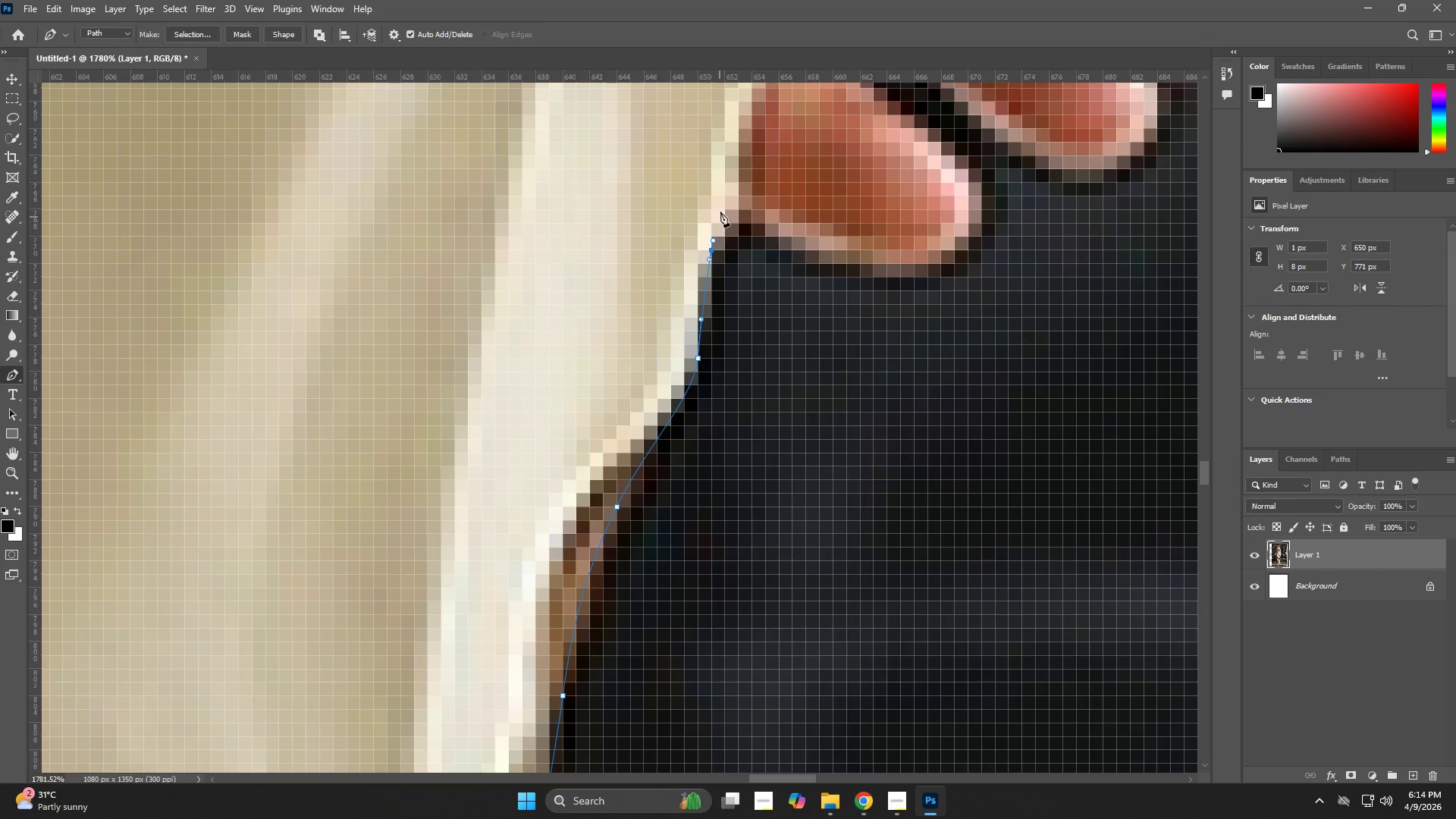 
left_click_drag(start_coordinate=[721, 211], to_coordinate=[730, 209])
 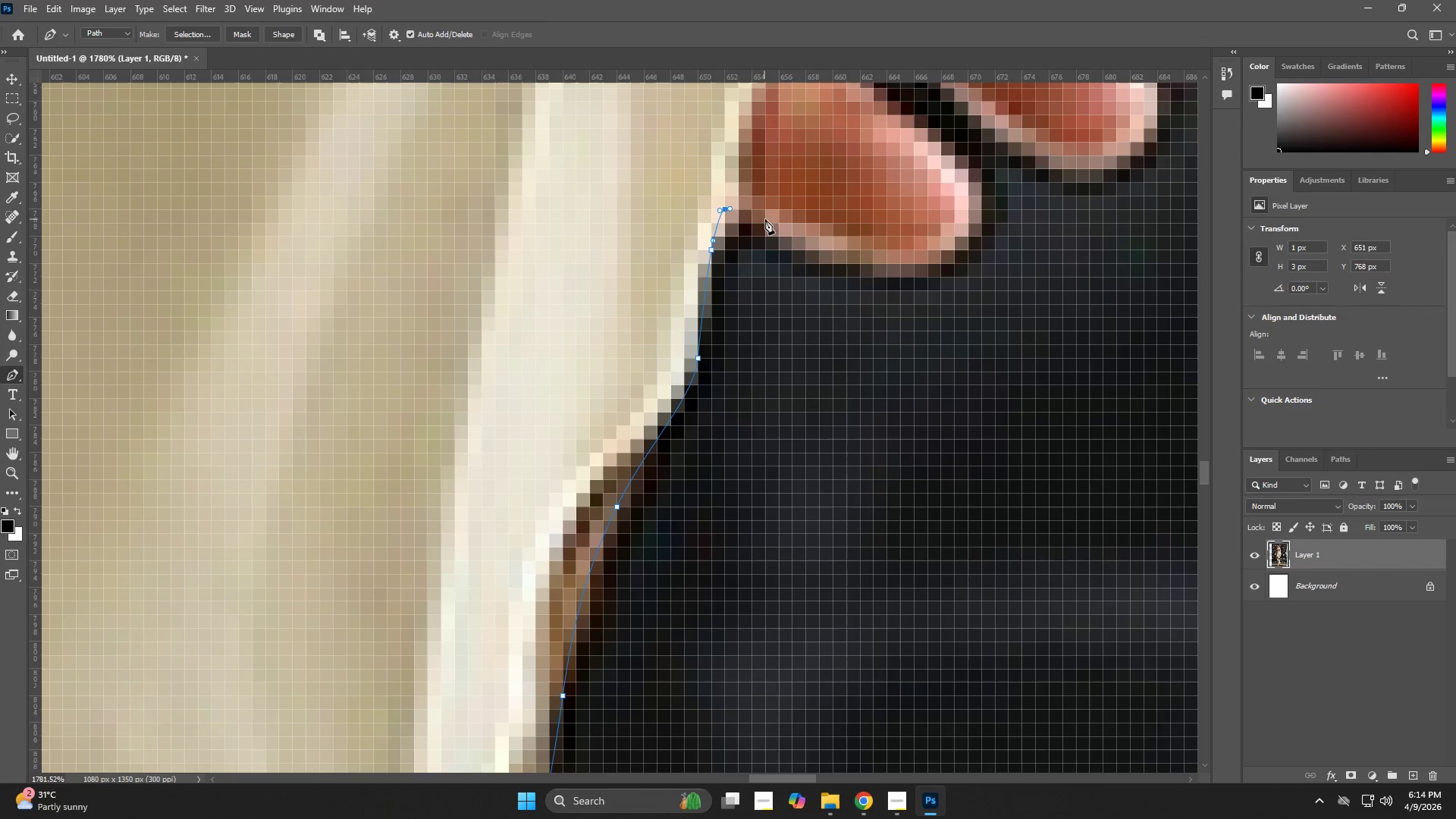 
left_click_drag(start_coordinate=[774, 224], to_coordinate=[789, 237])
 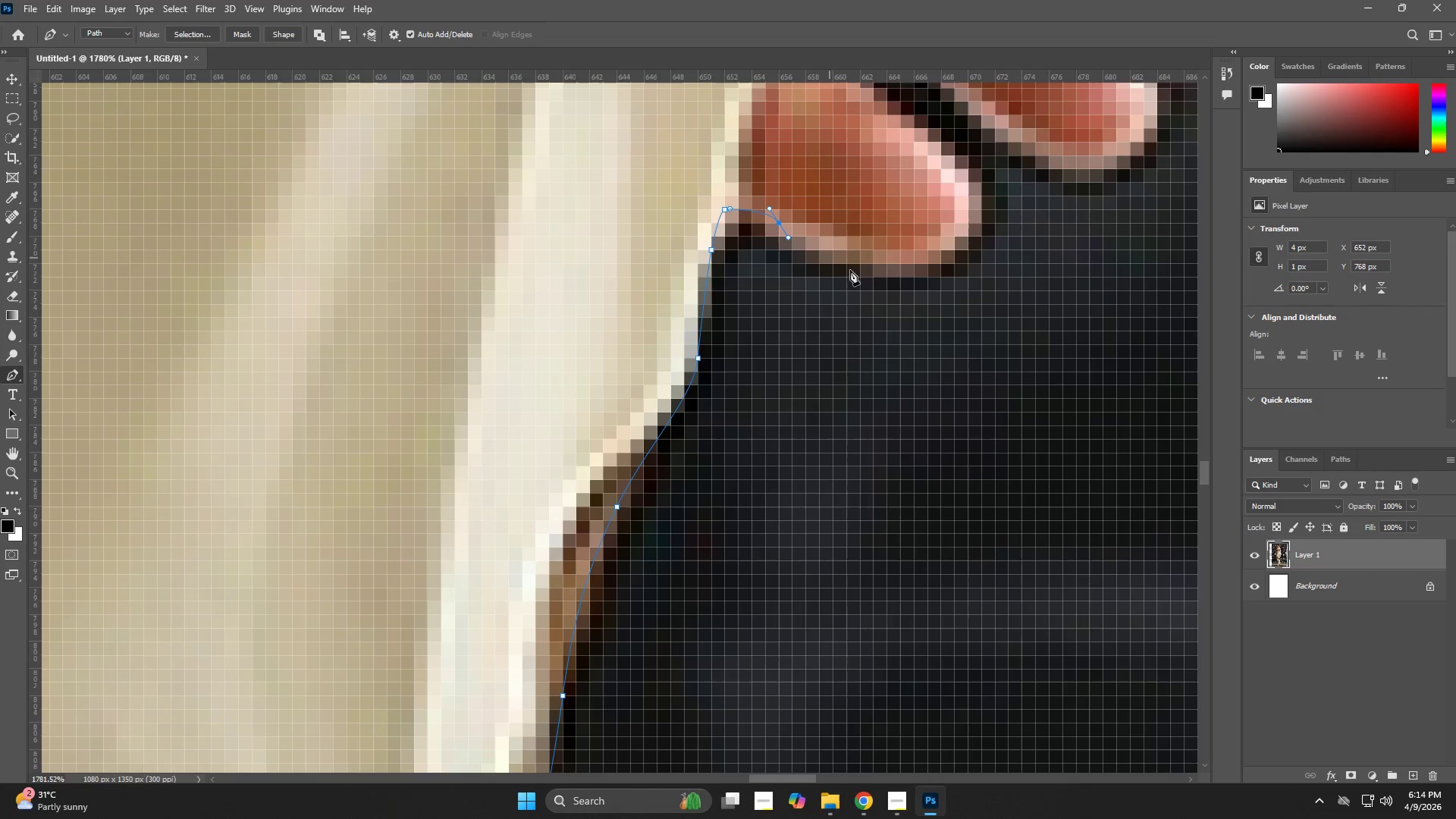 
hold_key(key=Space, duration=0.59)
 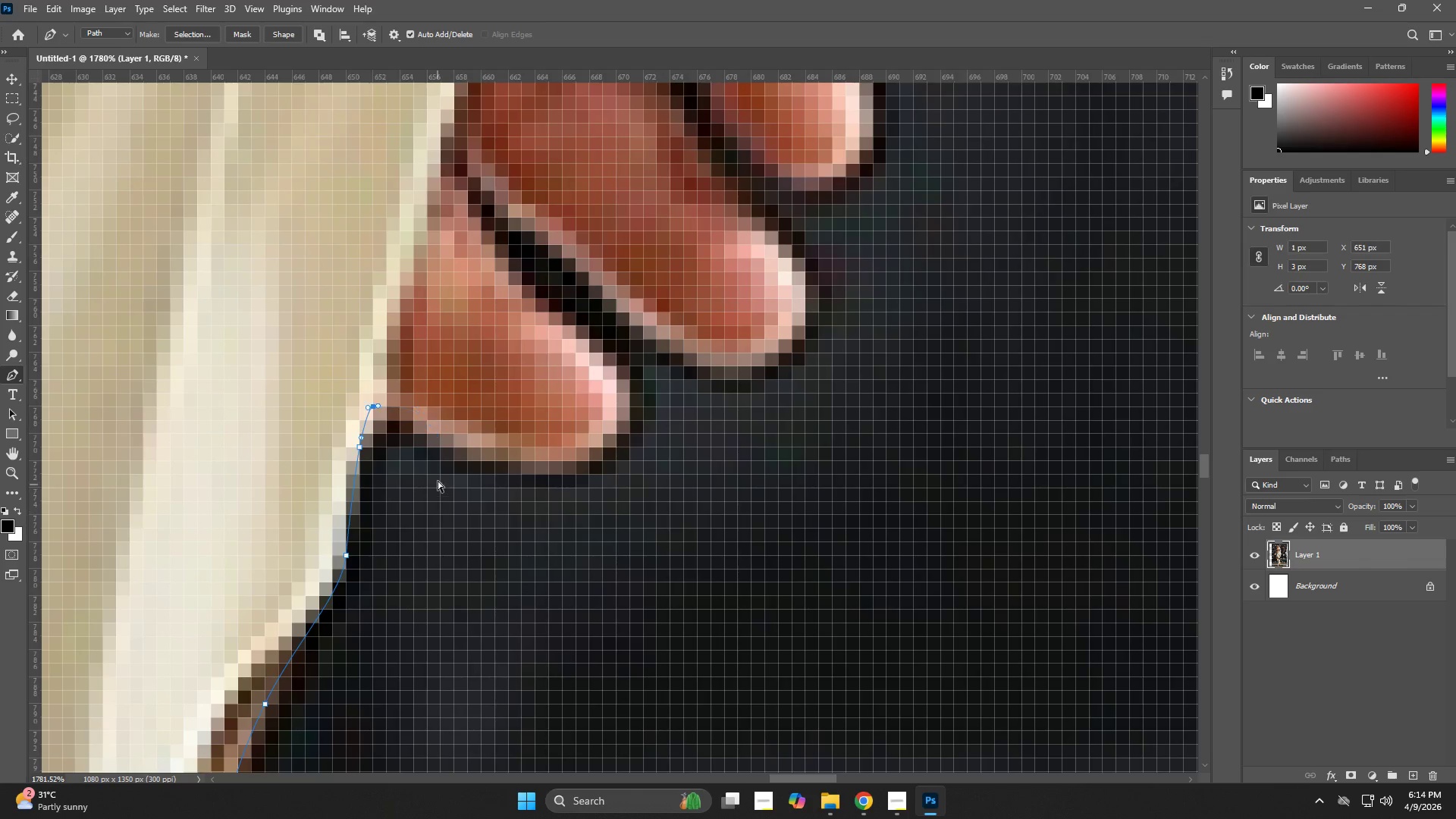 
left_click_drag(start_coordinate=[896, 308], to_coordinate=[544, 505])
 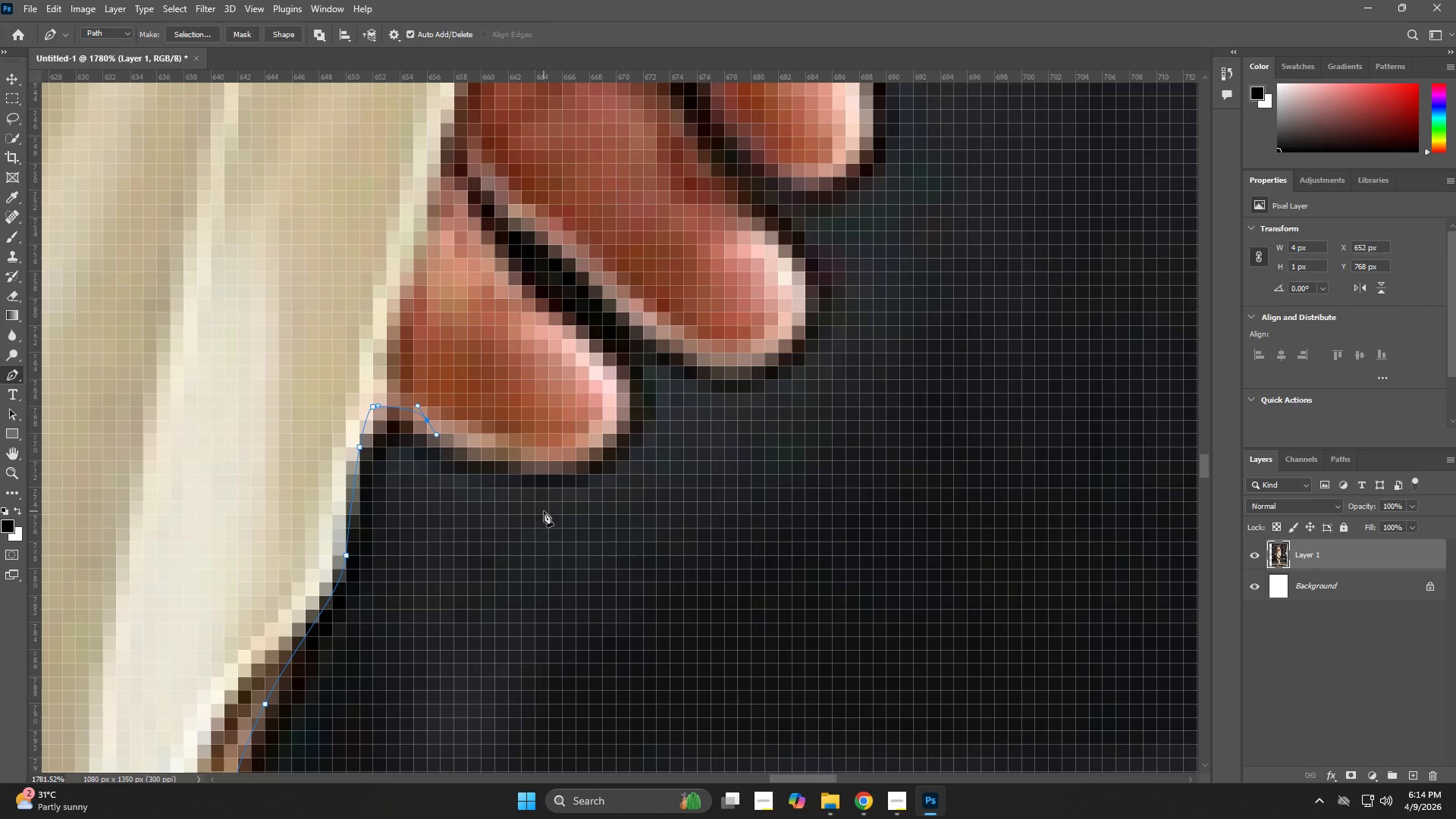 
key(Control+Z)
 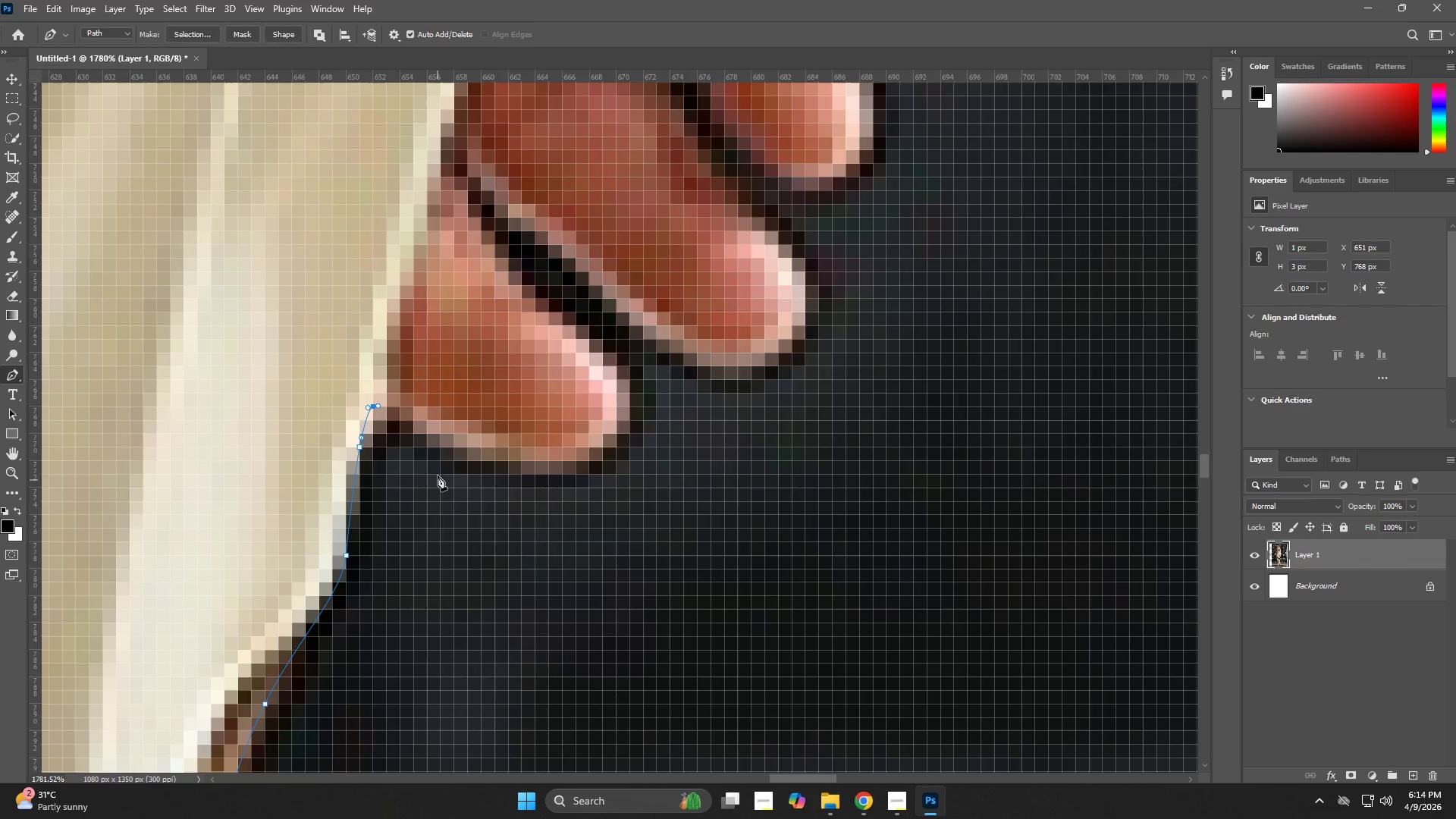 
hold_key(key=Z, duration=0.61)
 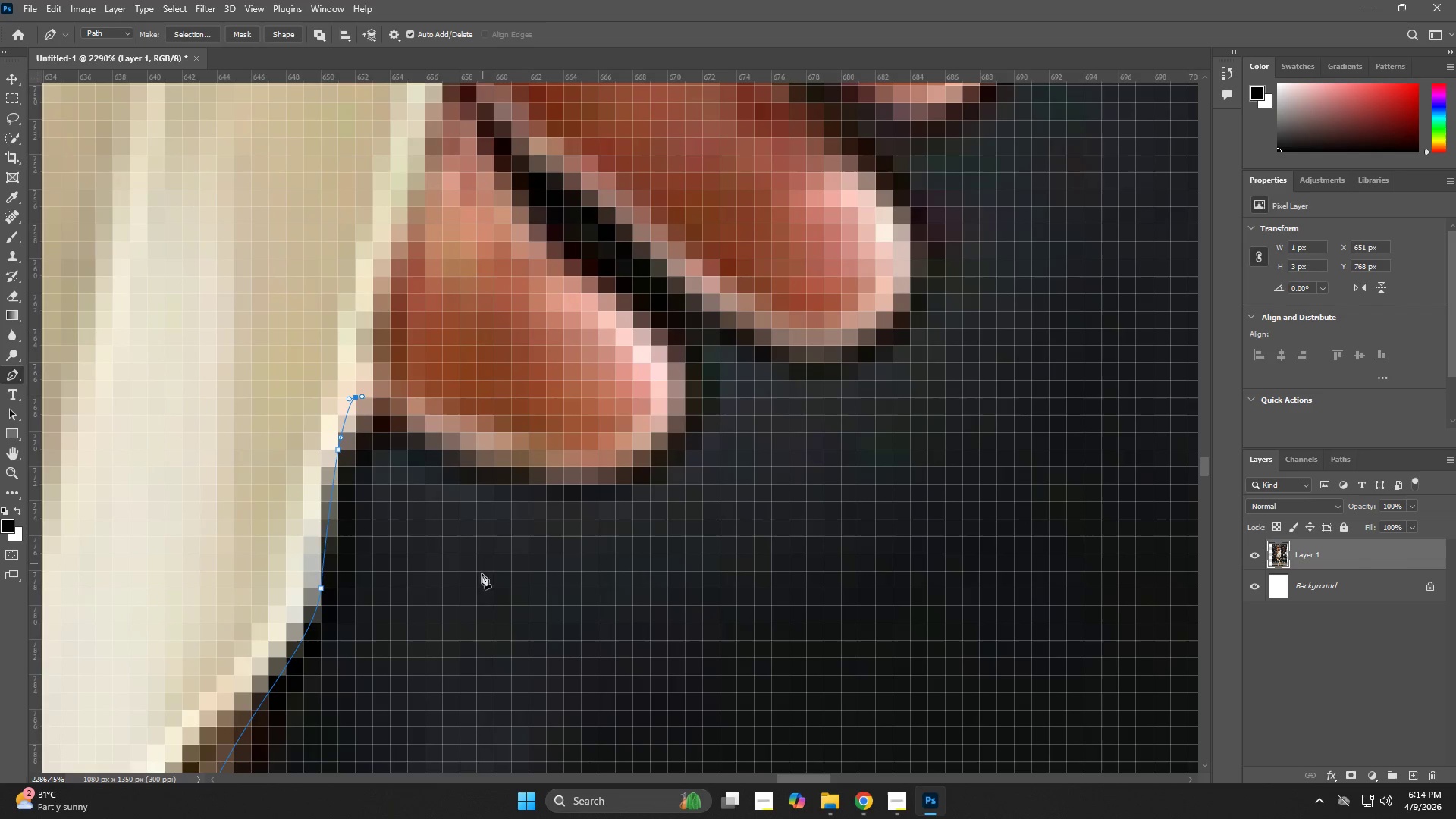 
left_click_drag(start_coordinate=[435, 438], to_coordinate=[458, 463])
 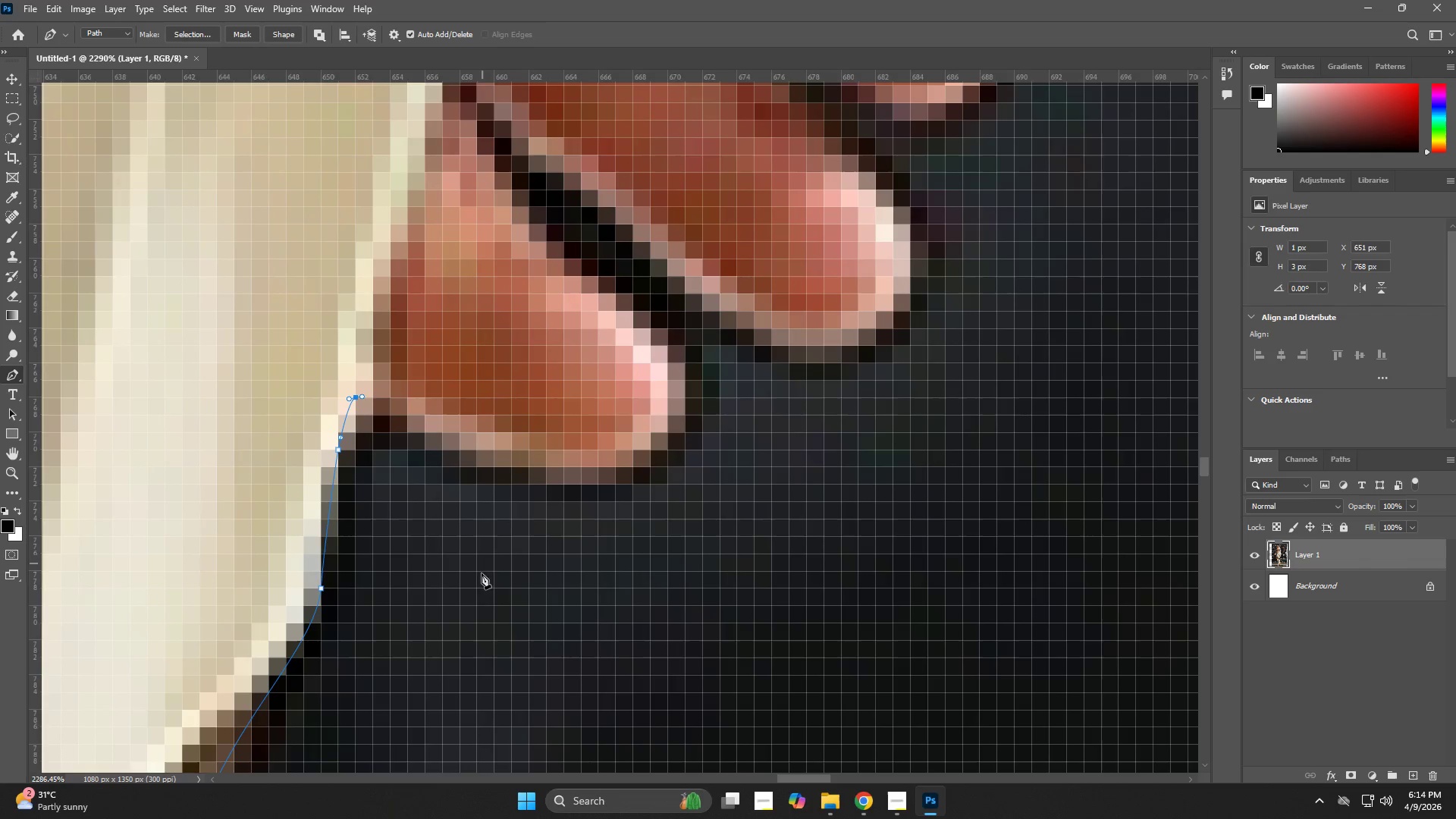 
key(P)
 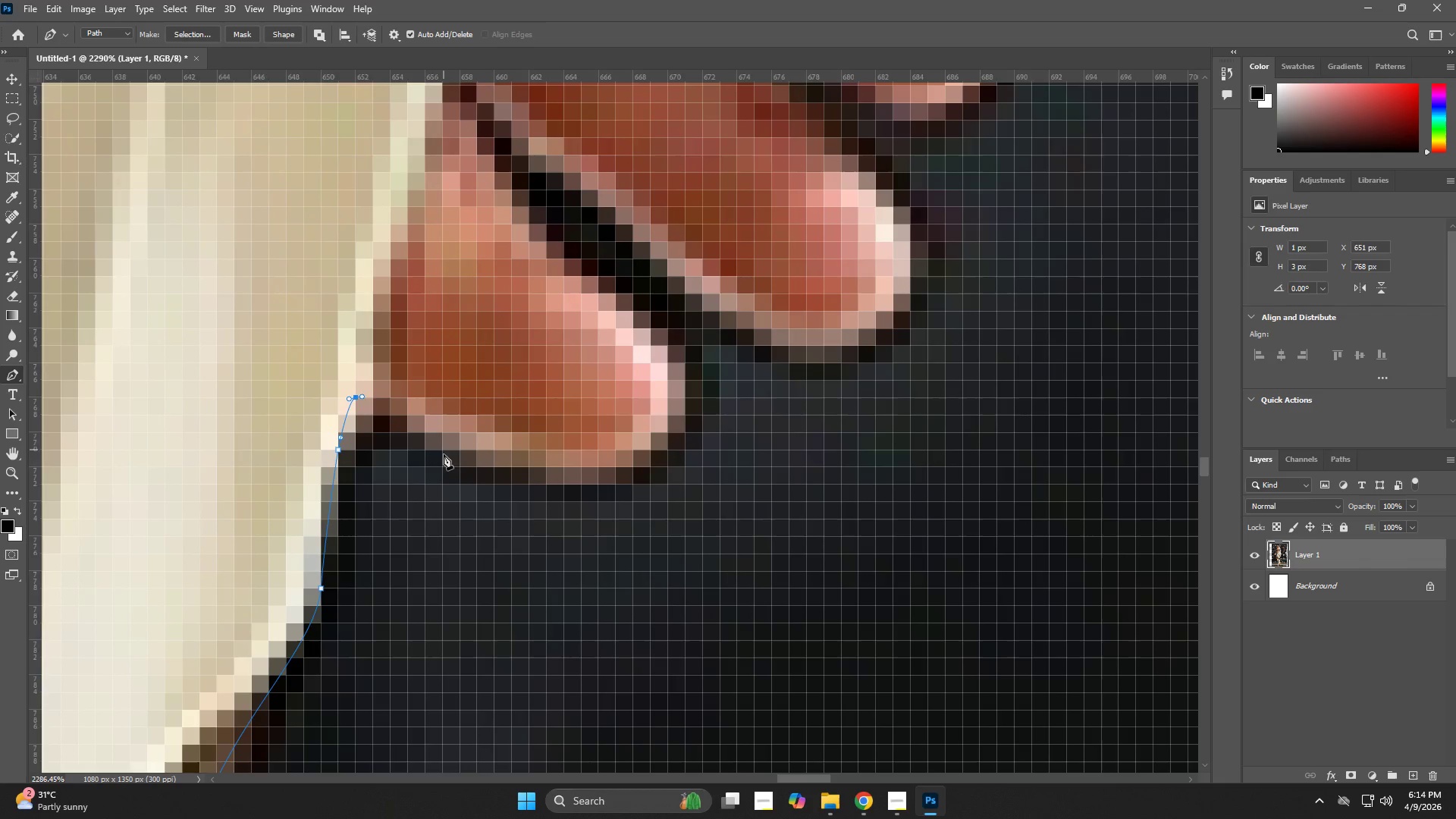 
left_click_drag(start_coordinate=[445, 456], to_coordinate=[464, 465])
 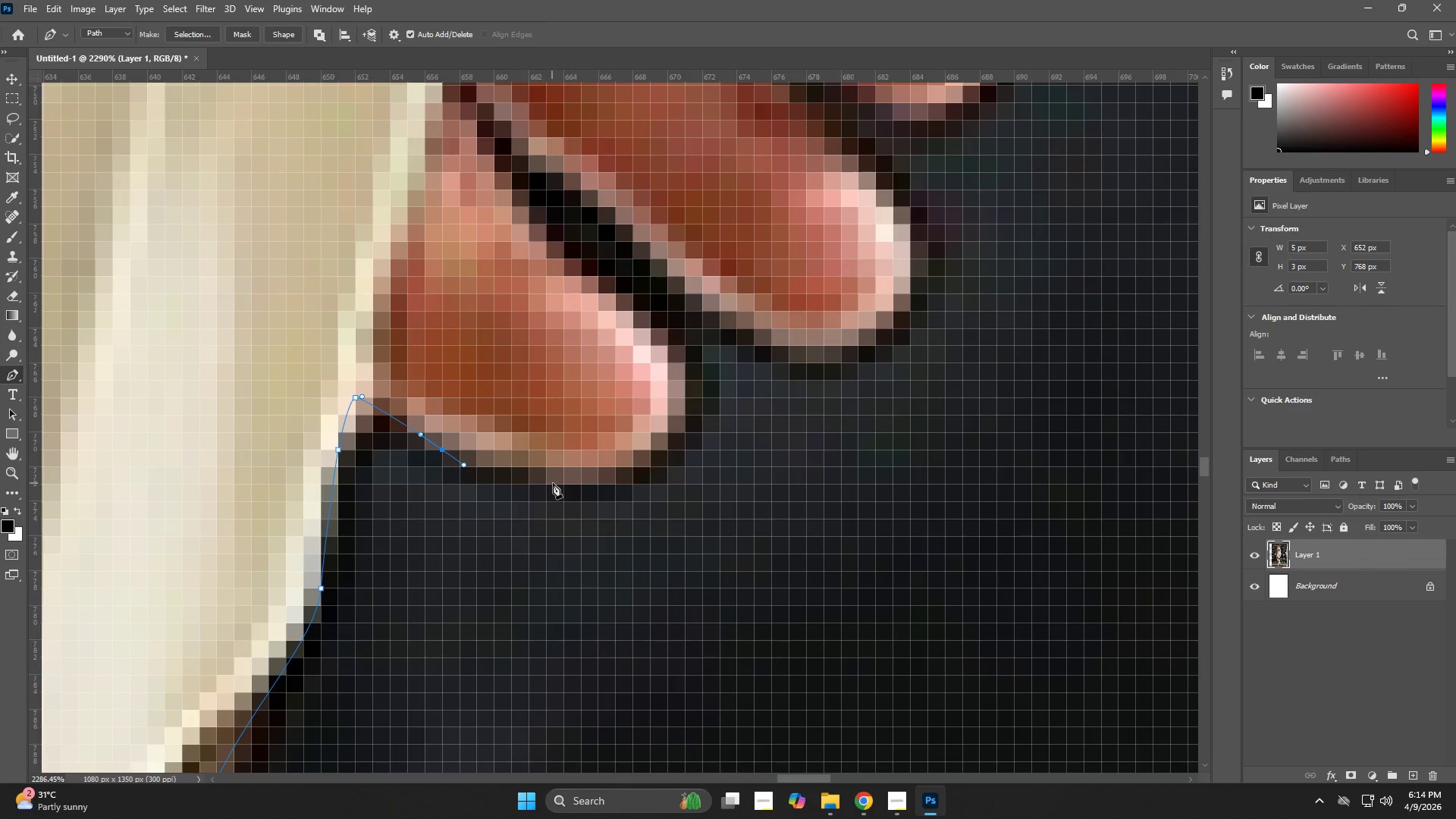 
left_click_drag(start_coordinate=[562, 484], to_coordinate=[611, 486])
 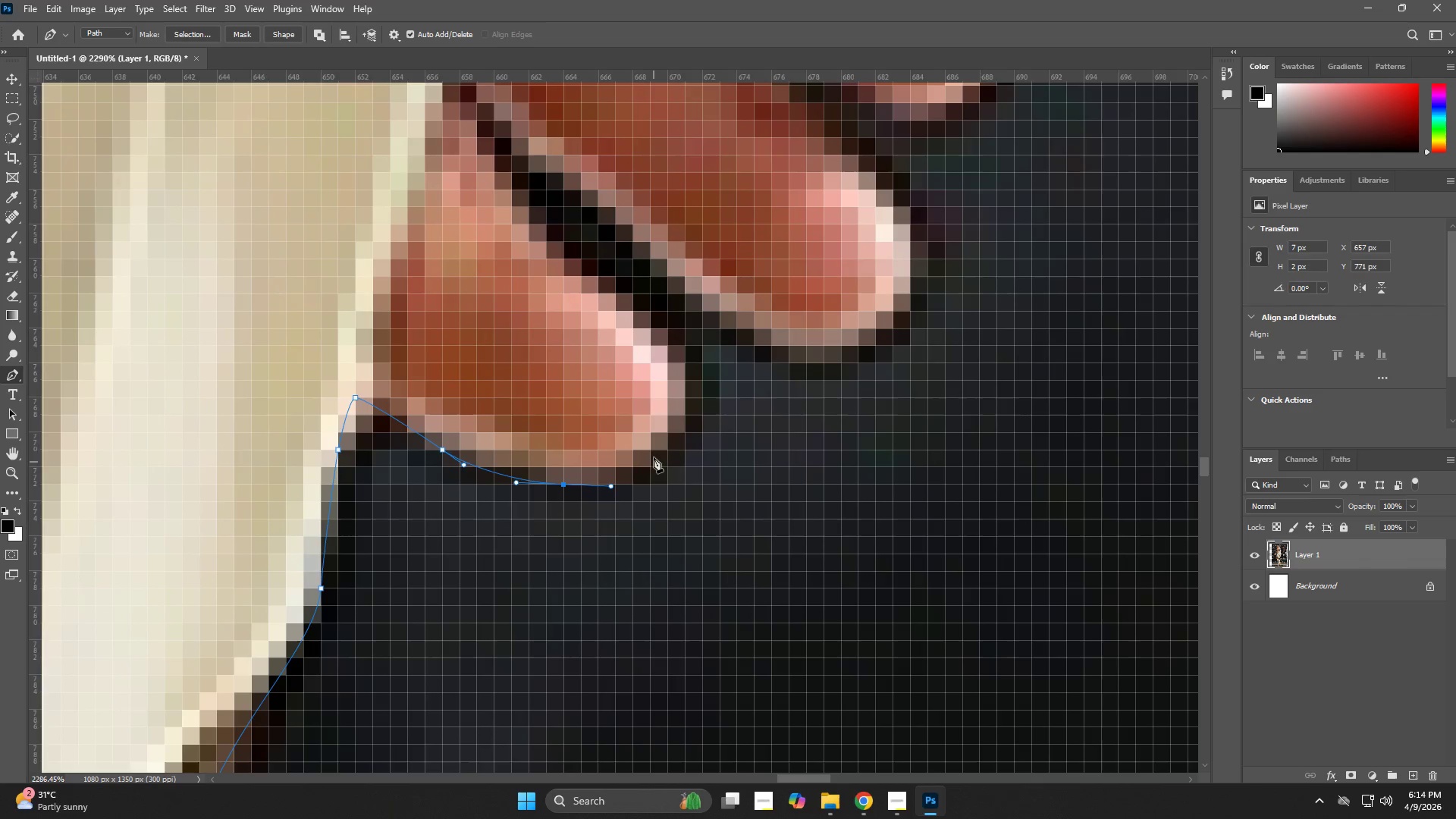 
left_click_drag(start_coordinate=[658, 452], to_coordinate=[684, 422])
 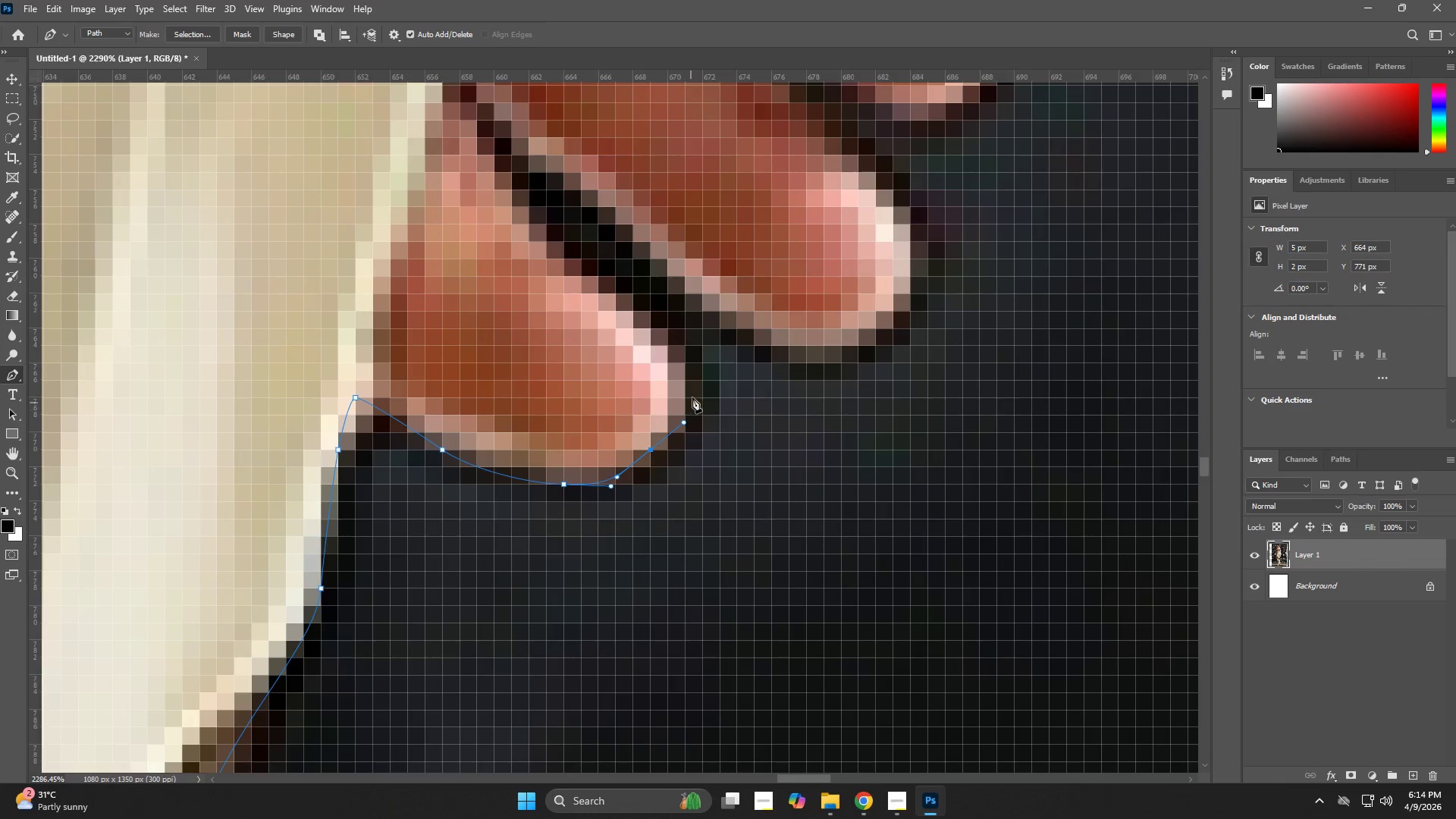 
left_click_drag(start_coordinate=[693, 394], to_coordinate=[693, 377])
 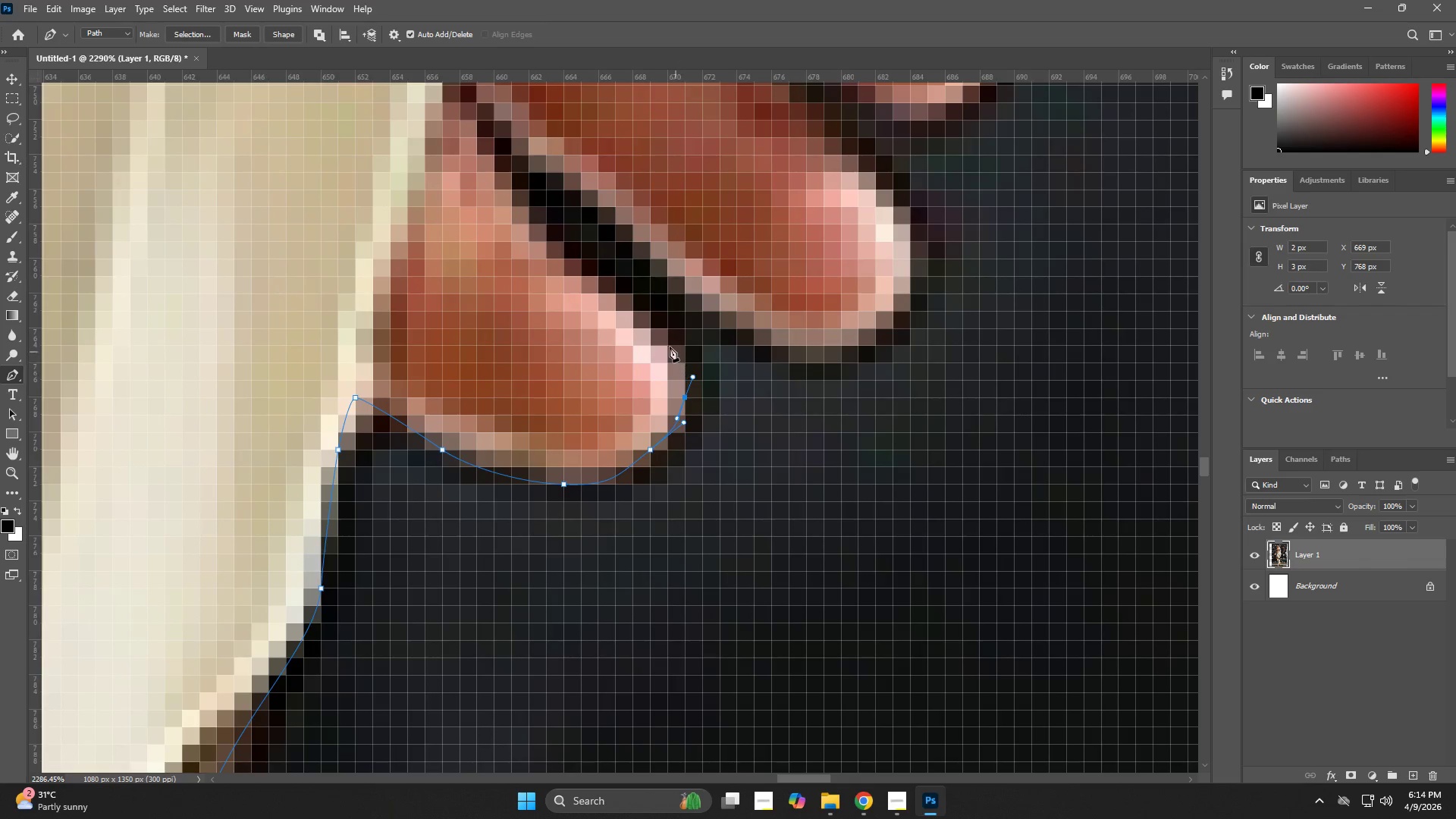 
left_click_drag(start_coordinate=[661, 336], to_coordinate=[646, 325])
 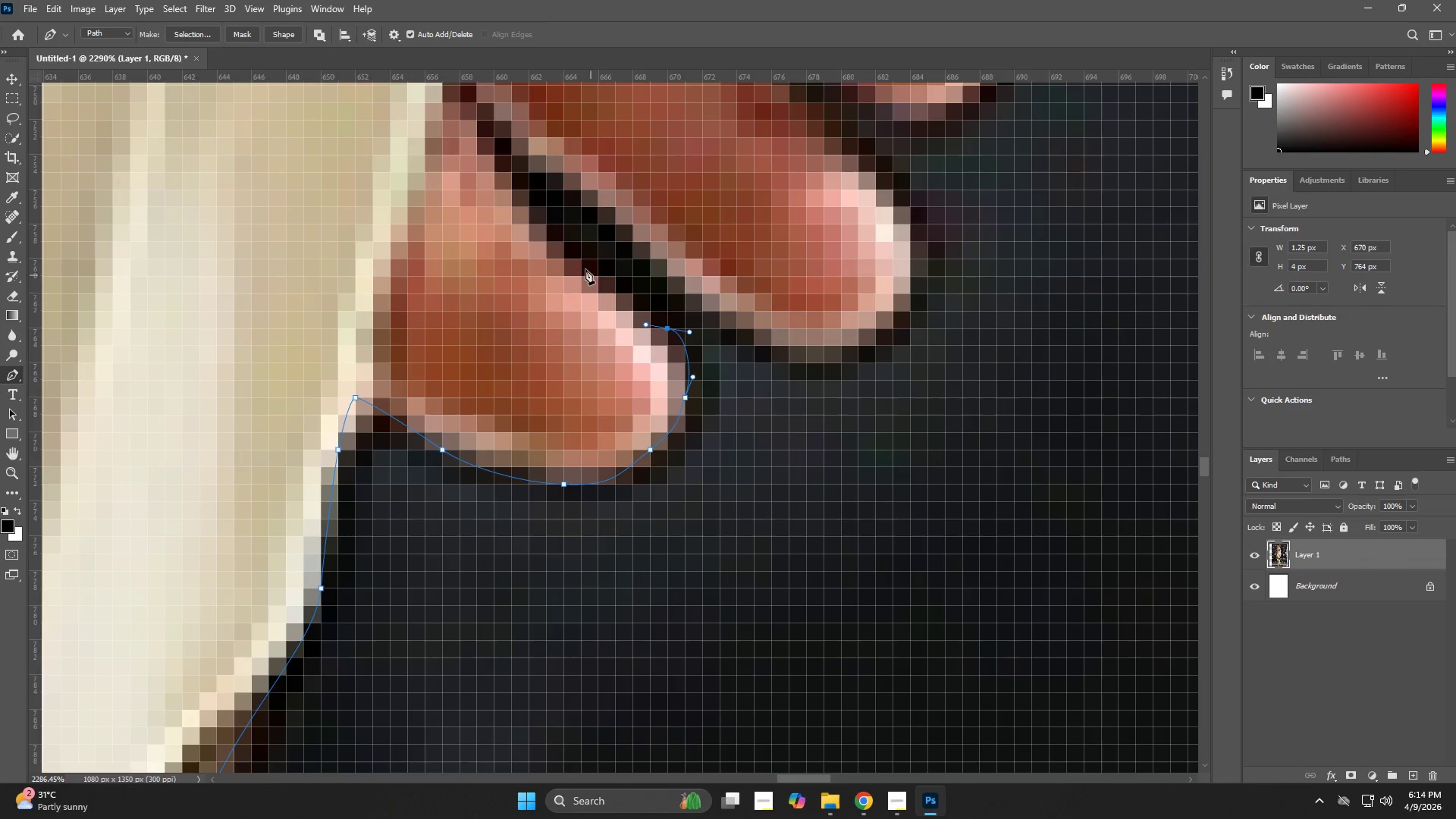 
left_click_drag(start_coordinate=[569, 257], to_coordinate=[551, 239])
 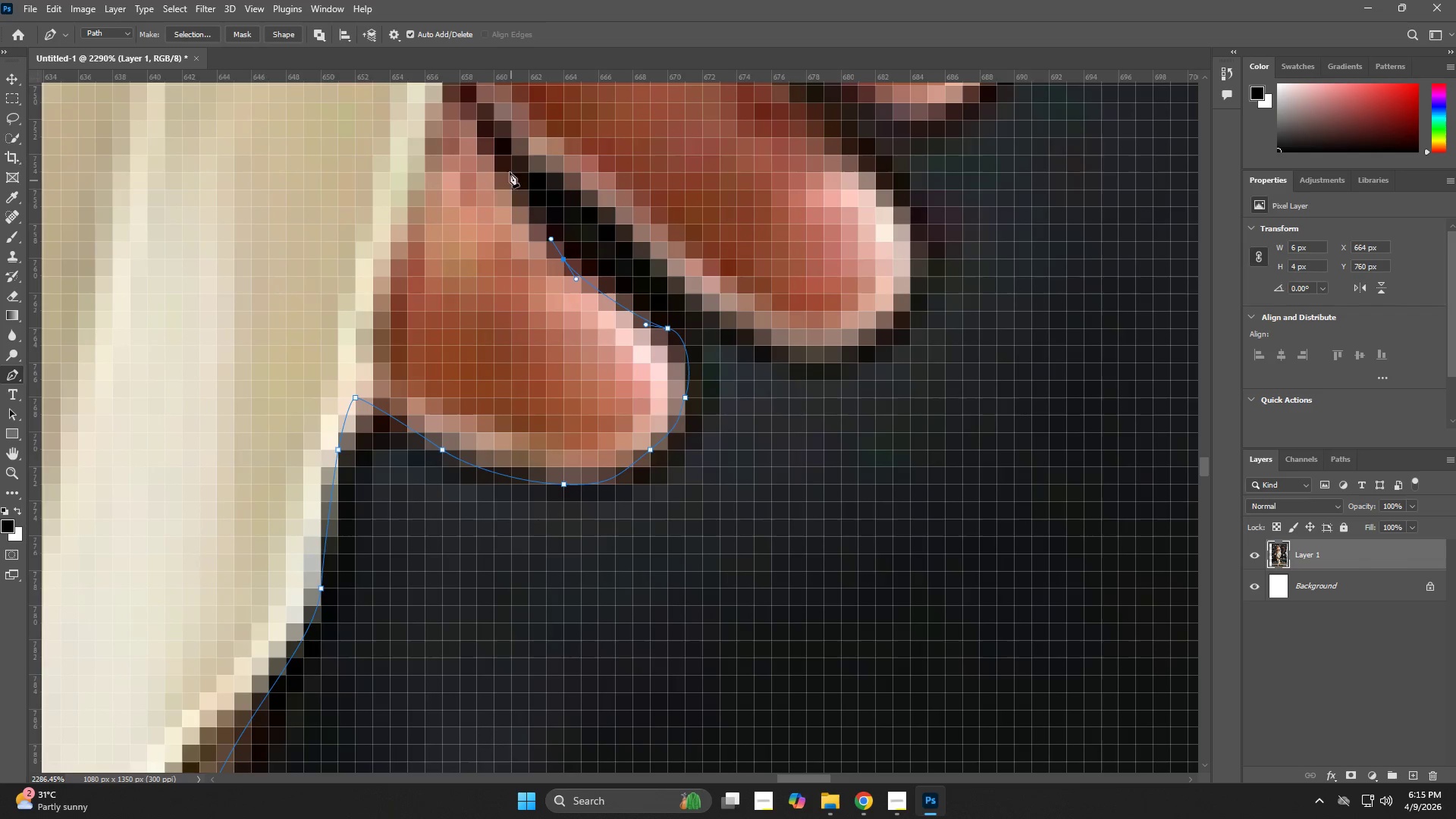 
left_click_drag(start_coordinate=[510, 164], to_coordinate=[507, 149])
 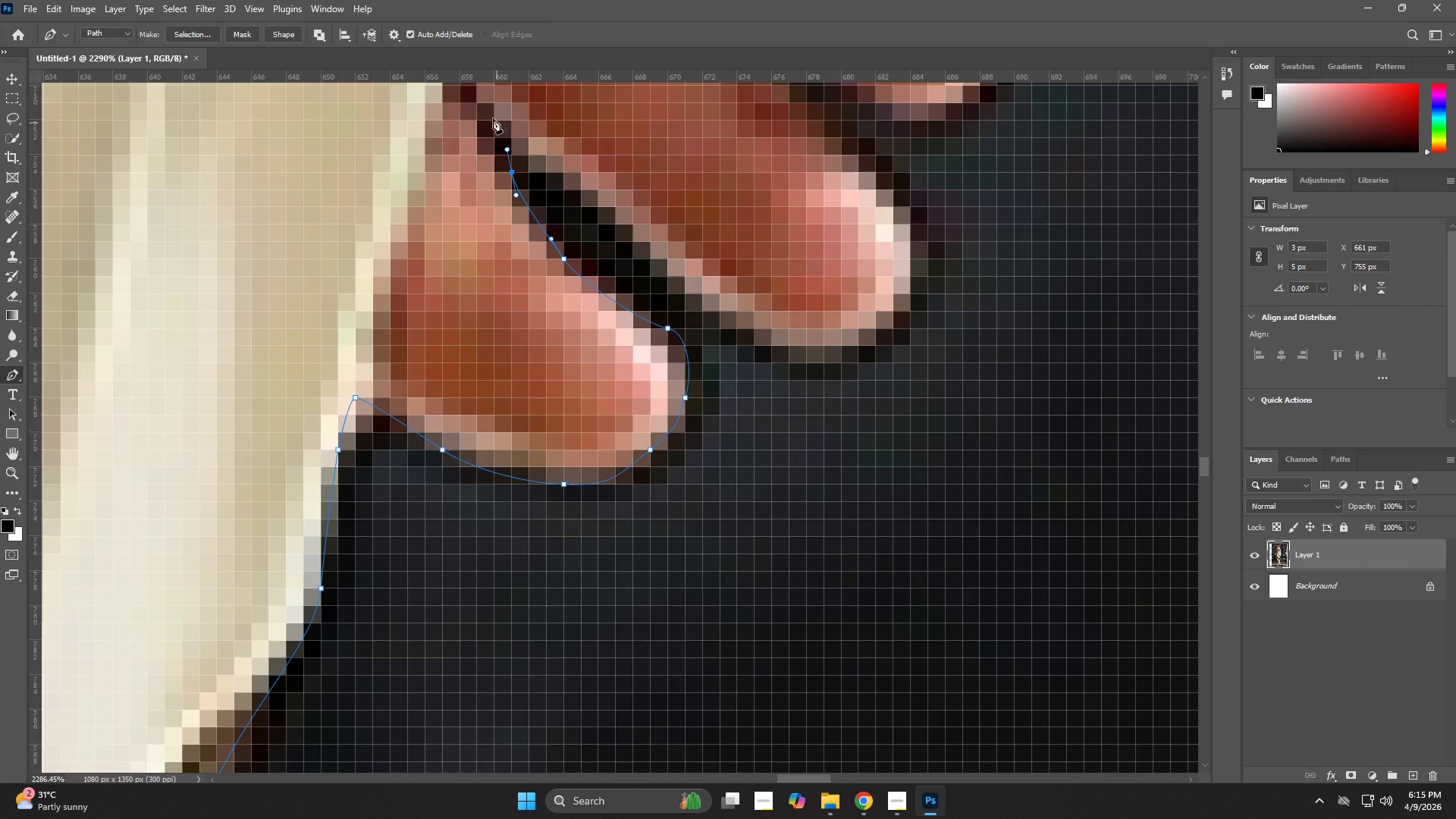 
left_click([491, 114])
 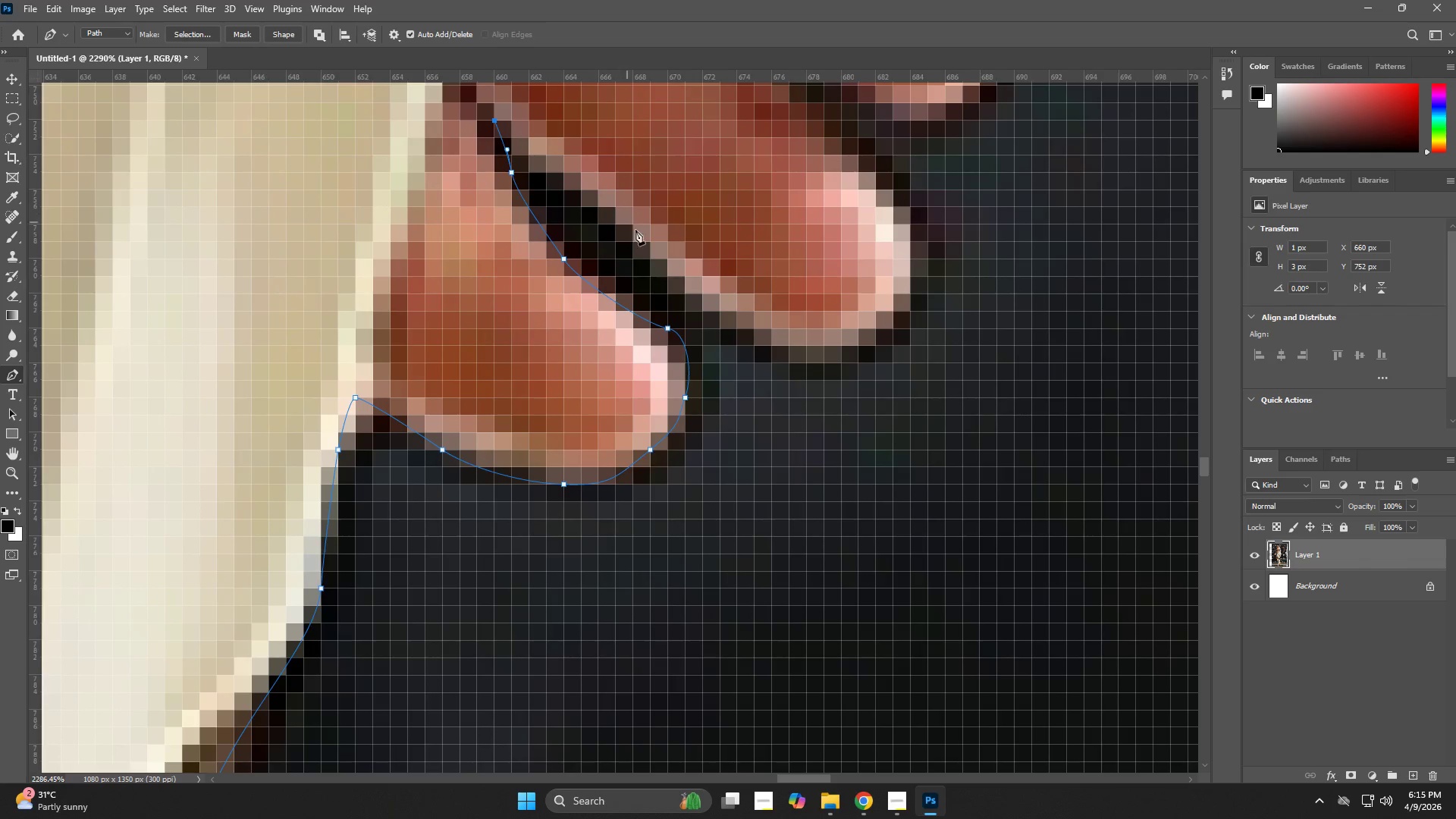 
left_click_drag(start_coordinate=[659, 252], to_coordinate=[666, 262])
 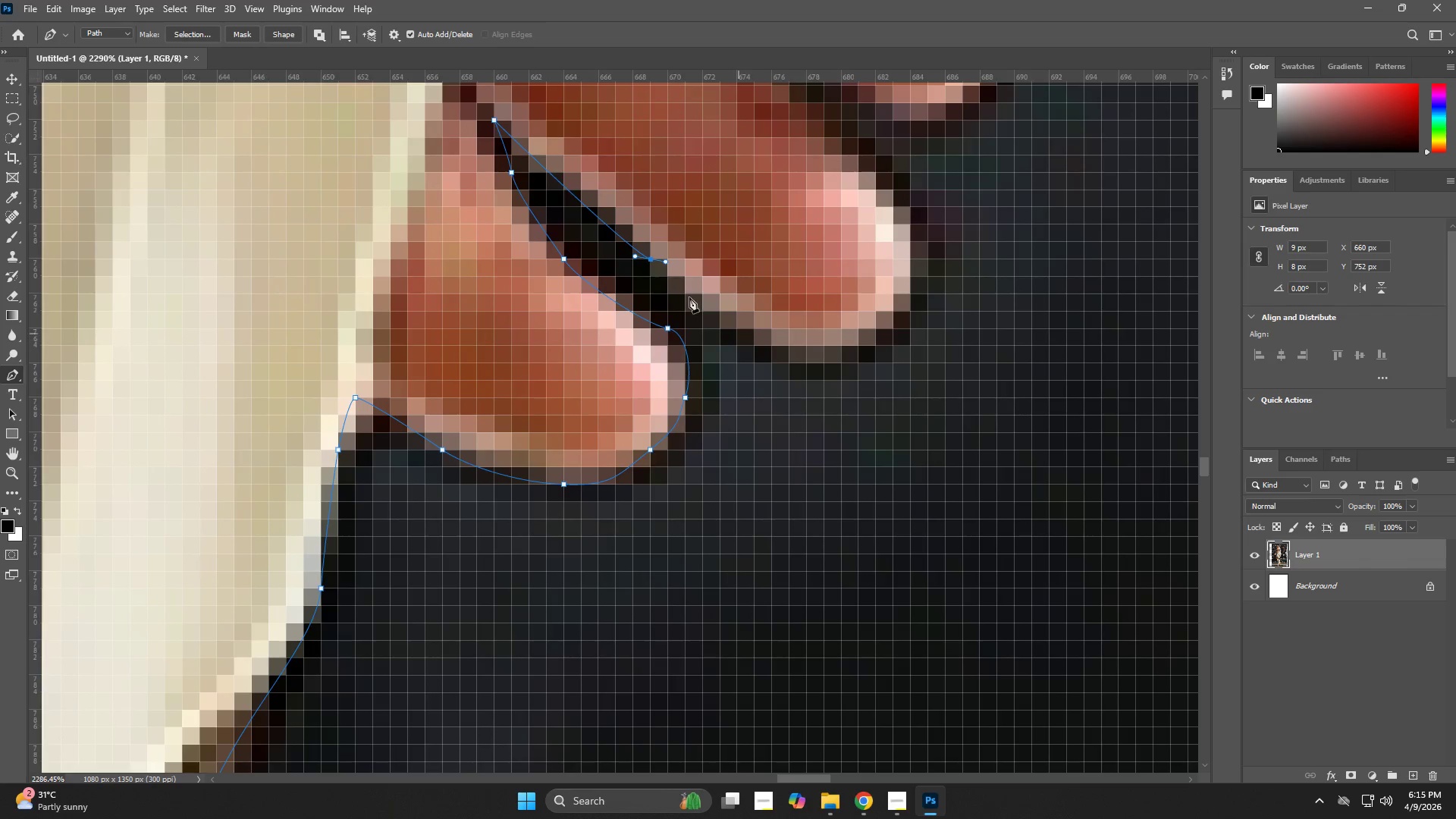 
key(Control+ControlLeft)
 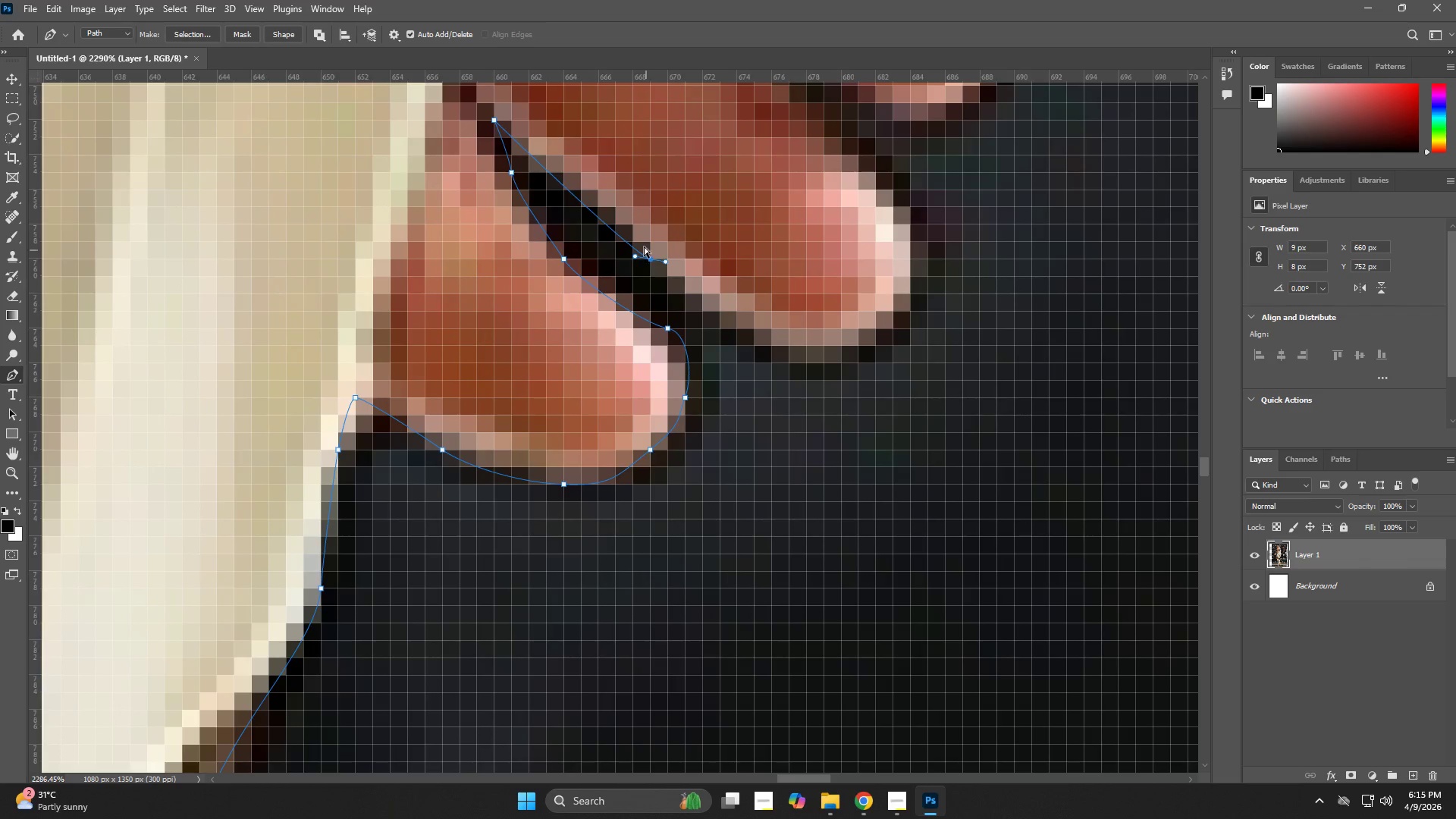 
key(Control+Z)
 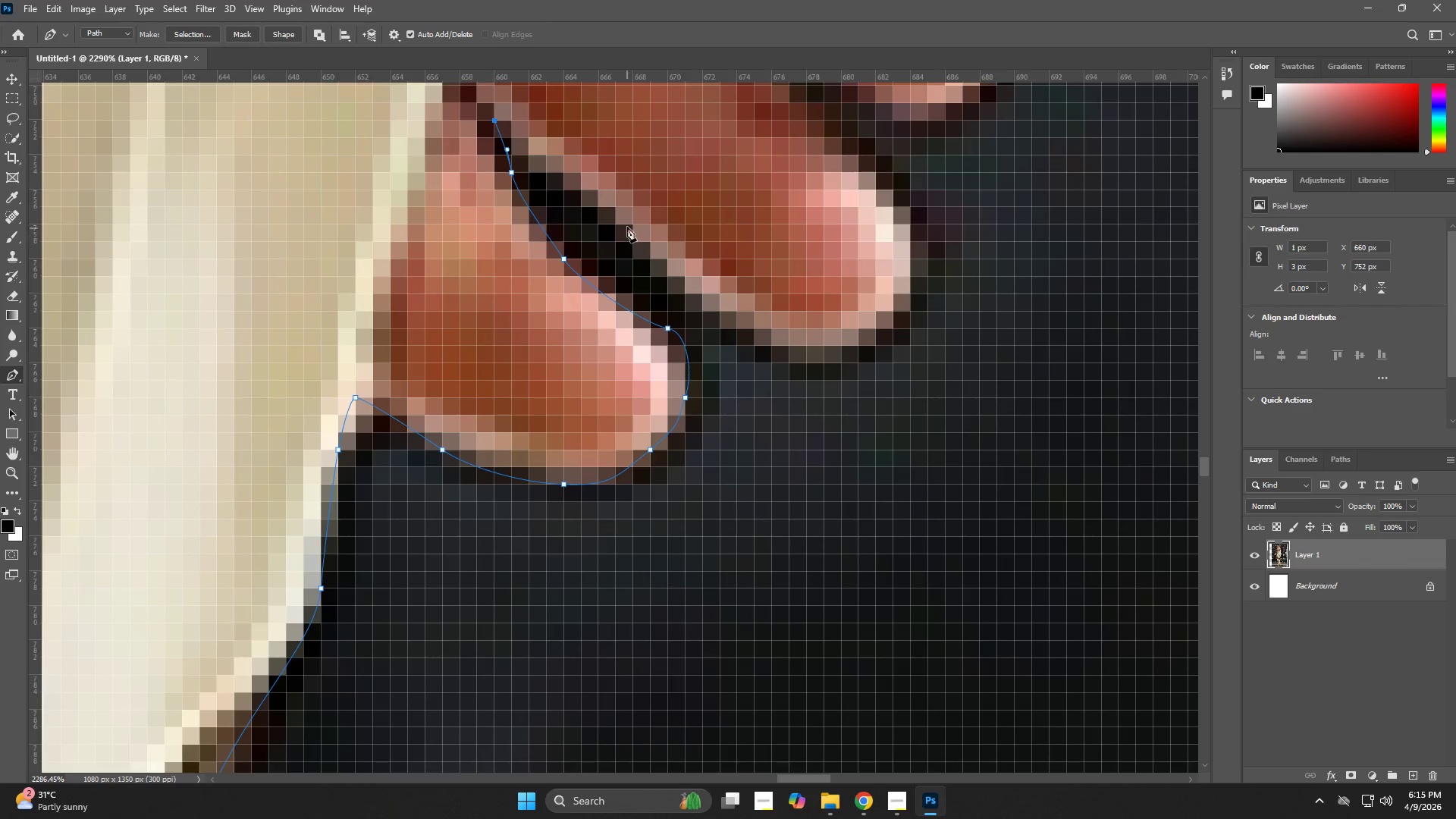 
left_click([627, 221])
 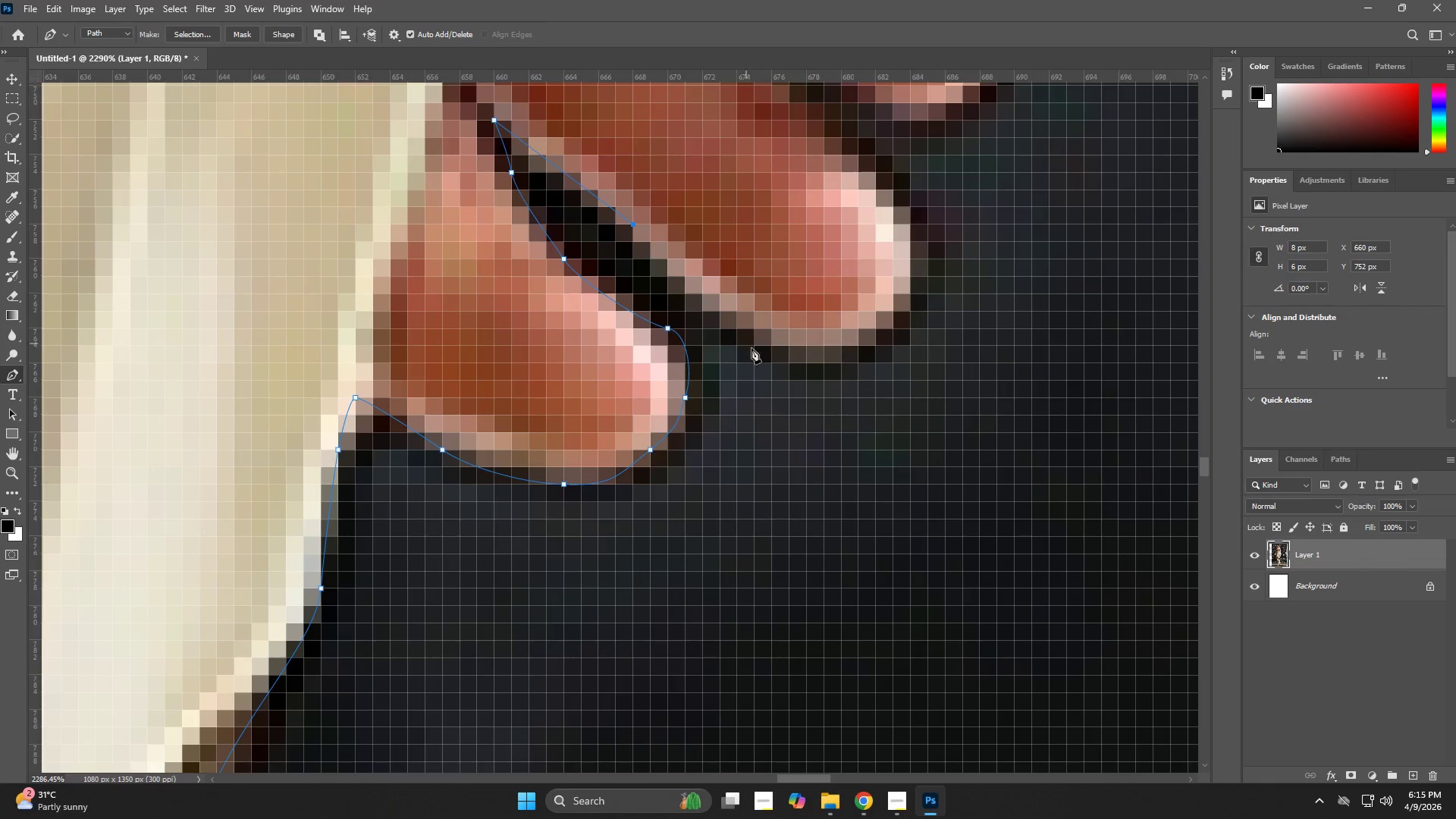 
left_click_drag(start_coordinate=[782, 359], to_coordinate=[824, 375])
 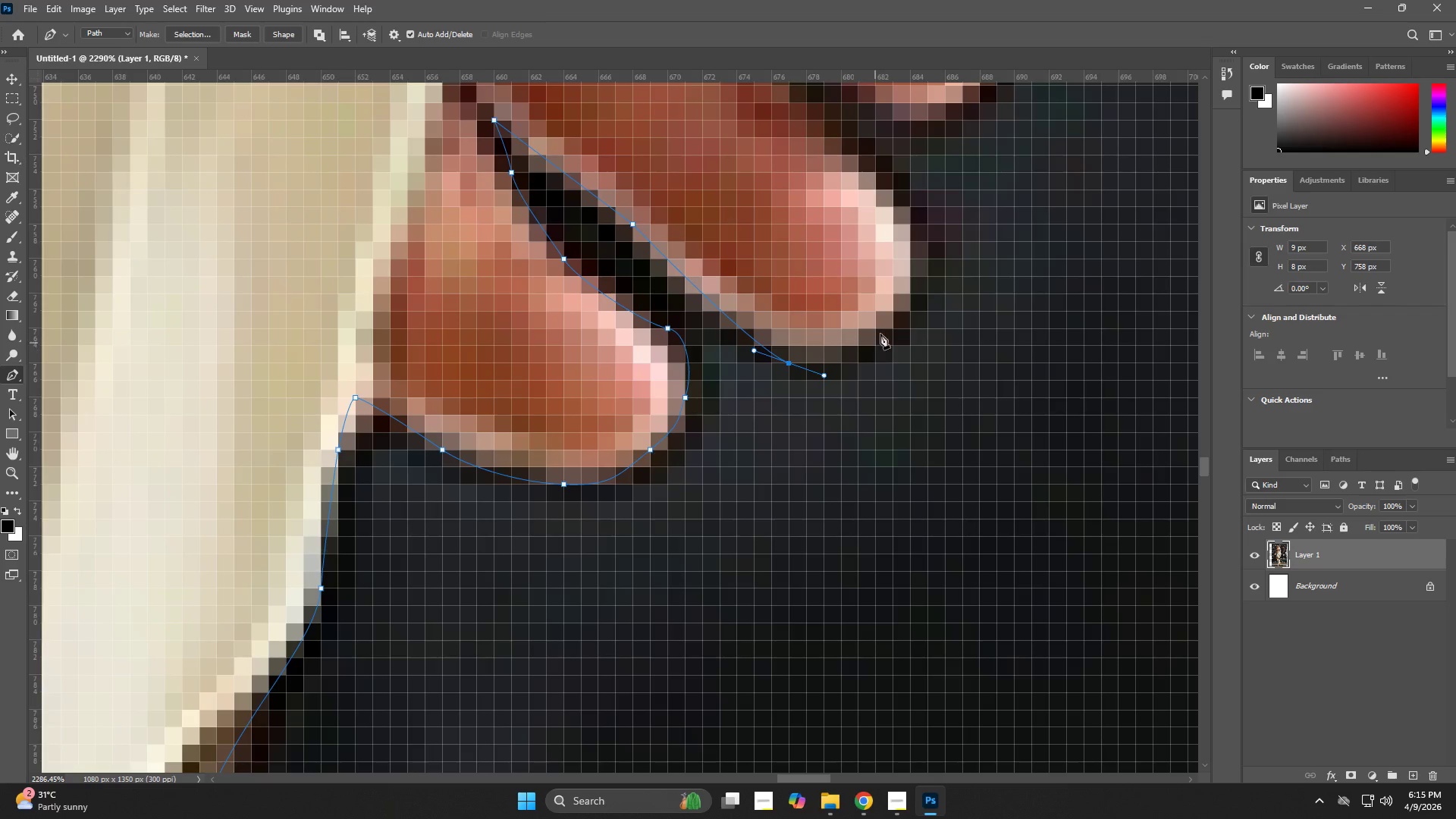 
left_click_drag(start_coordinate=[885, 325], to_coordinate=[914, 288])
 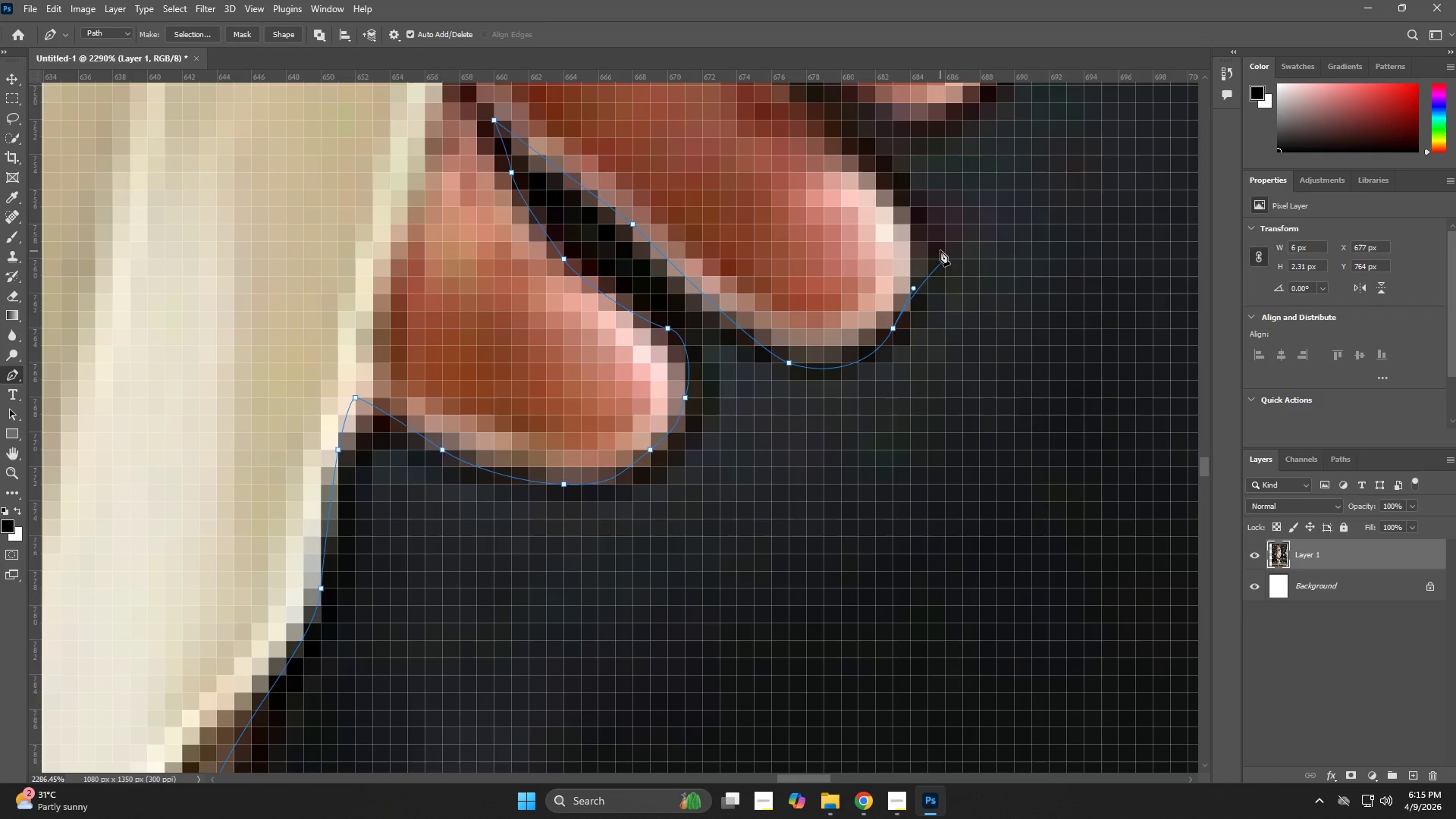 
hold_key(key=Space, duration=0.64)
 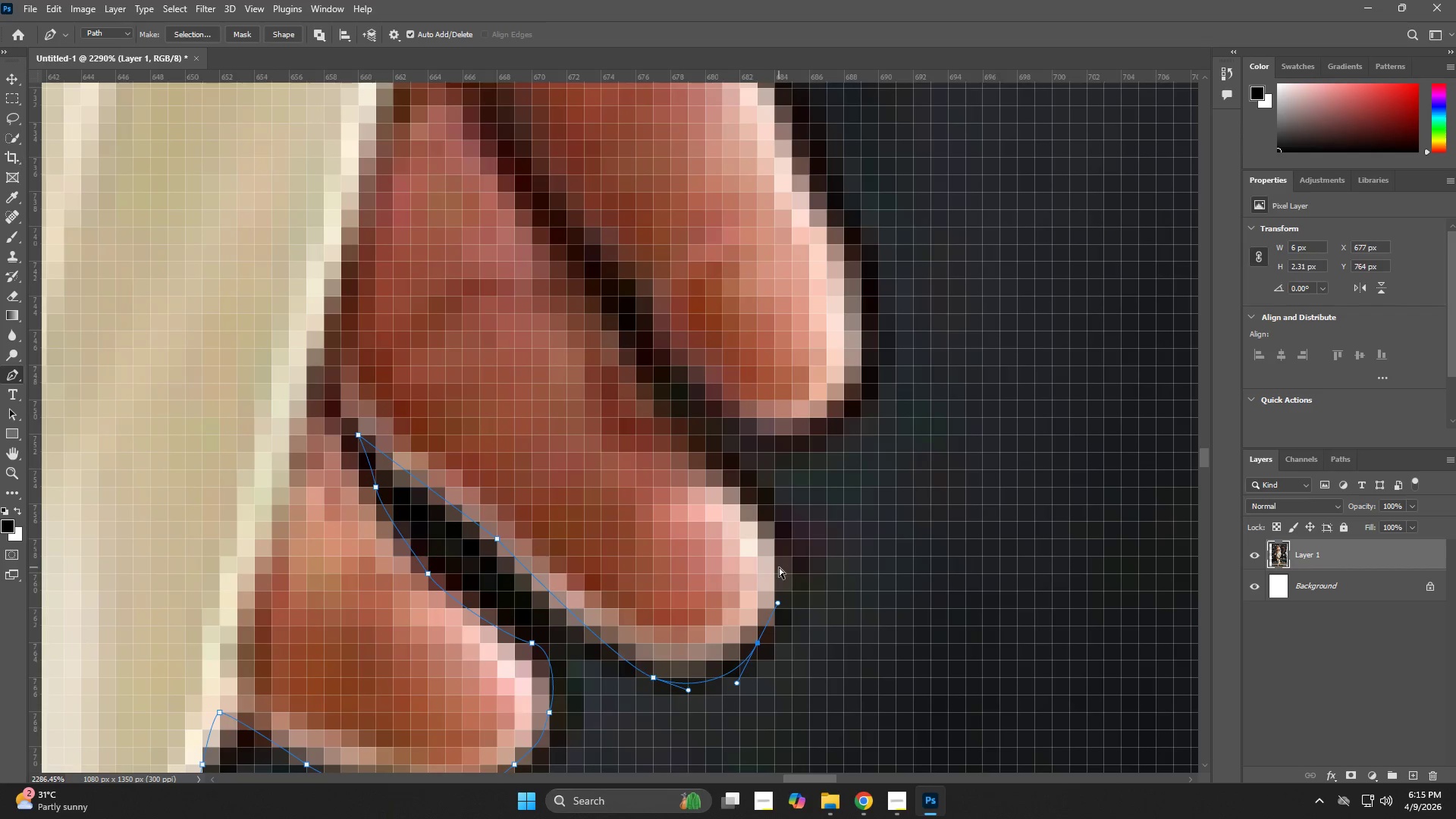 
left_click_drag(start_coordinate=[940, 234], to_coordinate=[805, 549])
 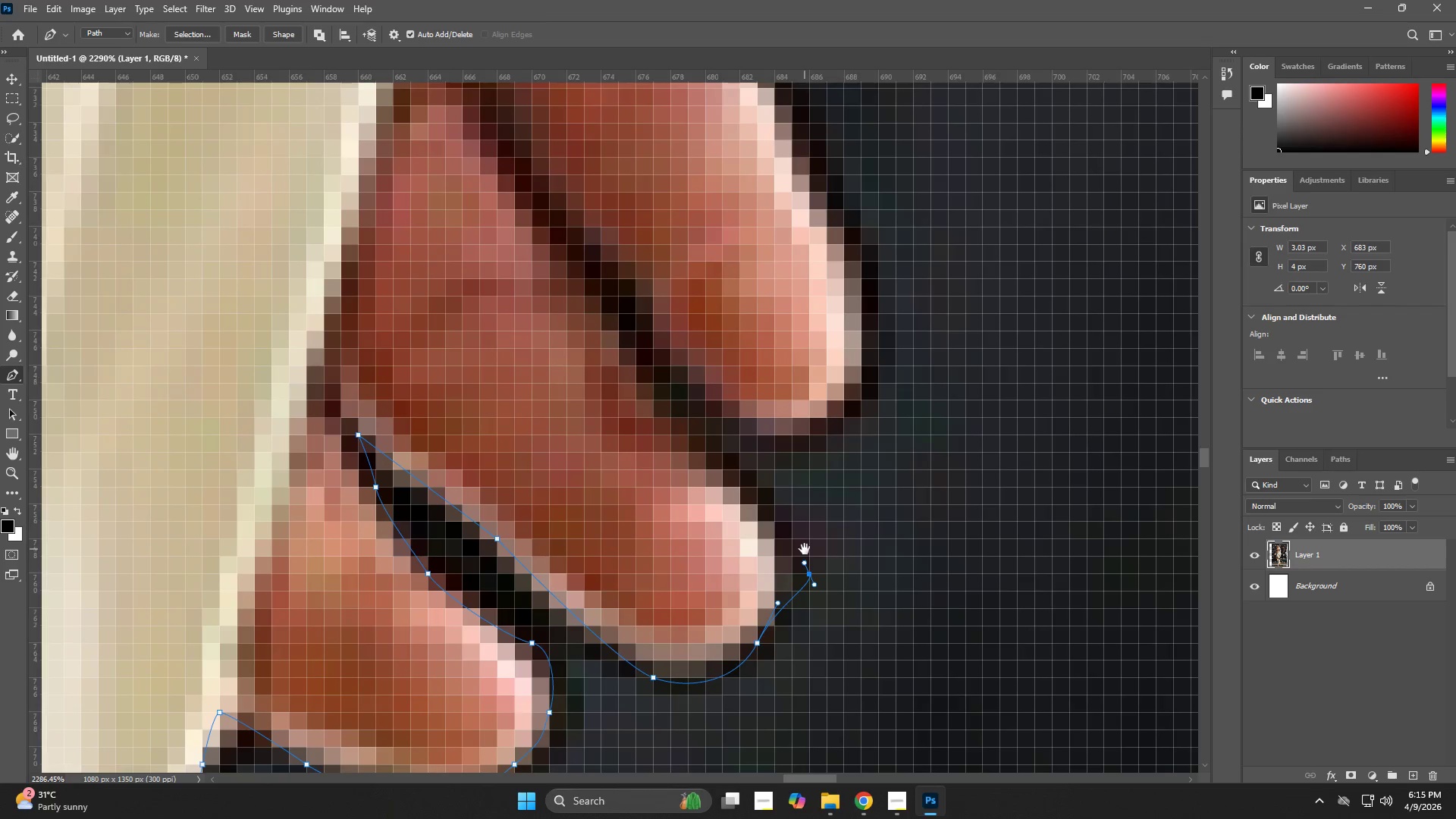 
key(Control+Z)
 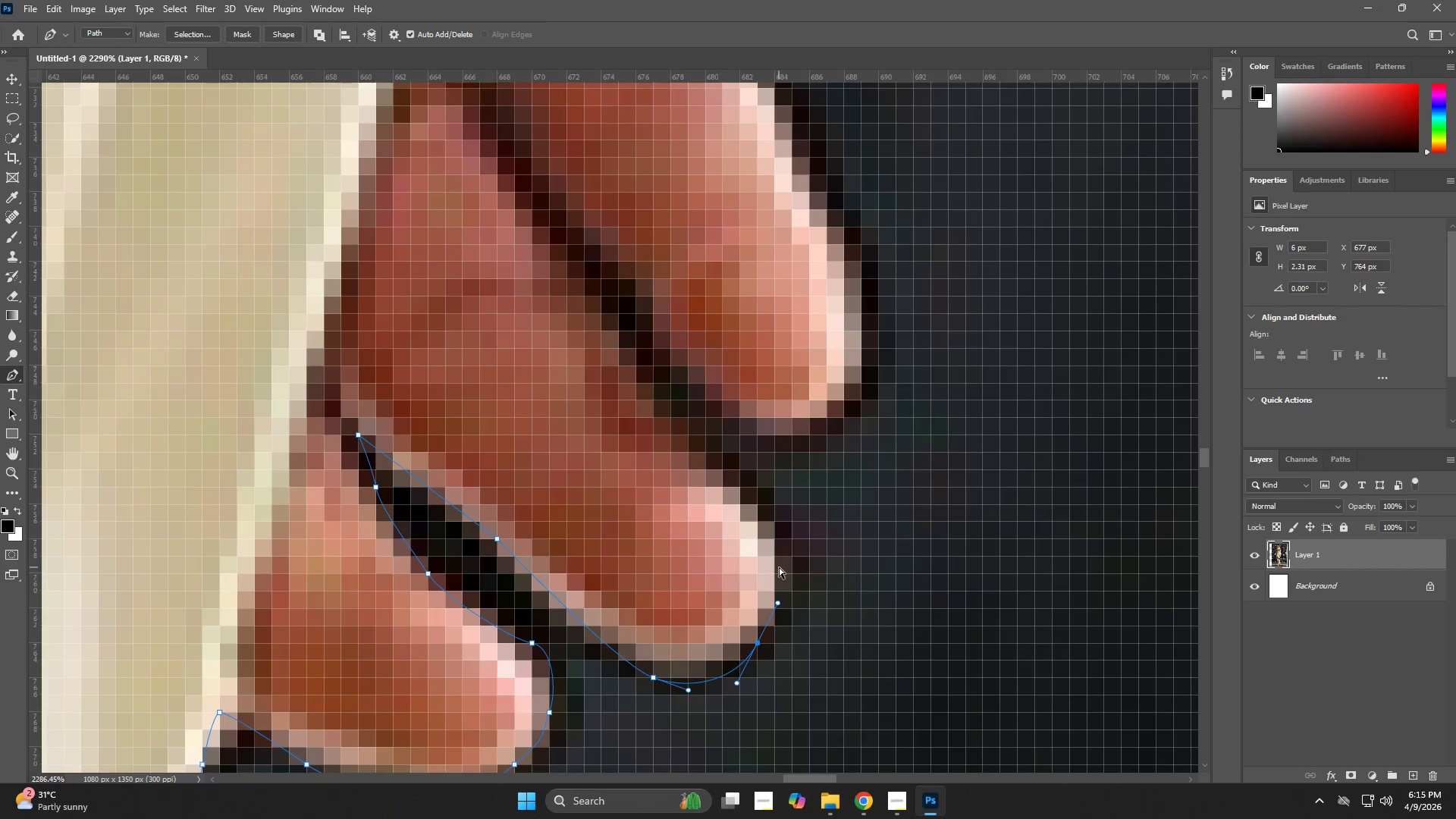 
key(Control+Z)
 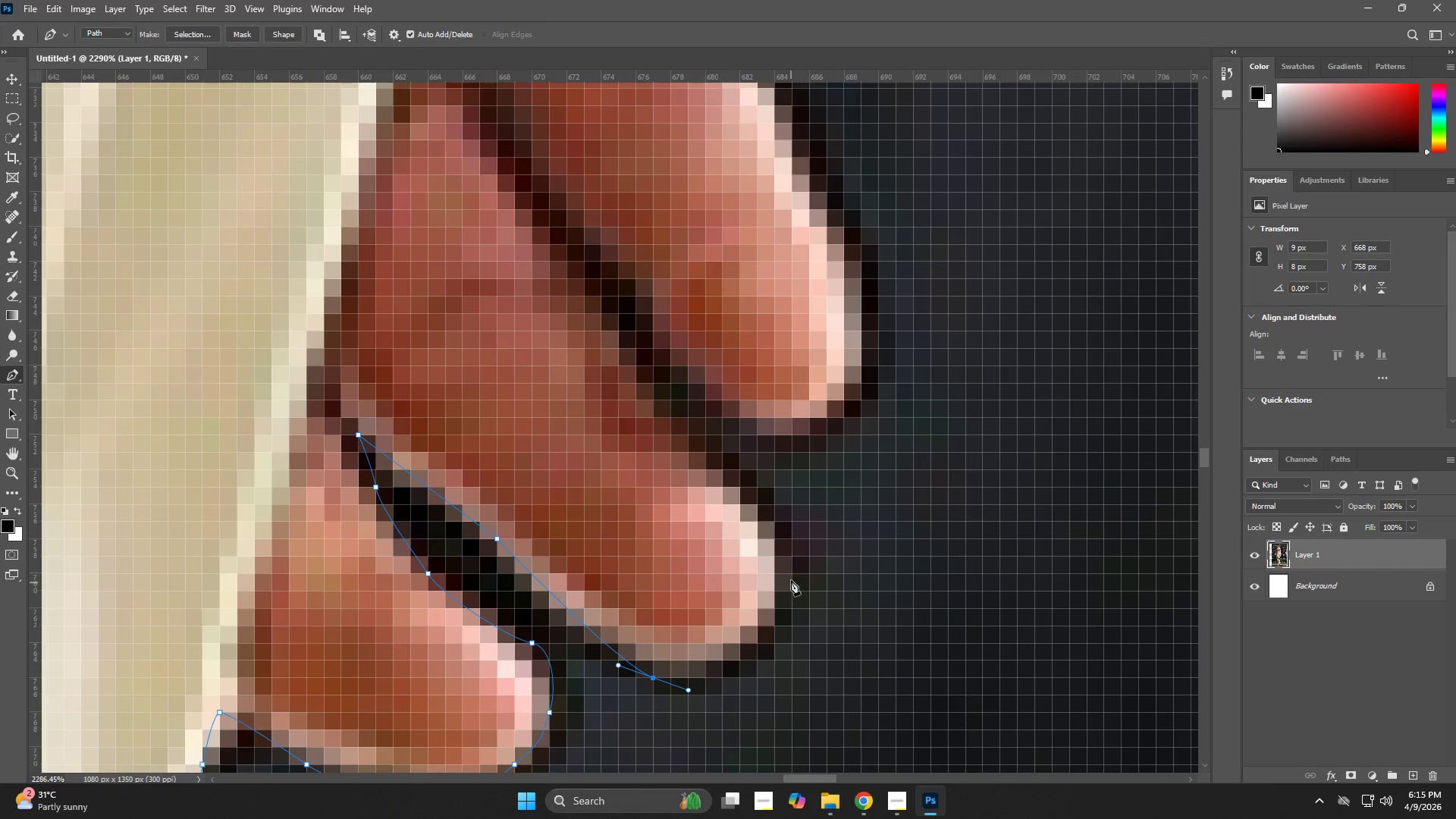 
left_click([791, 579])
 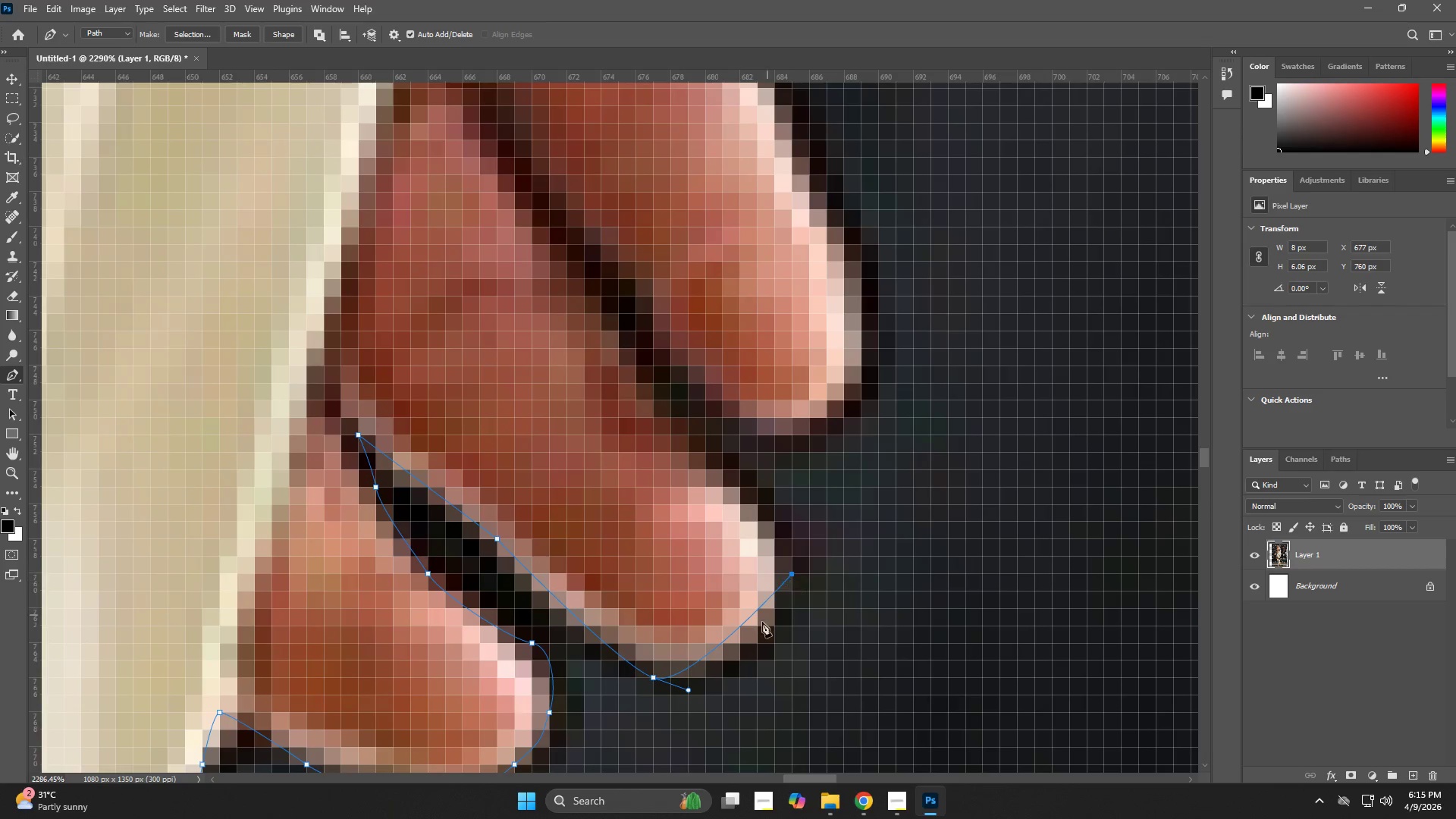 
key(Control+ControlLeft)
 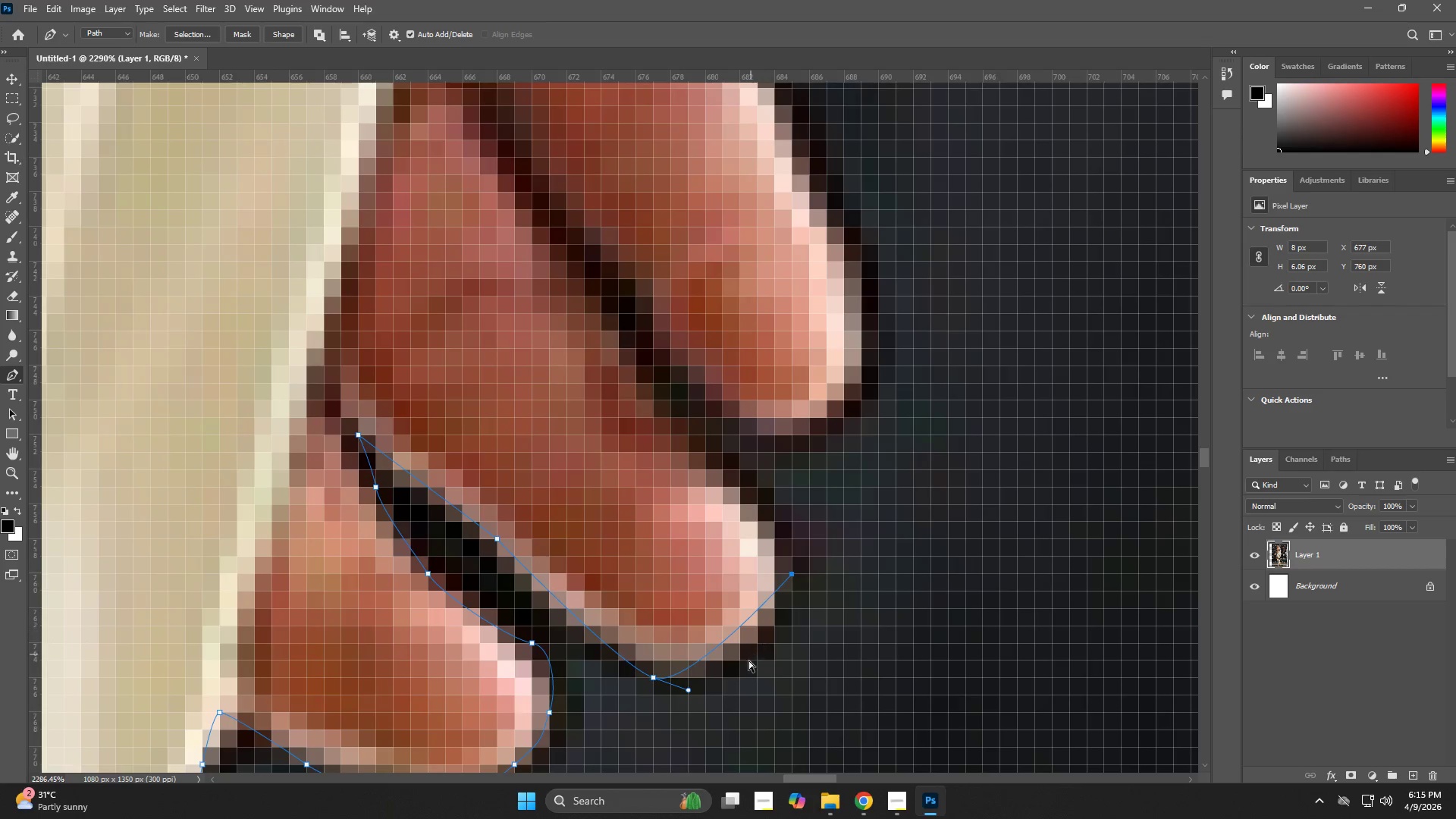 
key(Control+Z)
 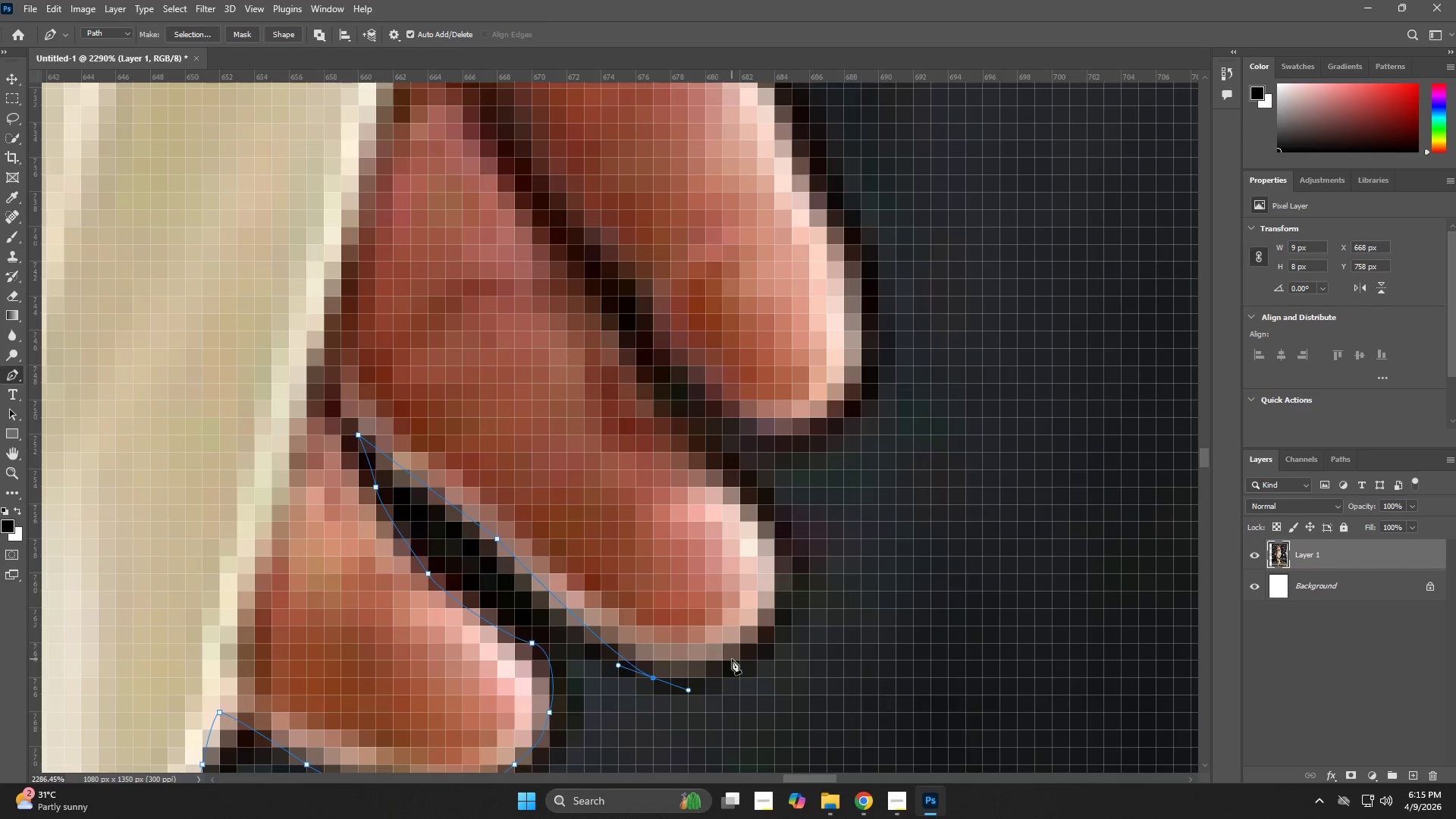 
left_click_drag(start_coordinate=[733, 655], to_coordinate=[761, 641])
 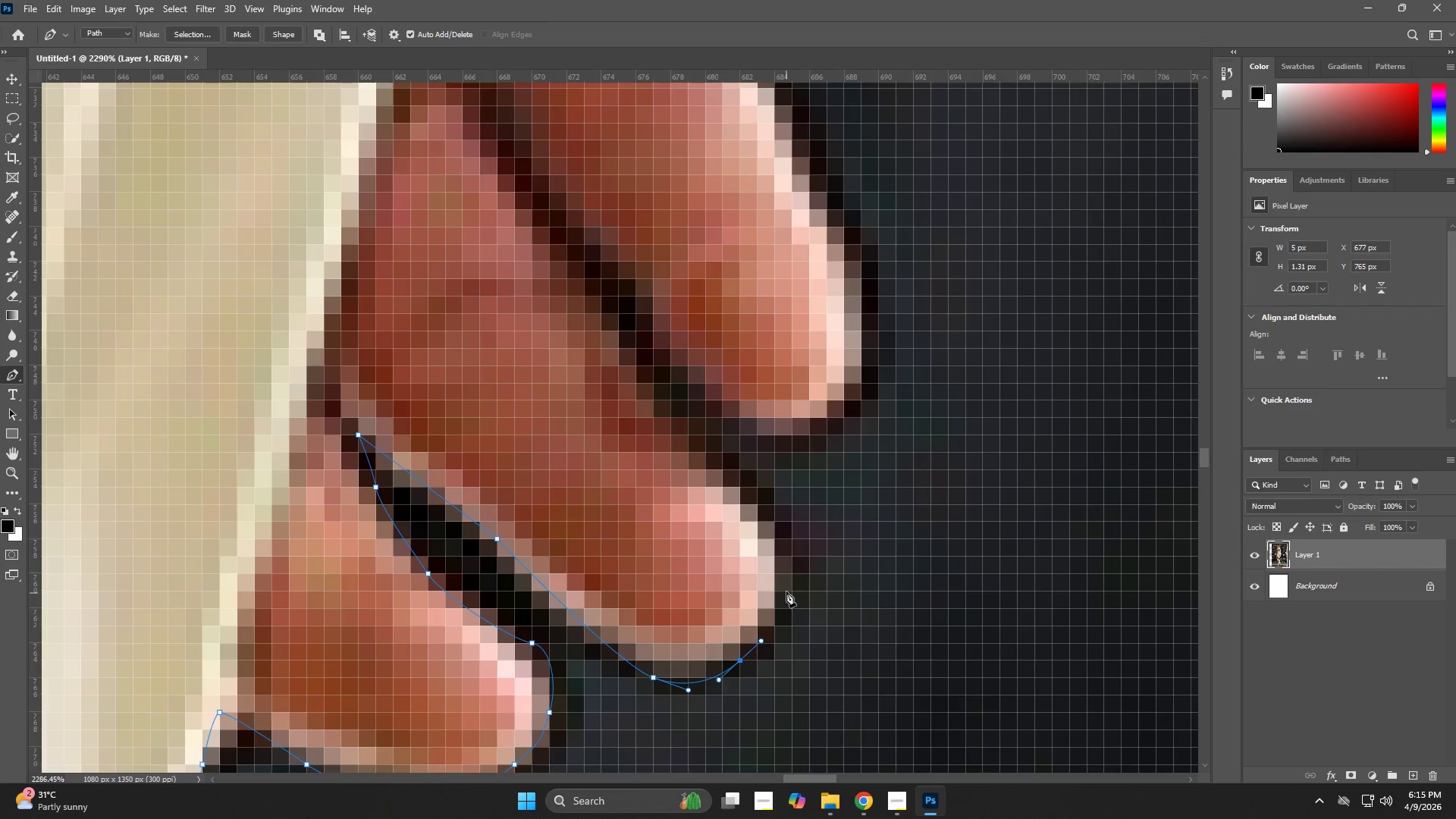 
left_click_drag(start_coordinate=[787, 591], to_coordinate=[791, 569])
 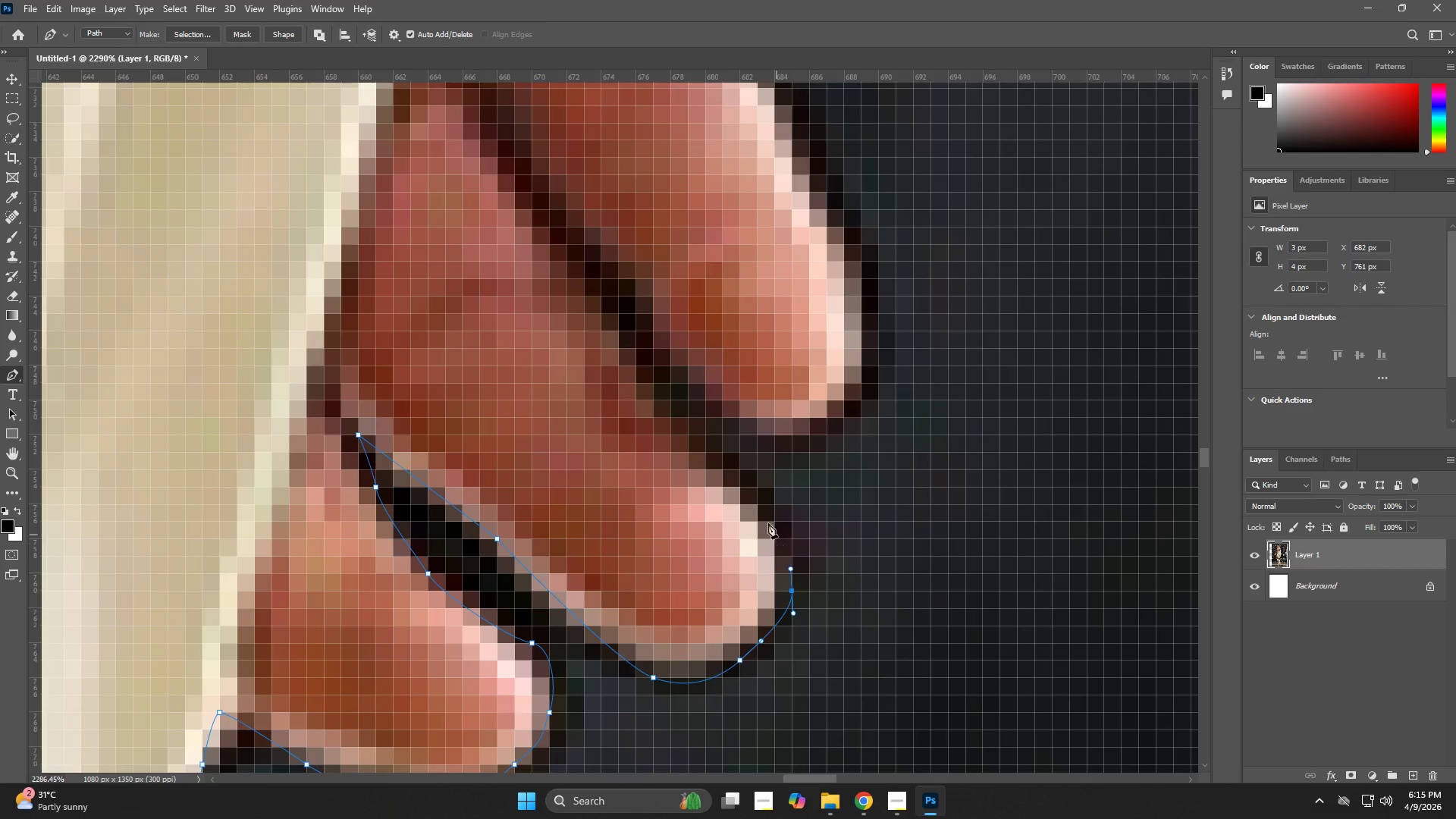 
left_click_drag(start_coordinate=[753, 508], to_coordinate=[734, 490])
 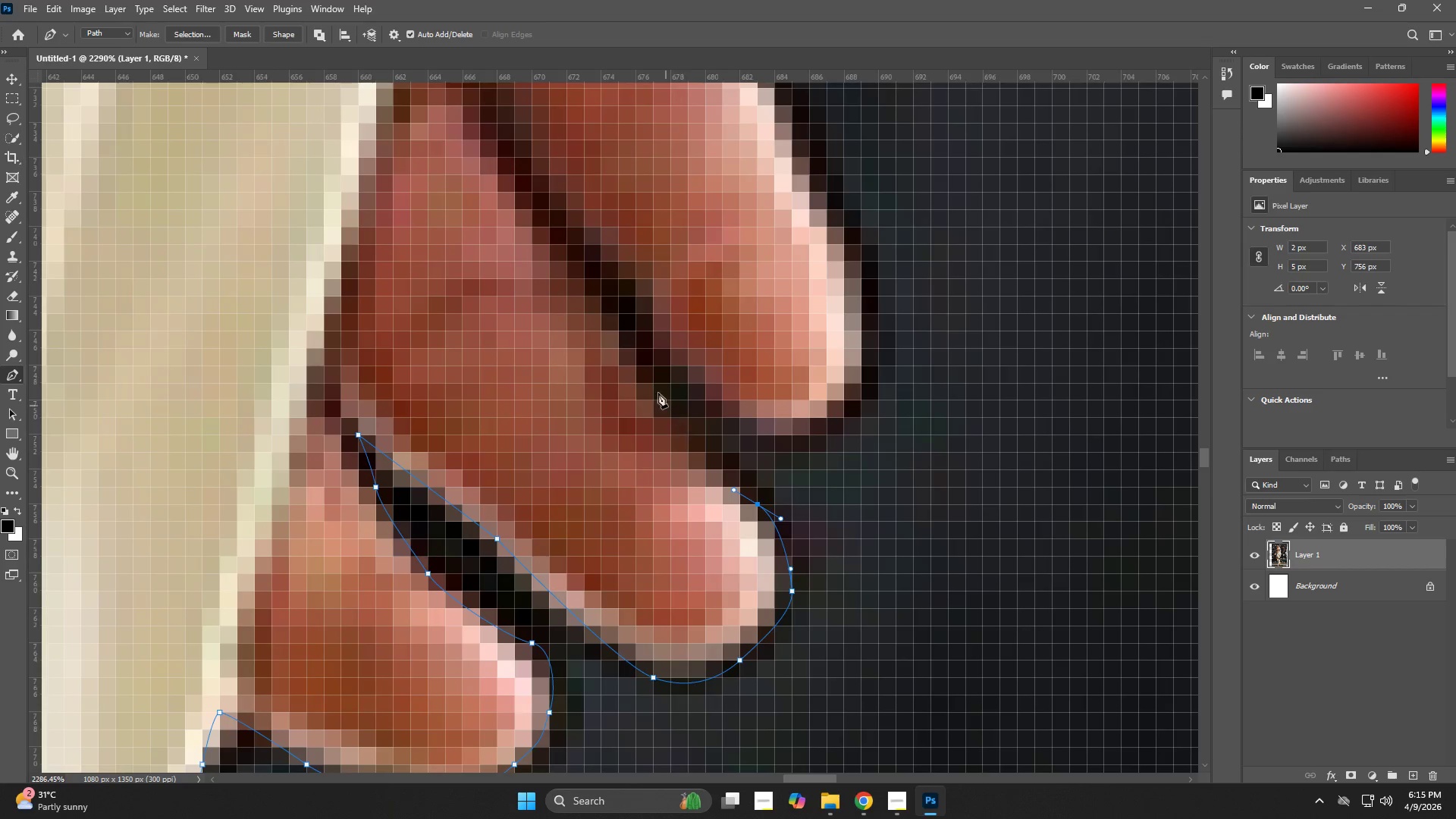 
left_click_drag(start_coordinate=[651, 377], to_coordinate=[621, 340])
 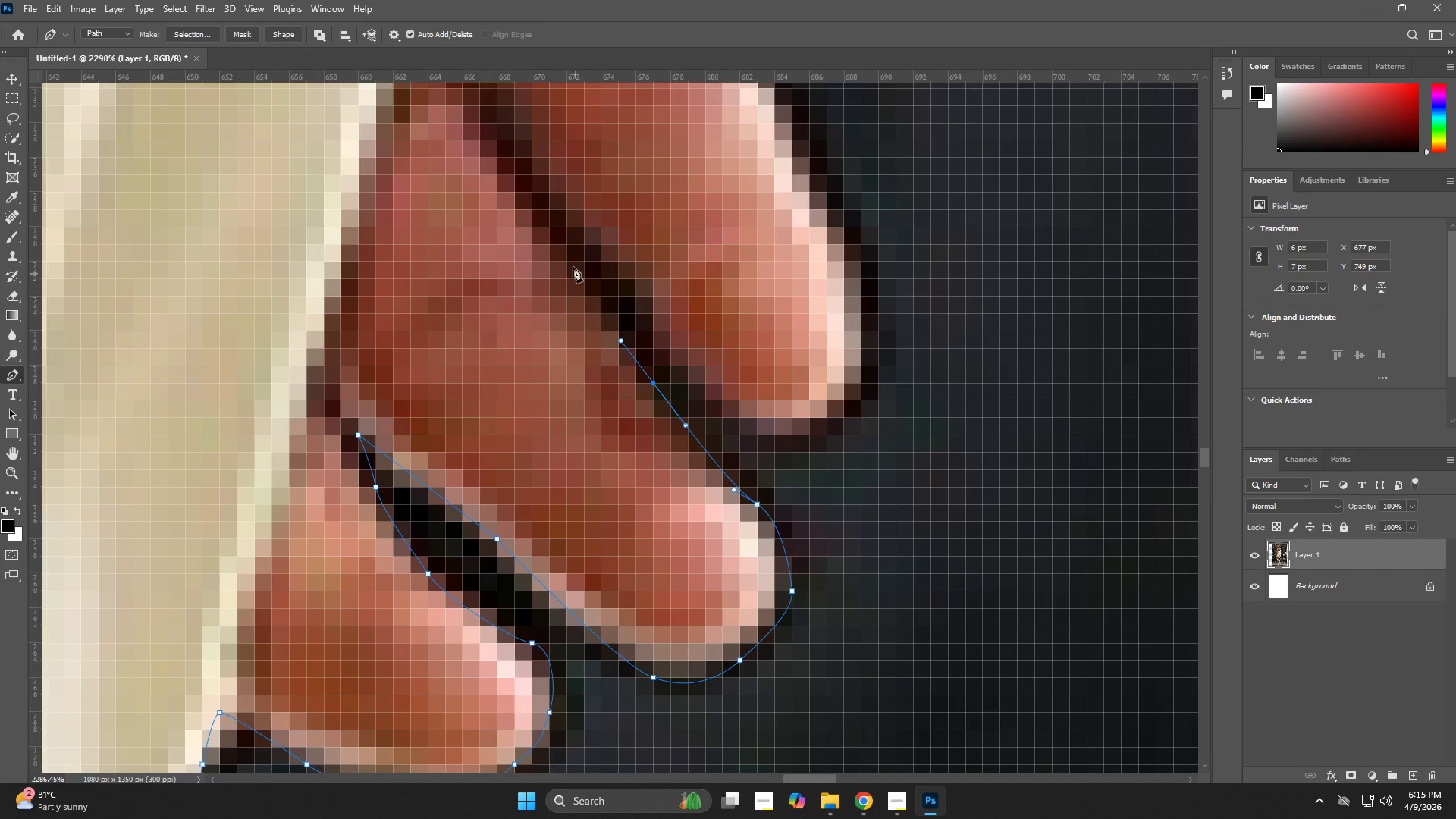 
left_click_drag(start_coordinate=[569, 254], to_coordinate=[566, 246])
 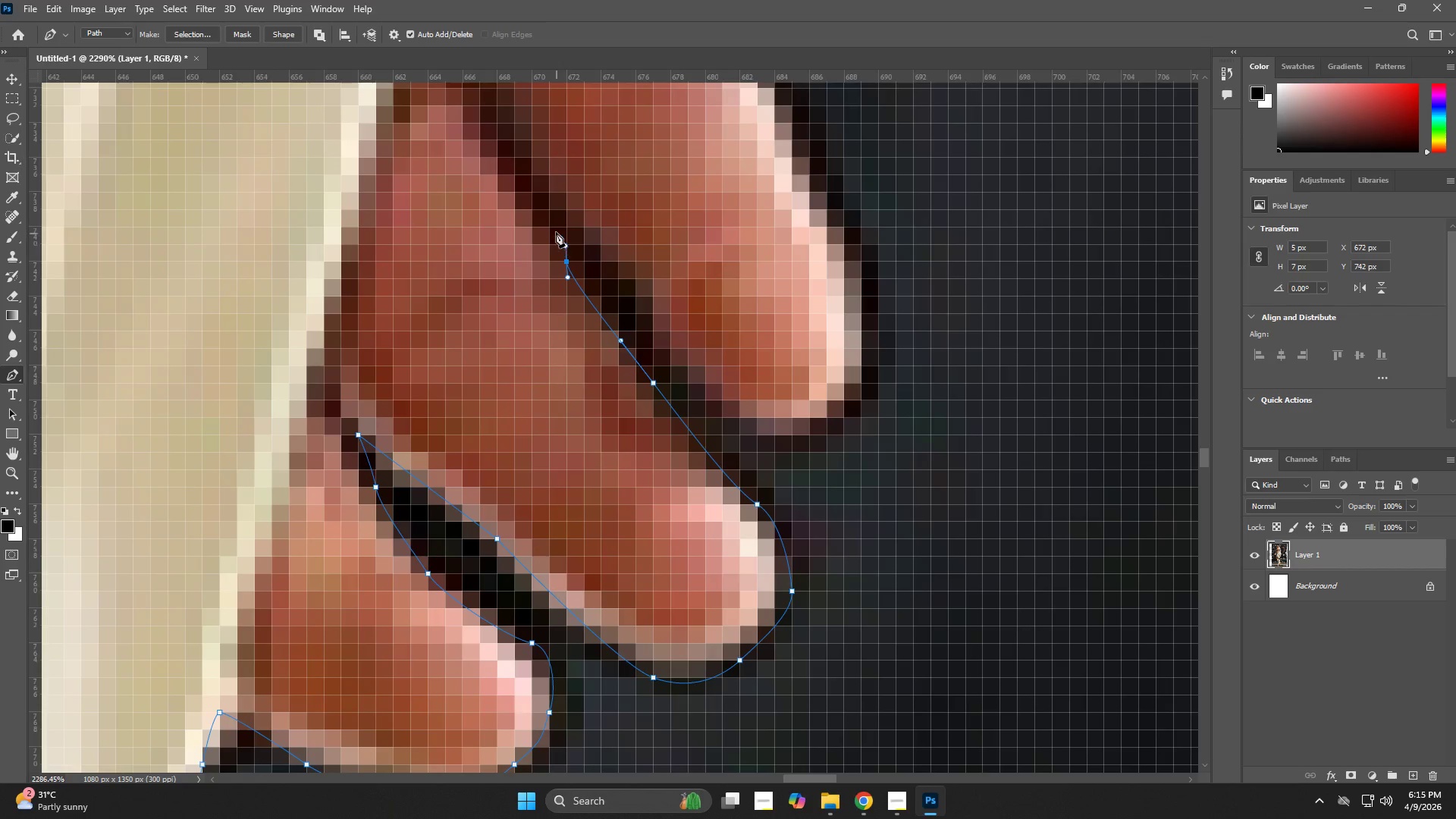 
hold_key(key=Space, duration=0.59)
 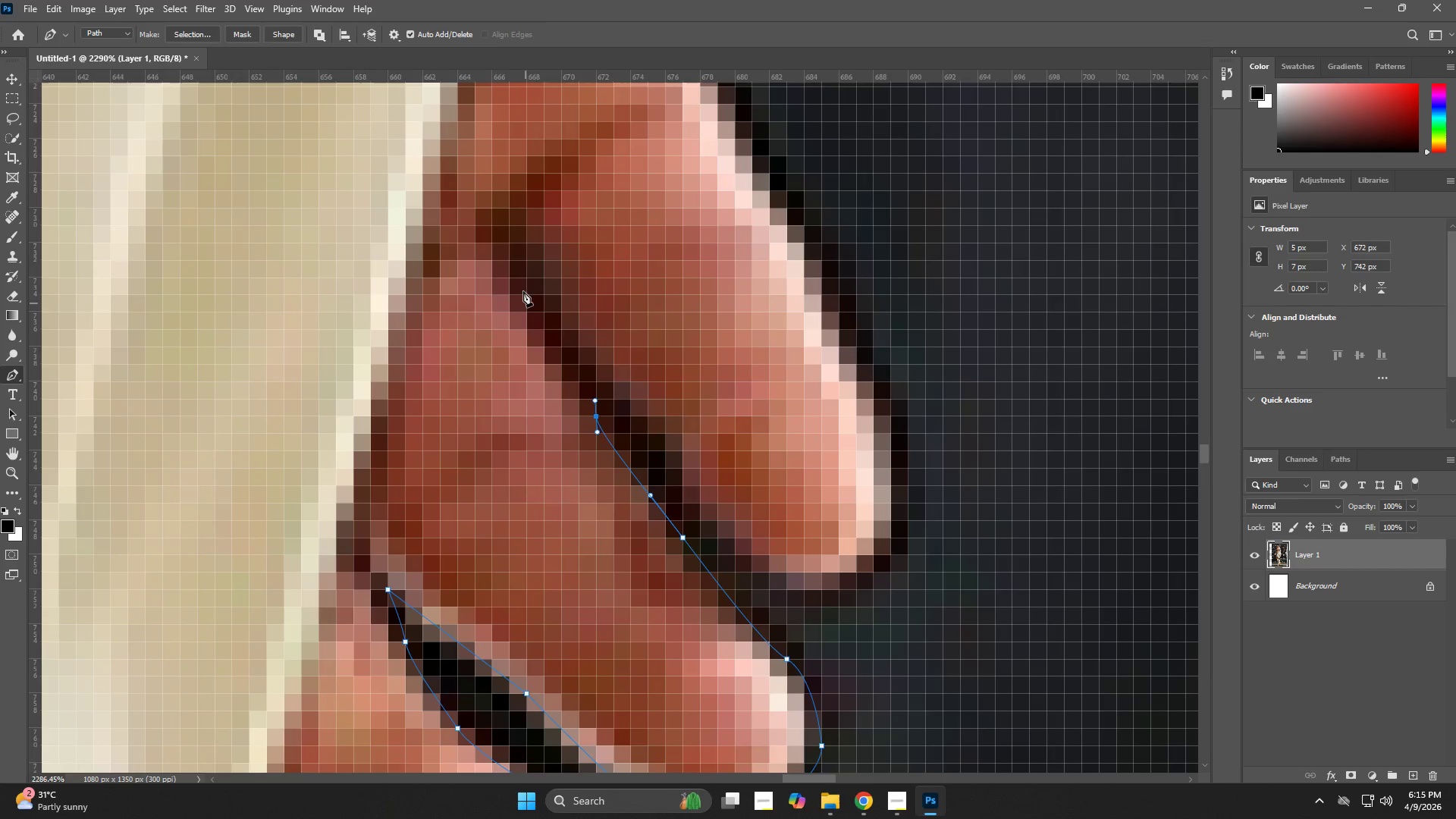 
left_click_drag(start_coordinate=[556, 309], to_coordinate=[581, 450])
 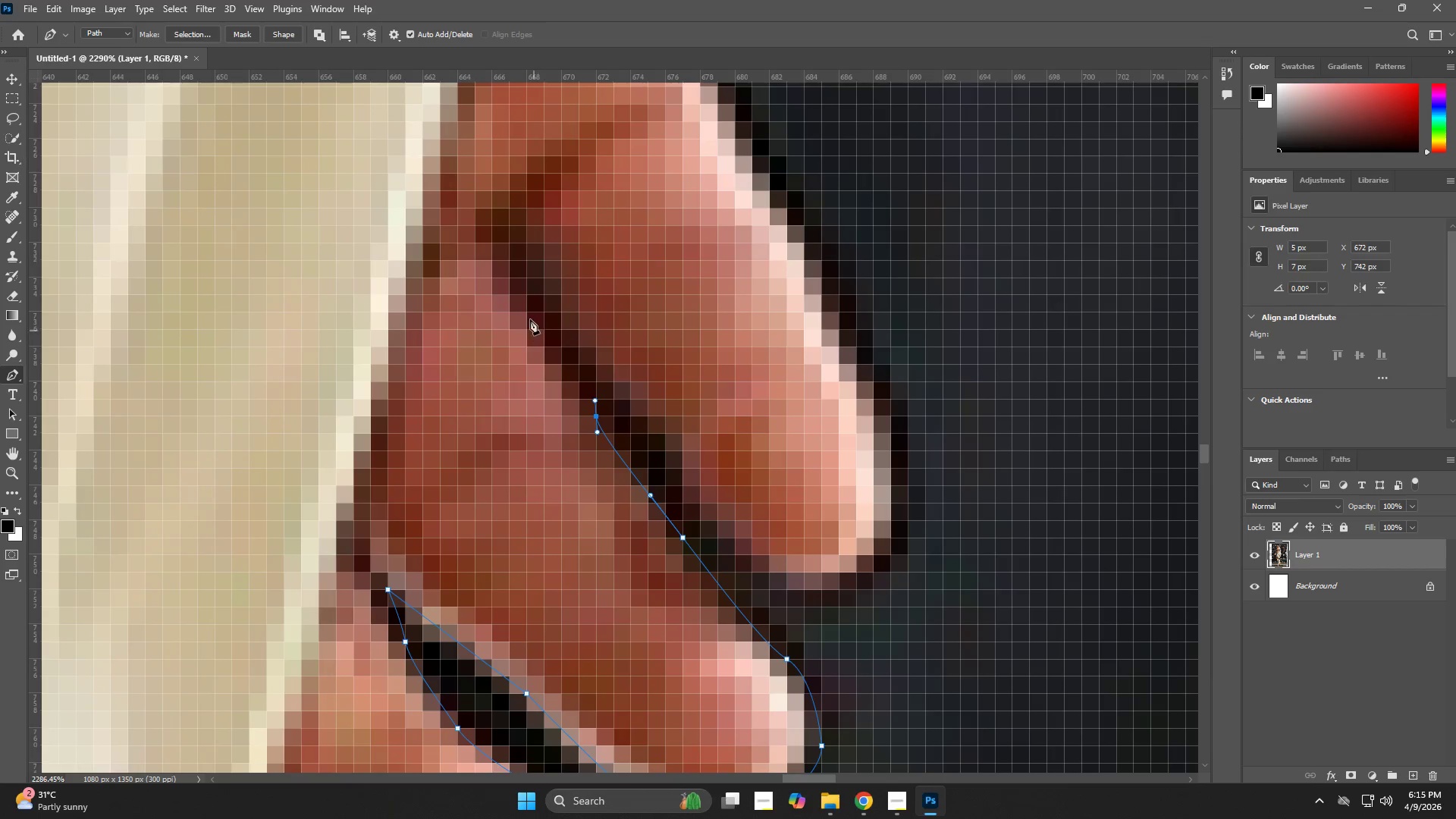 
left_click([522, 286])
 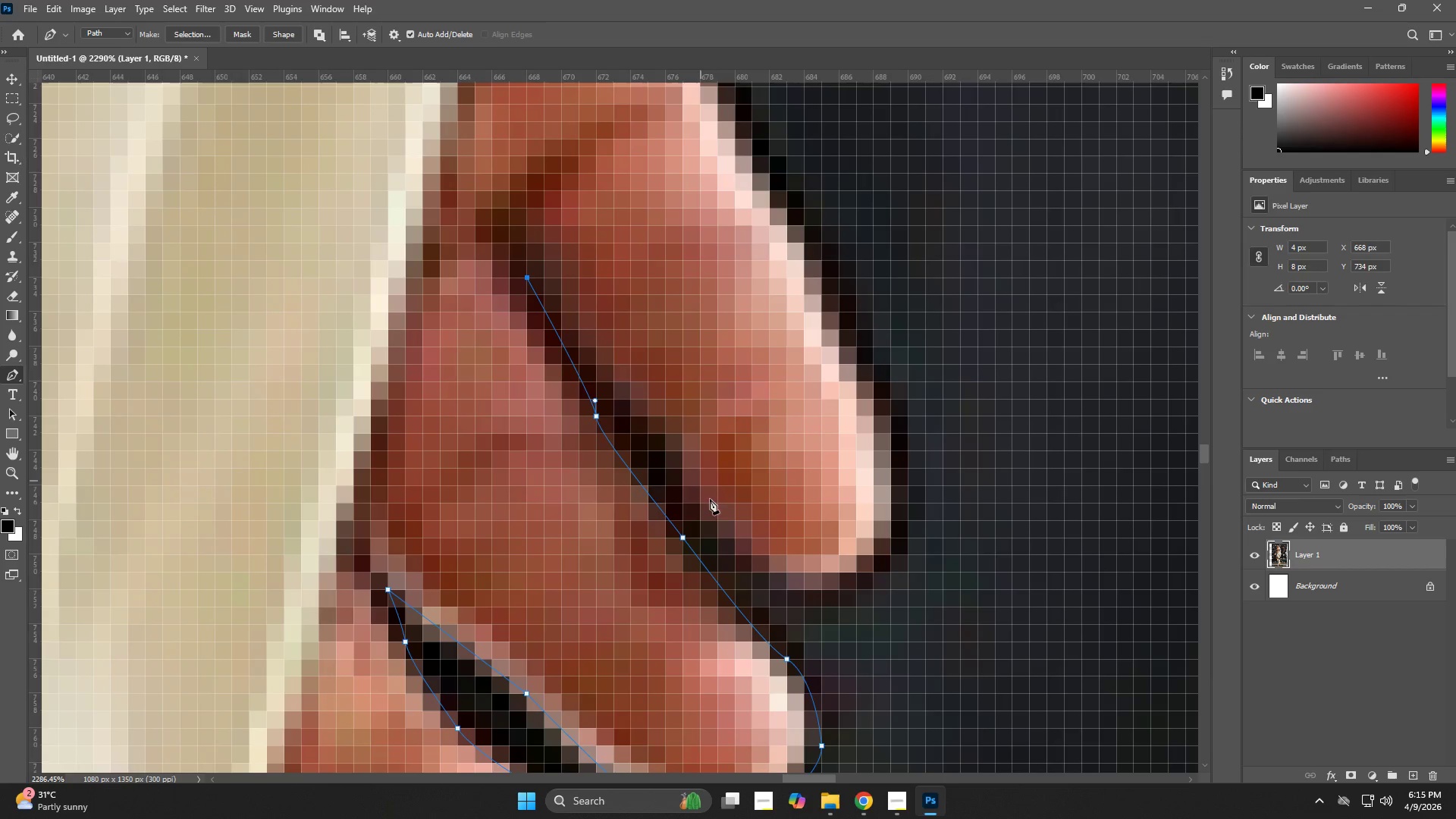 
left_click_drag(start_coordinate=[726, 529], to_coordinate=[750, 549])
 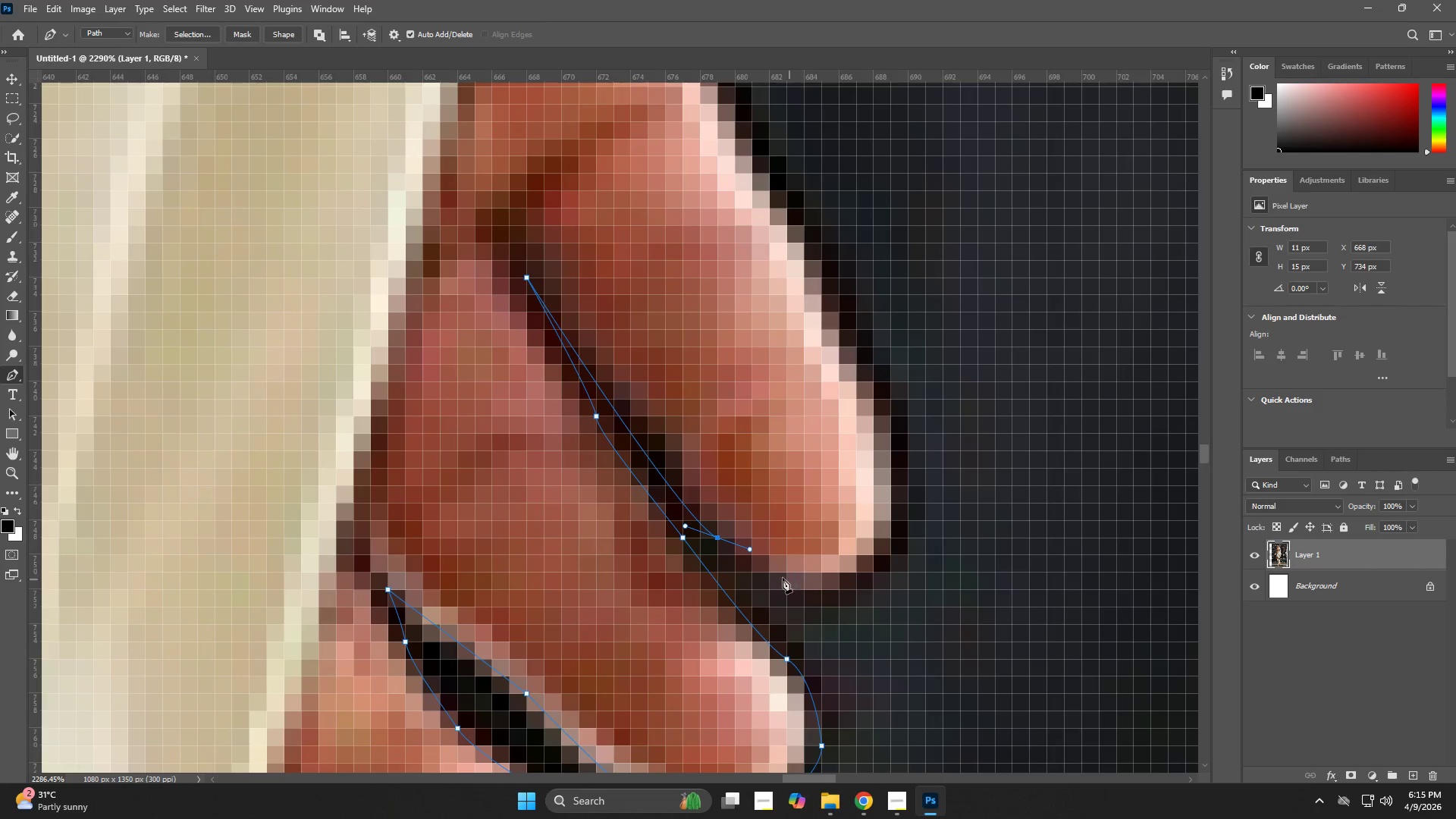 
key(Control+ControlLeft)
 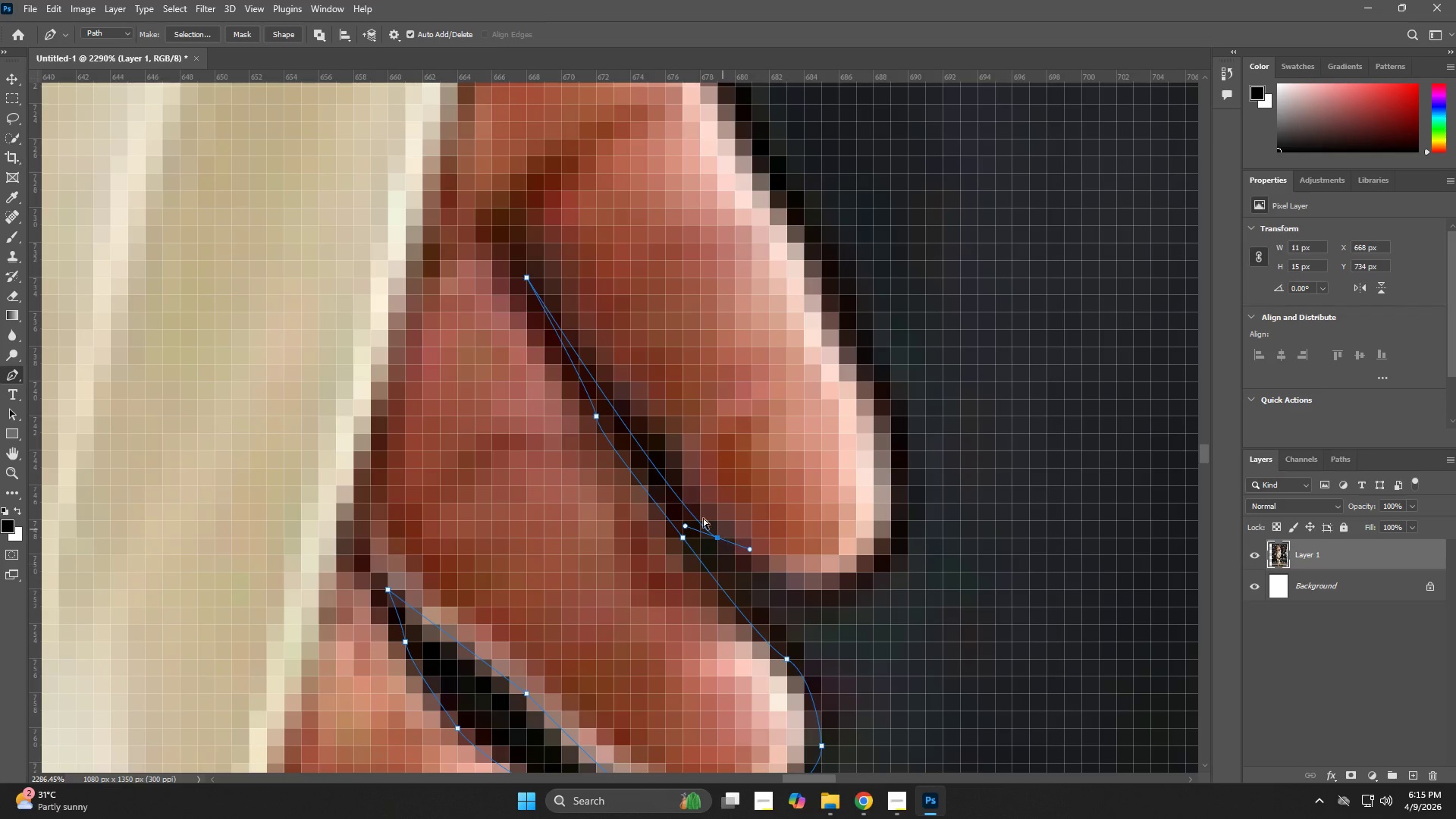 
key(Control+Z)
 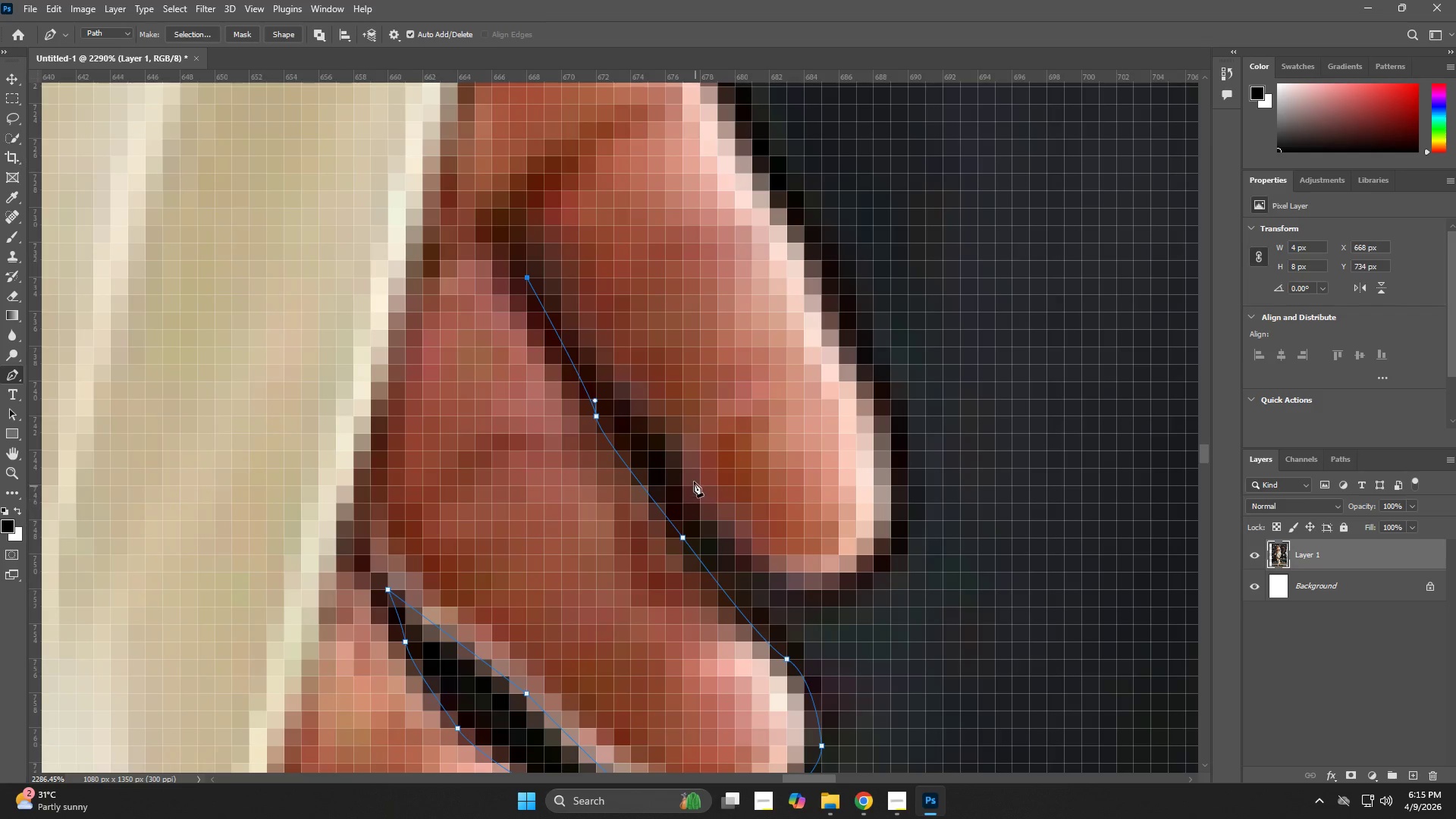 
left_click([694, 469])
 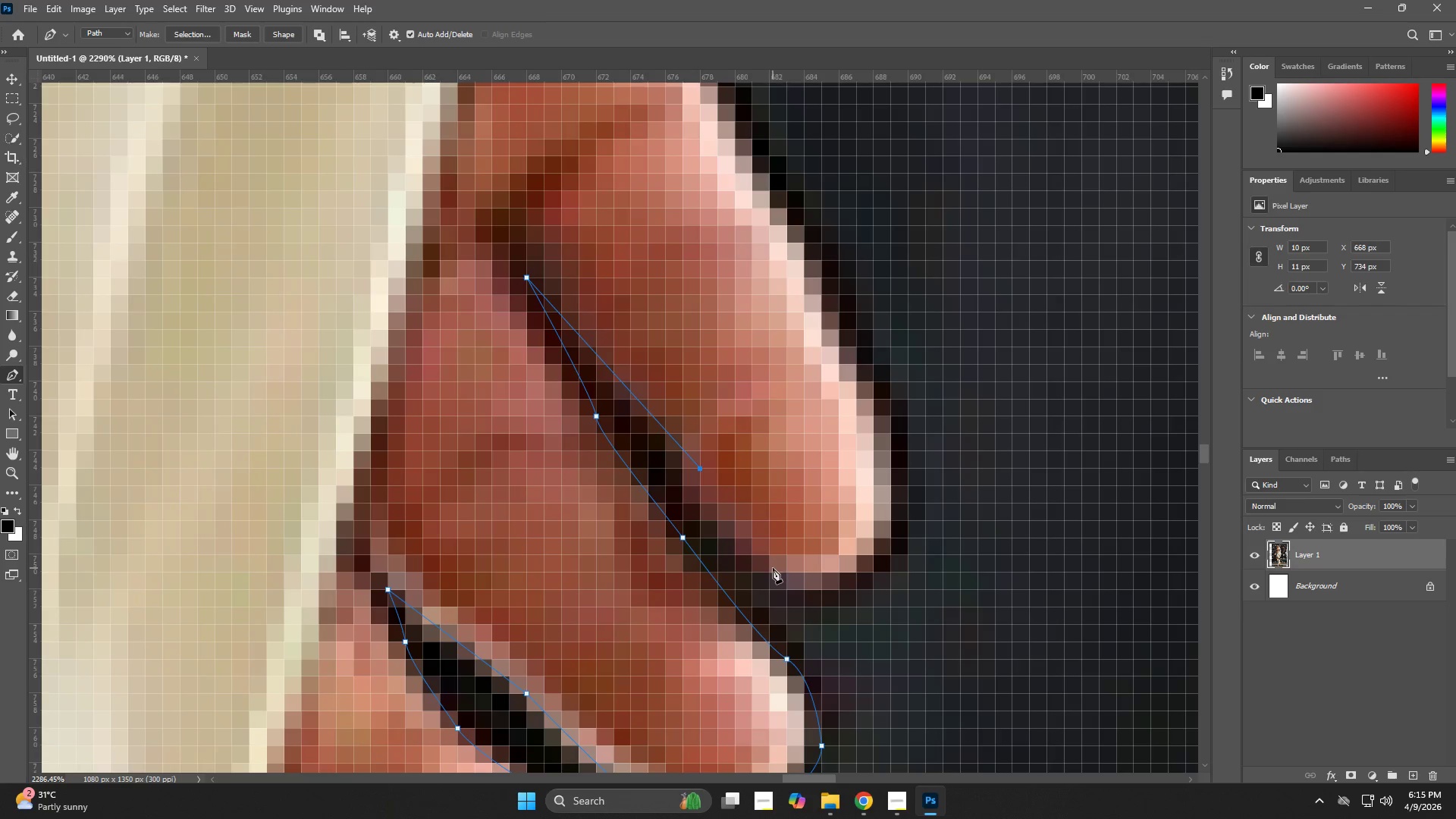 
key(Control+ControlLeft)
 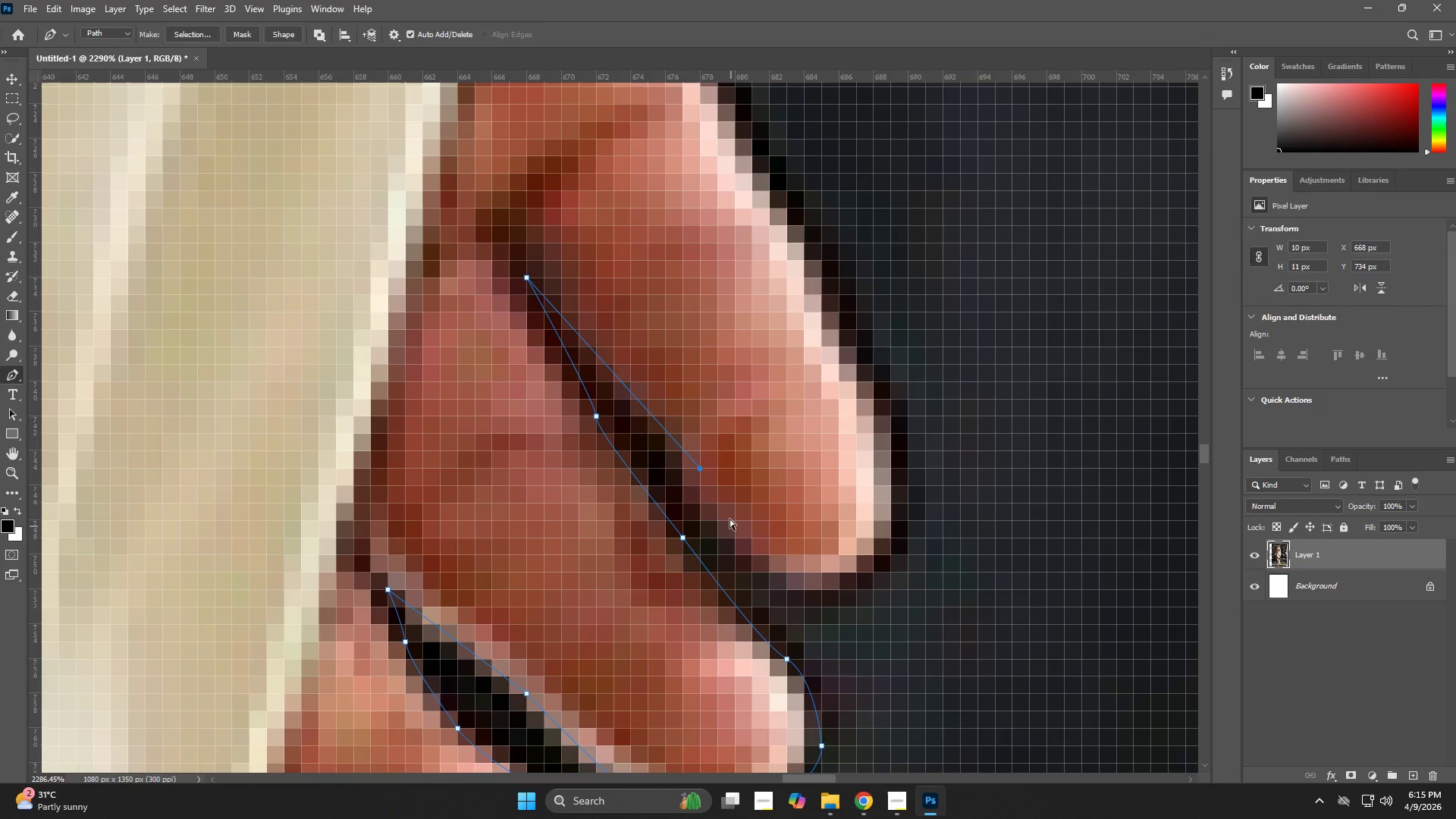 
key(Control+Z)
 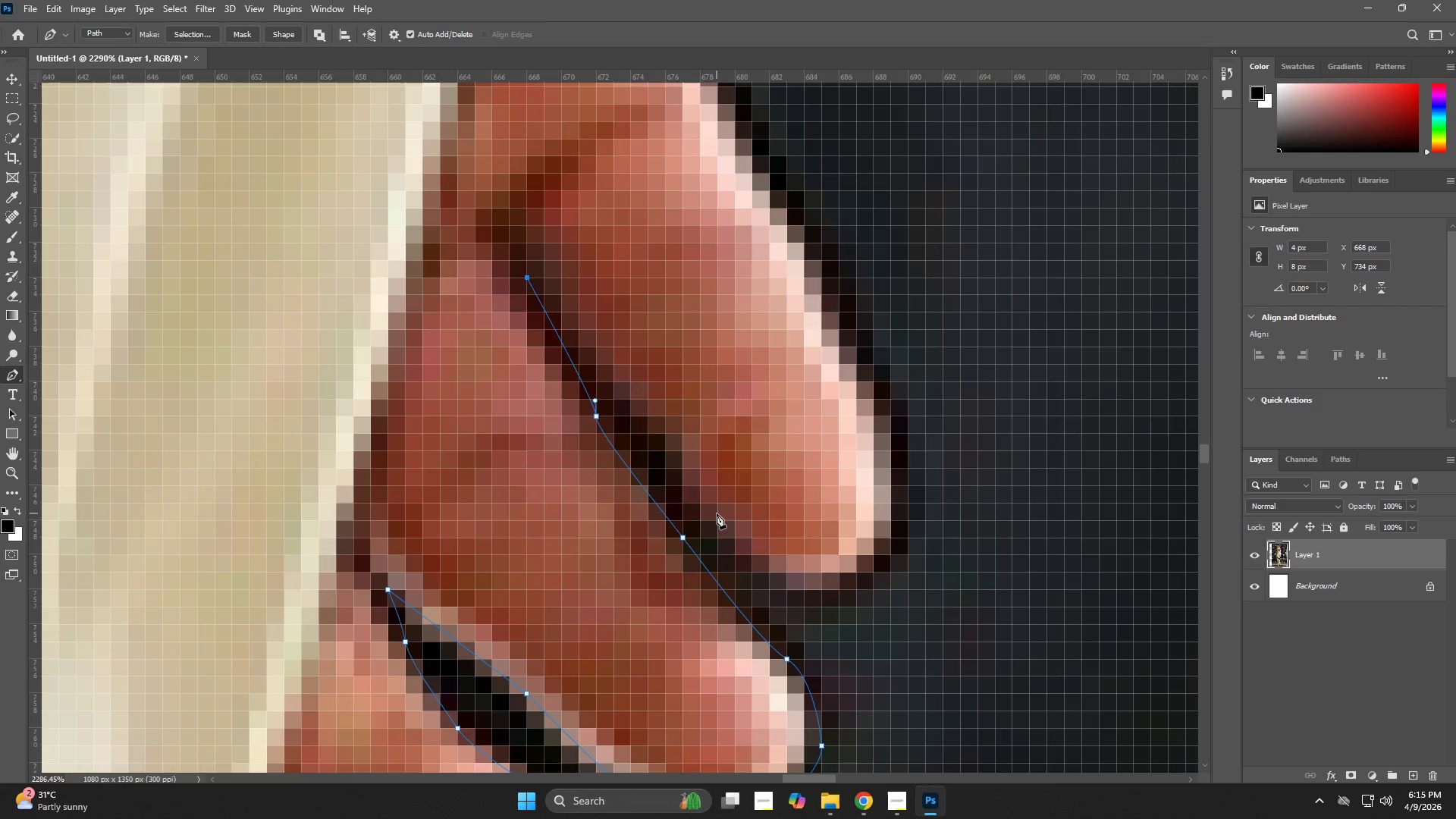 
left_click([717, 513])
 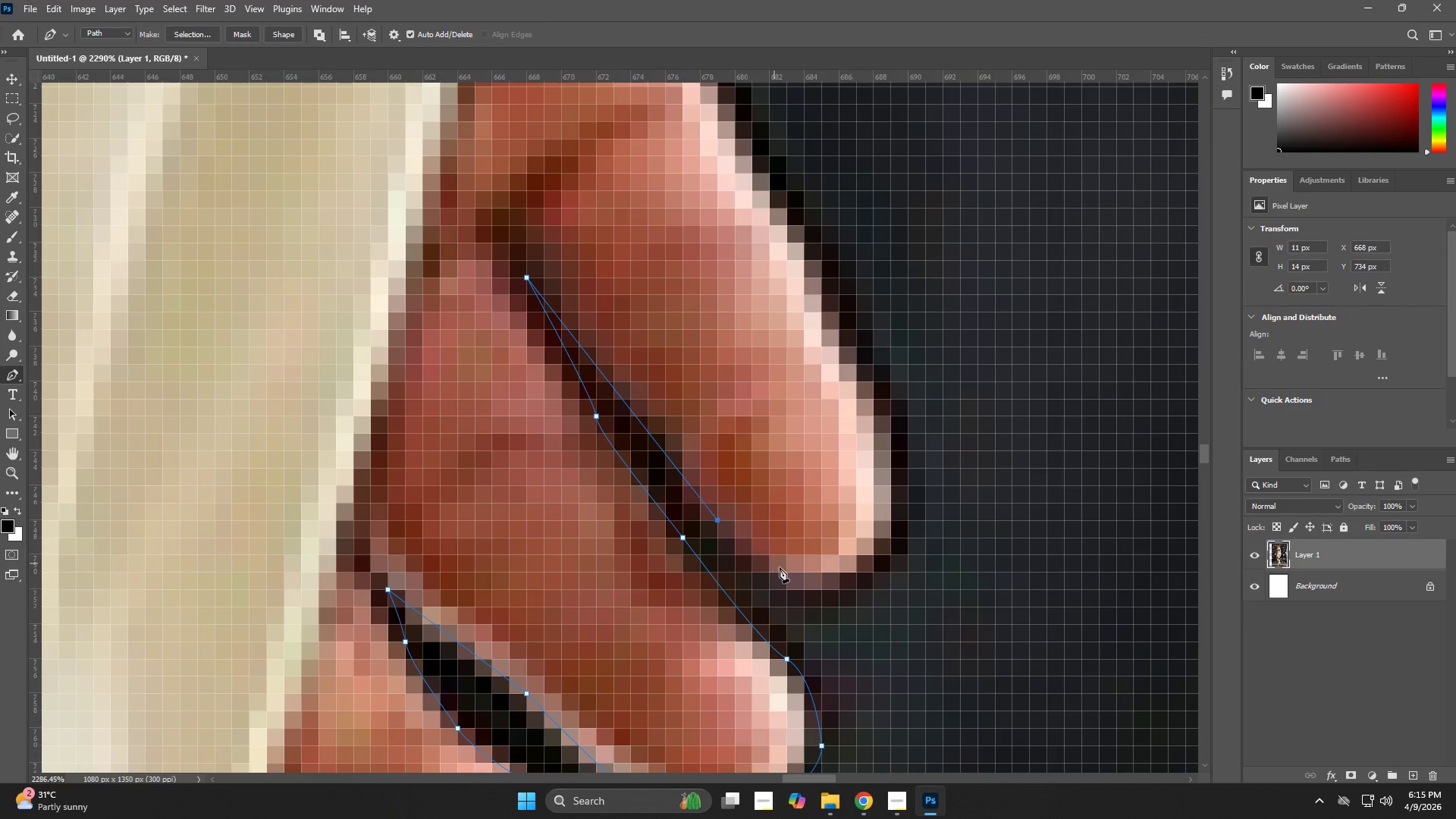 
left_click_drag(start_coordinate=[805, 583], to_coordinate=[837, 590])
 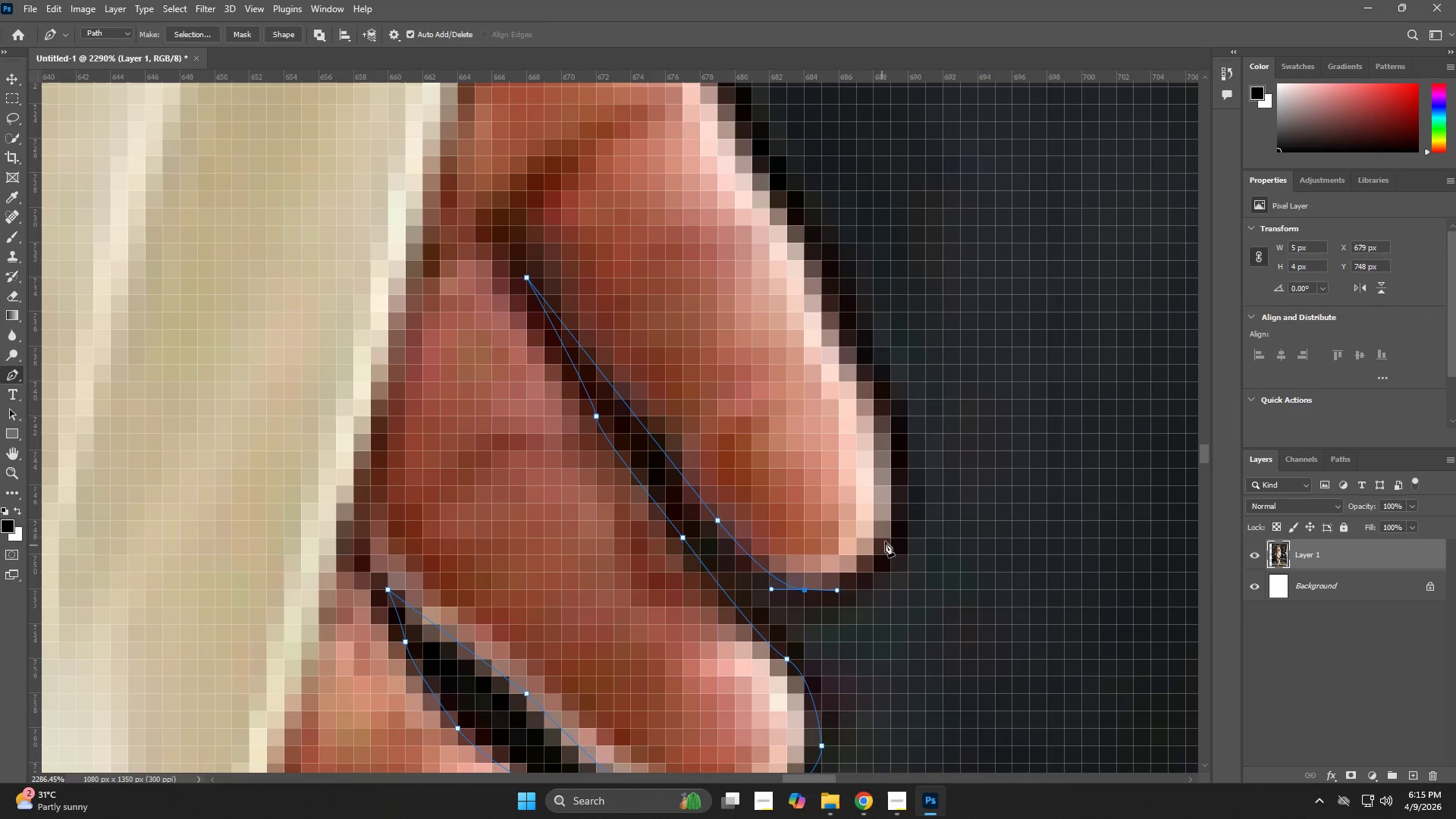 
left_click_drag(start_coordinate=[896, 517], to_coordinate=[912, 484])
 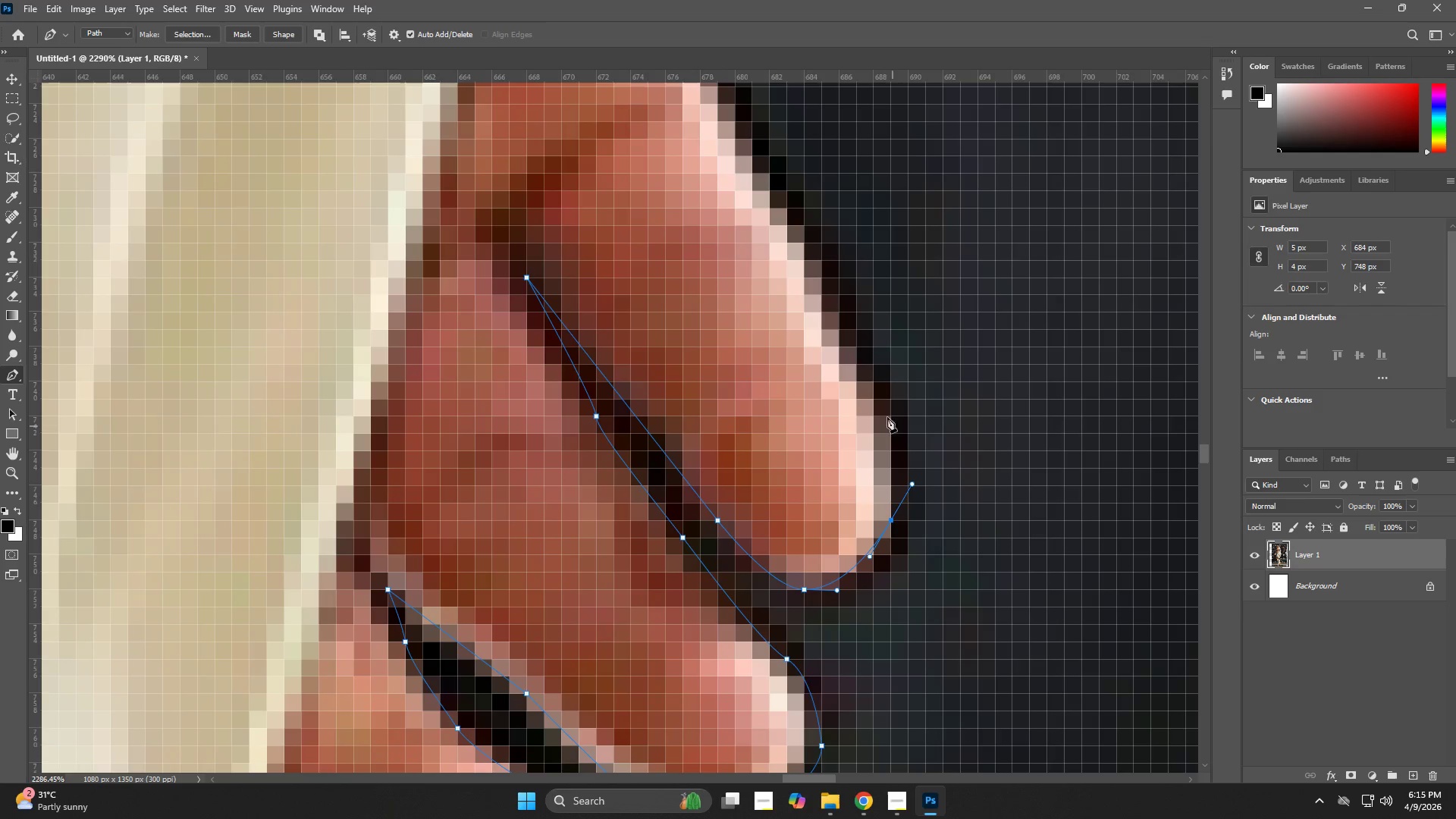 
left_click_drag(start_coordinate=[871, 391], to_coordinate=[852, 351])
 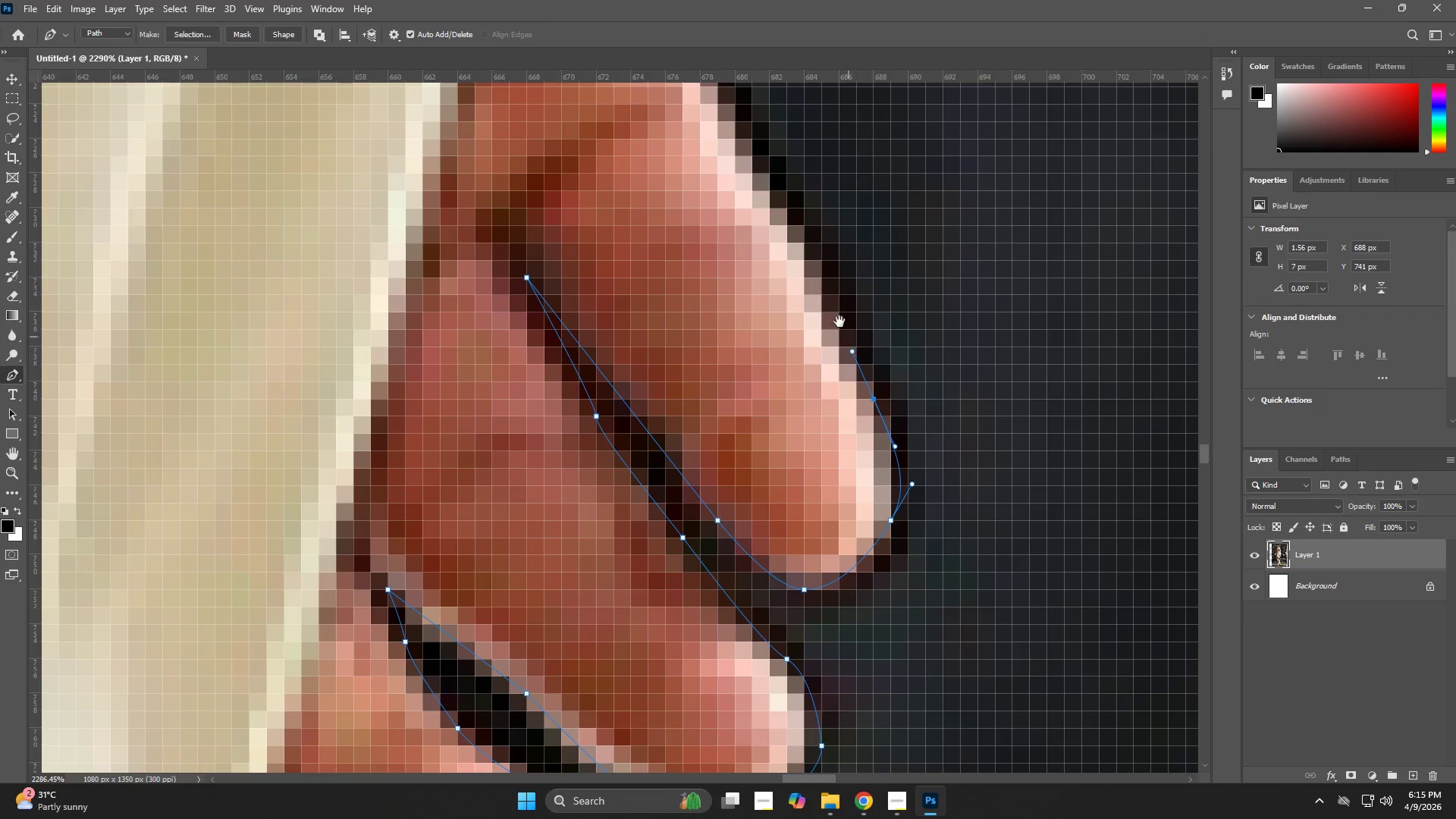 
hold_key(key=Space, duration=0.66)
 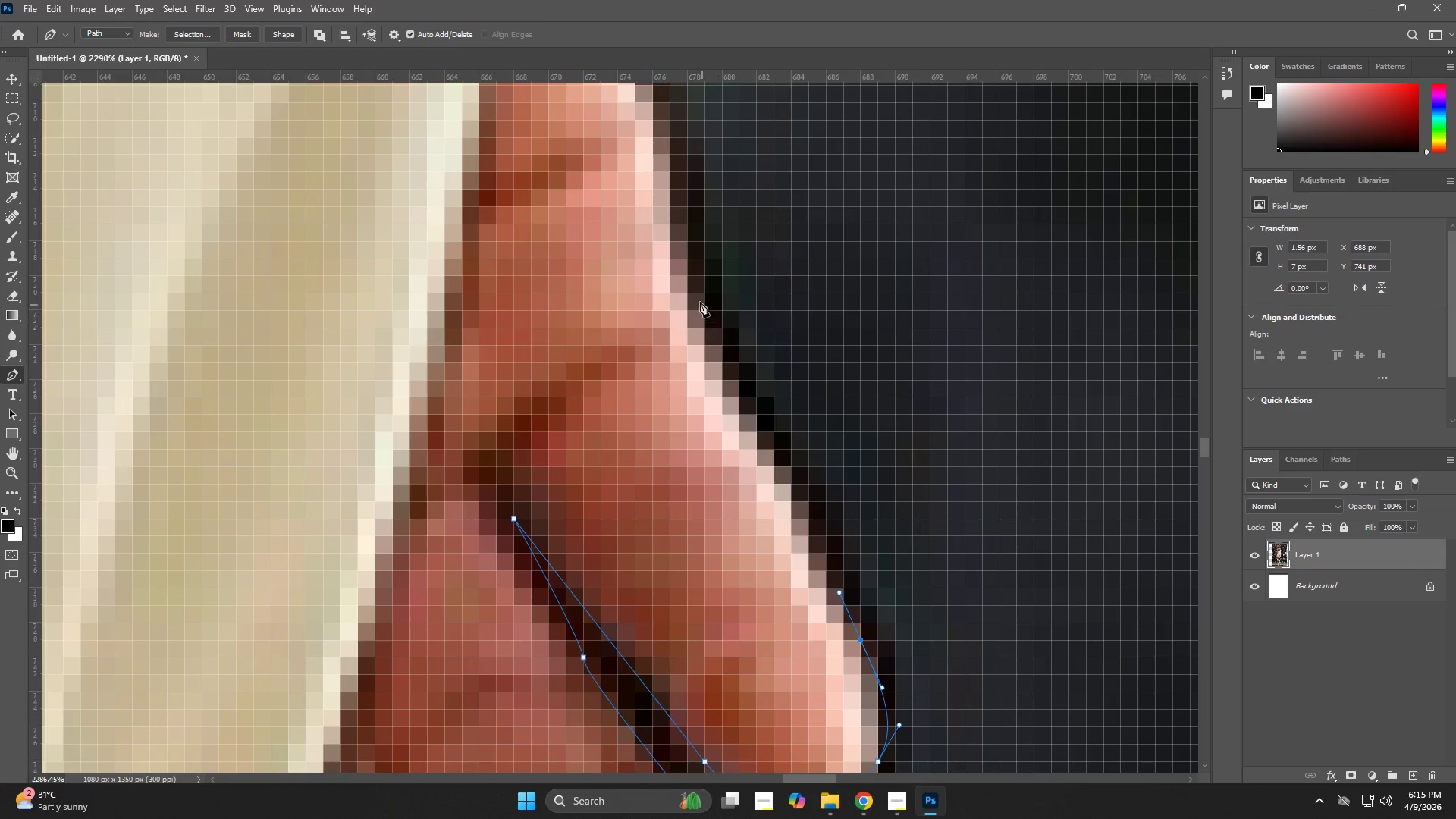 
left_click_drag(start_coordinate=[826, 305], to_coordinate=[813, 546])
 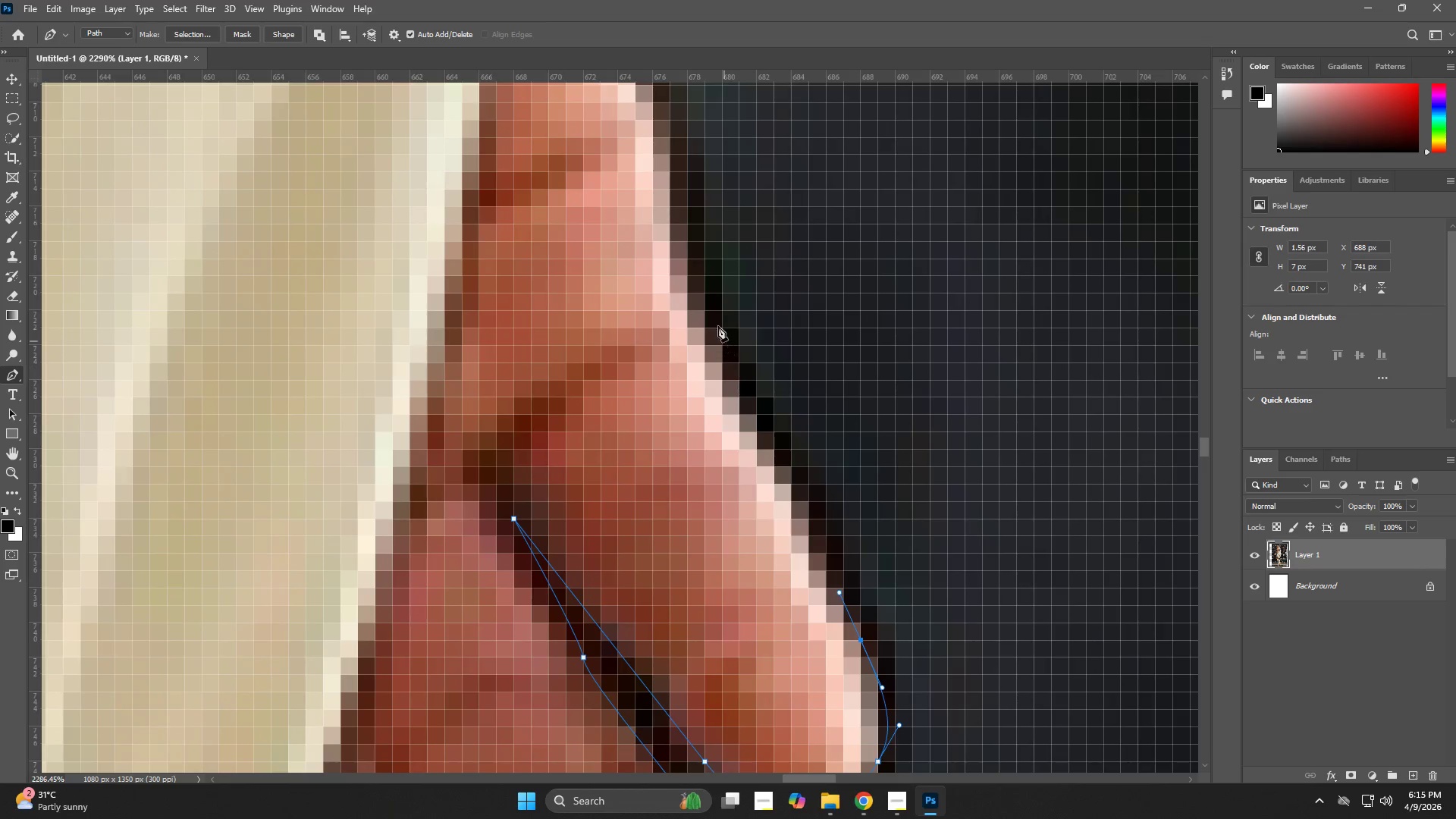 
left_click_drag(start_coordinate=[702, 304], to_coordinate=[664, 194])
 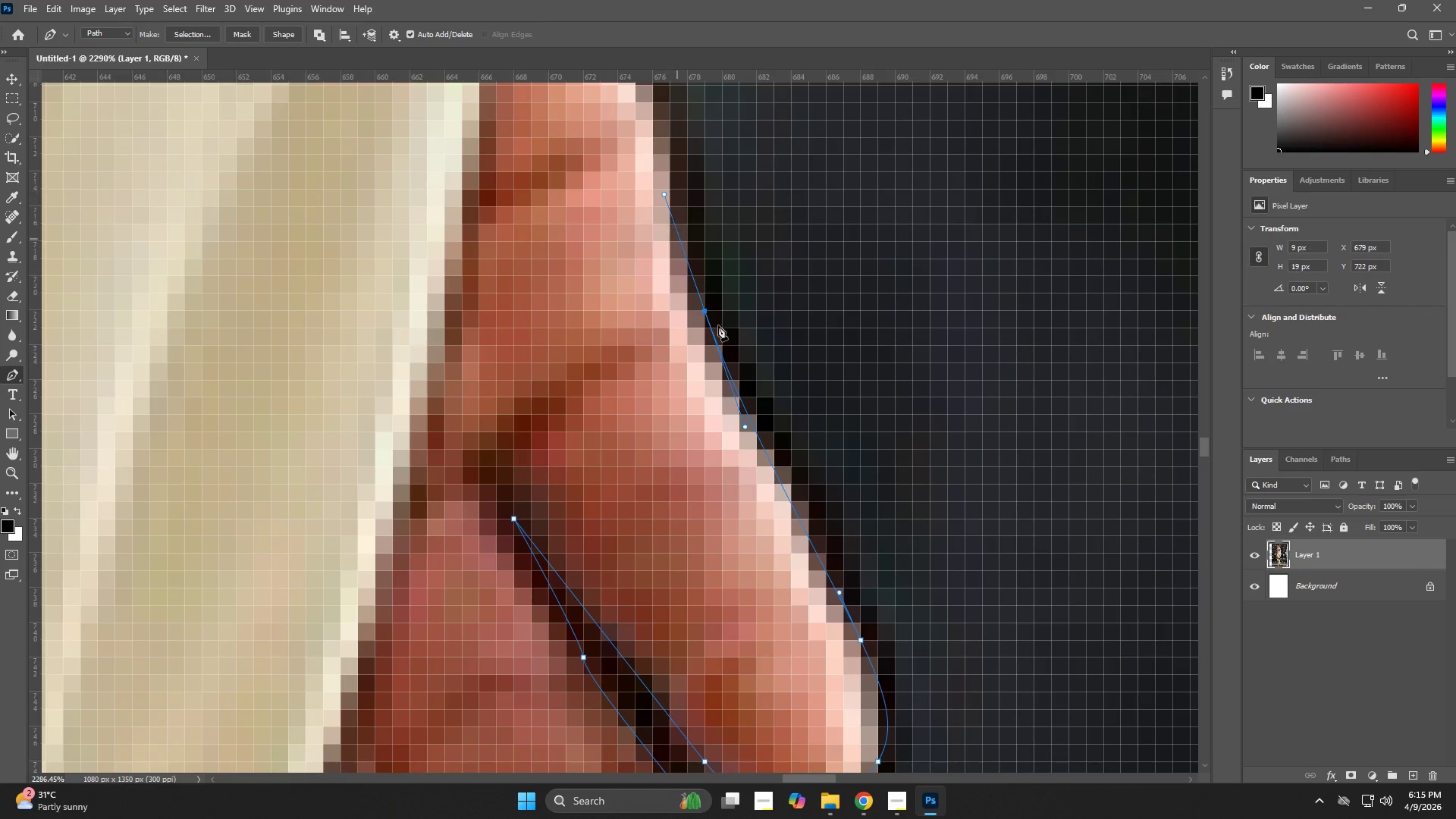 
key(Control+ControlLeft)
 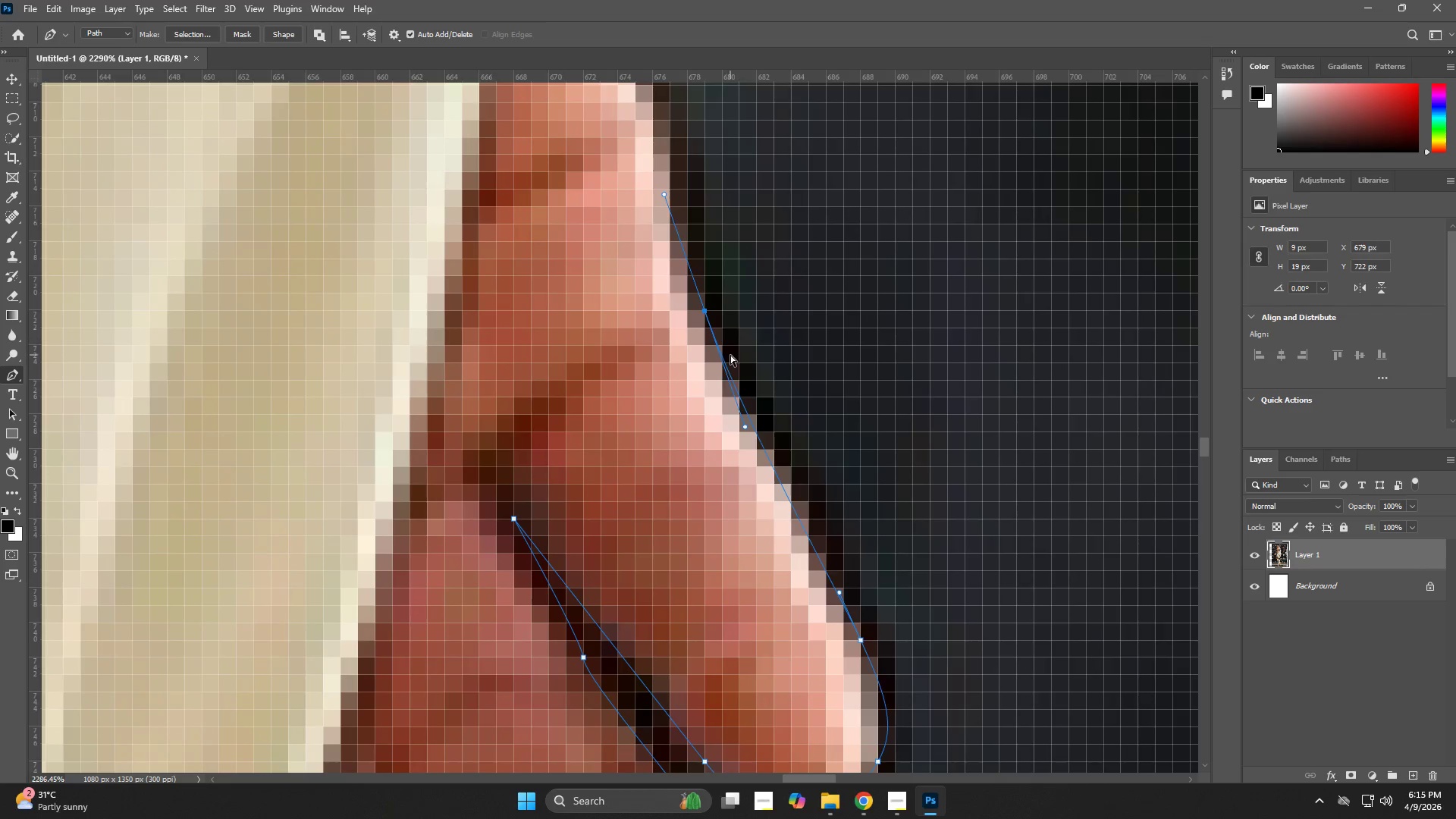 
key(Control+Z)
 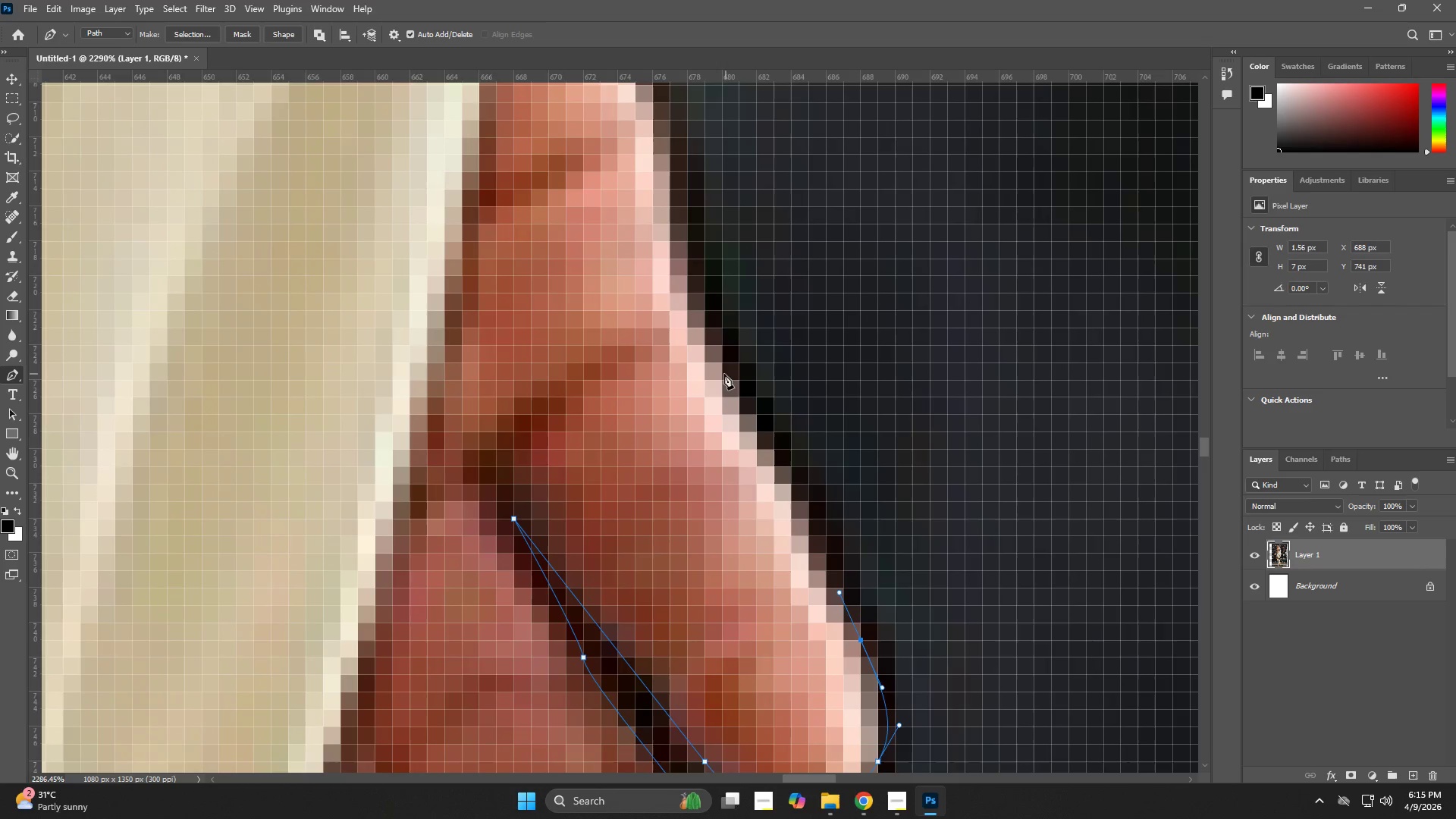 
left_click_drag(start_coordinate=[720, 374], to_coordinate=[716, 374])
 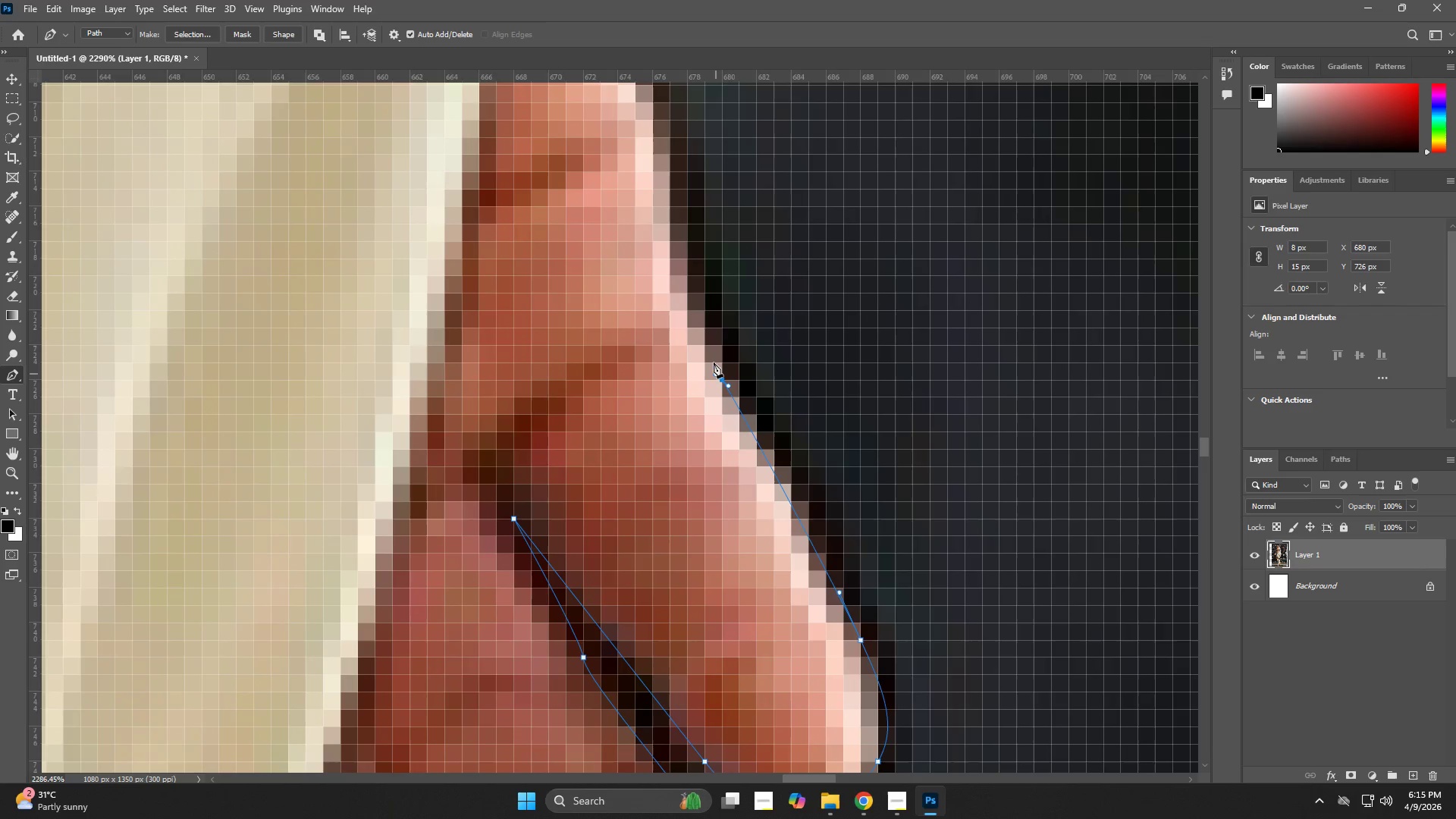 
hold_key(key=Space, duration=0.56)
 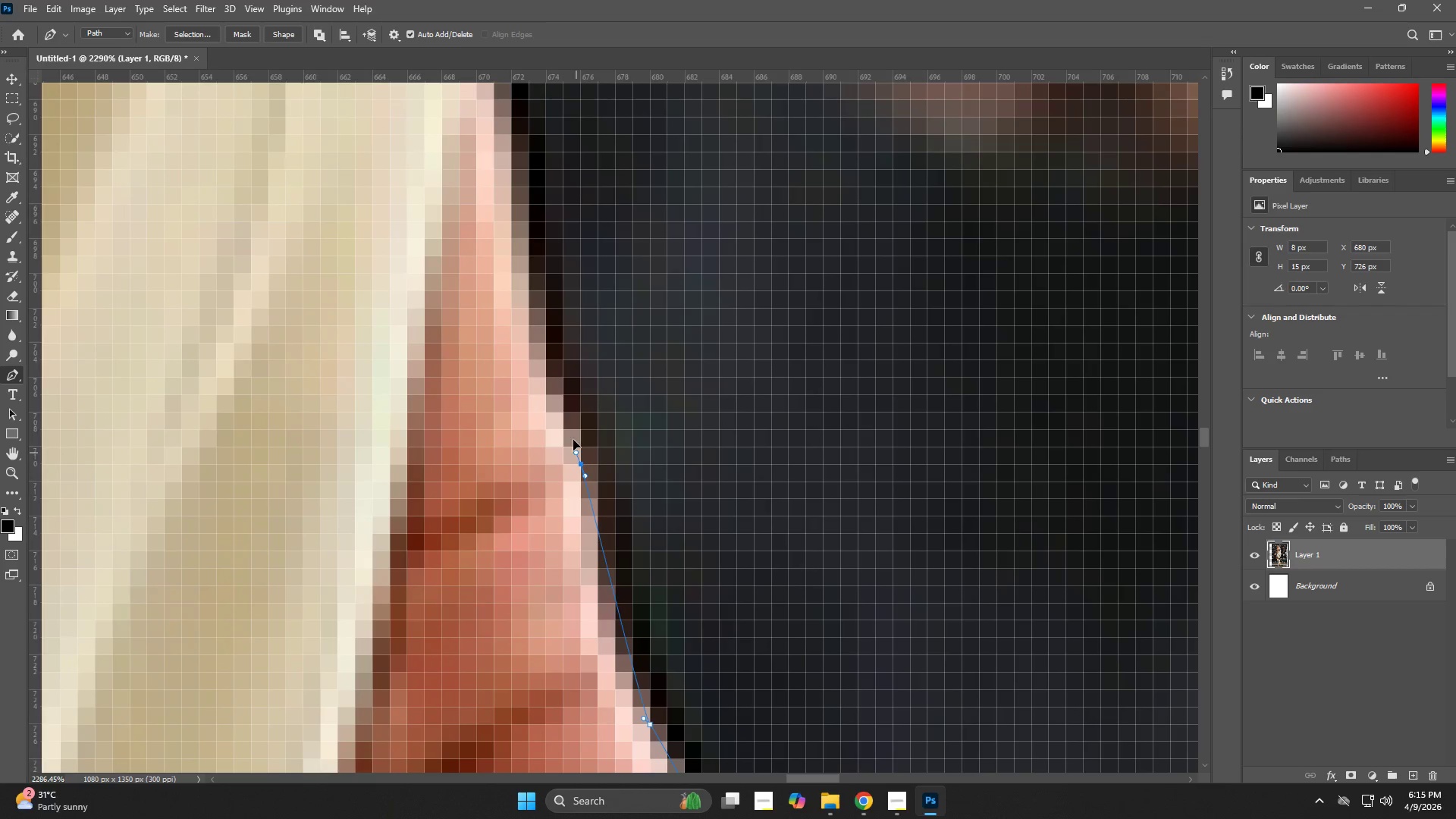 
left_click_drag(start_coordinate=[696, 282], to_coordinate=[632, 566])
 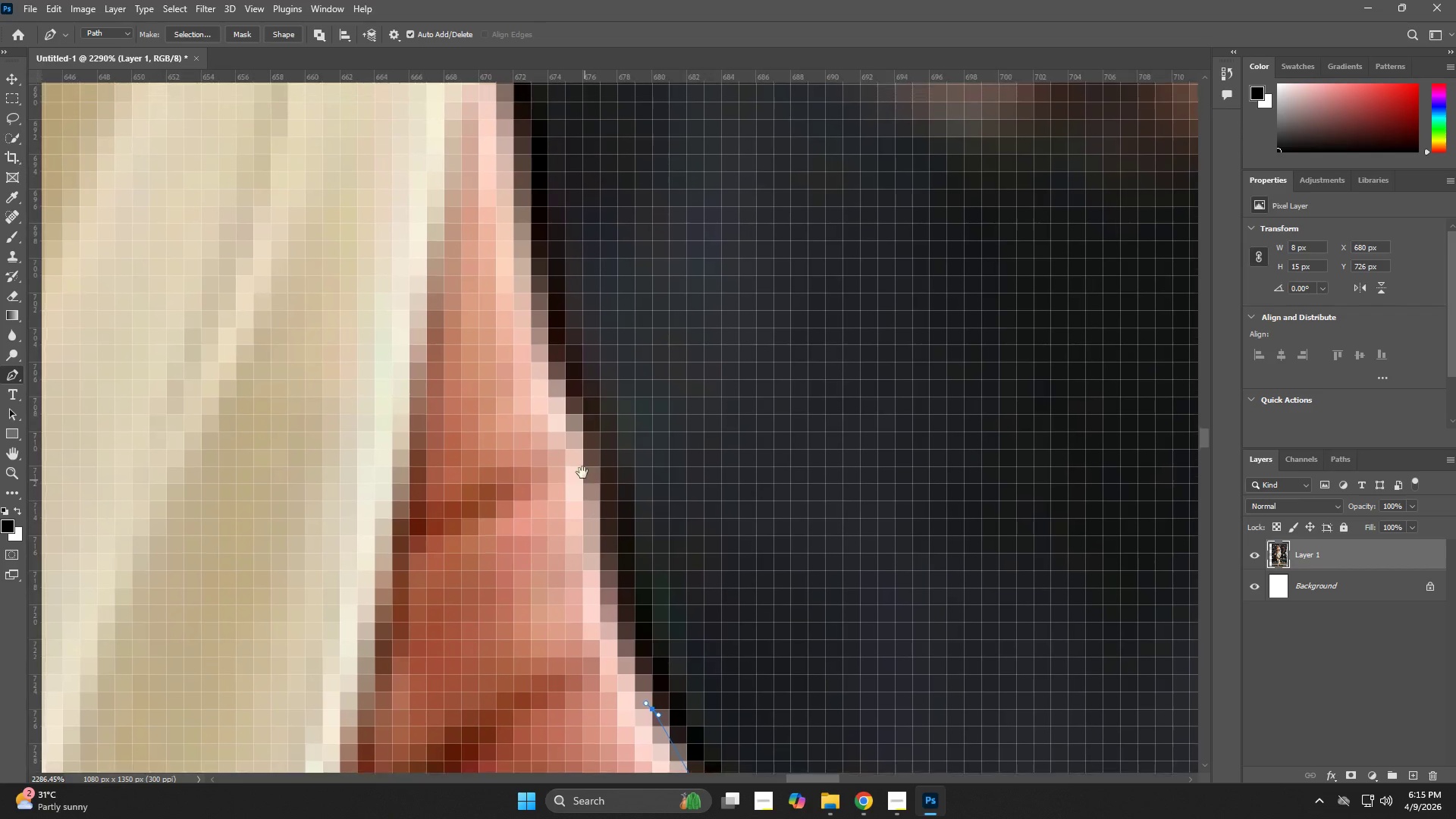 
left_click_drag(start_coordinate=[579, 463], to_coordinate=[568, 403])
 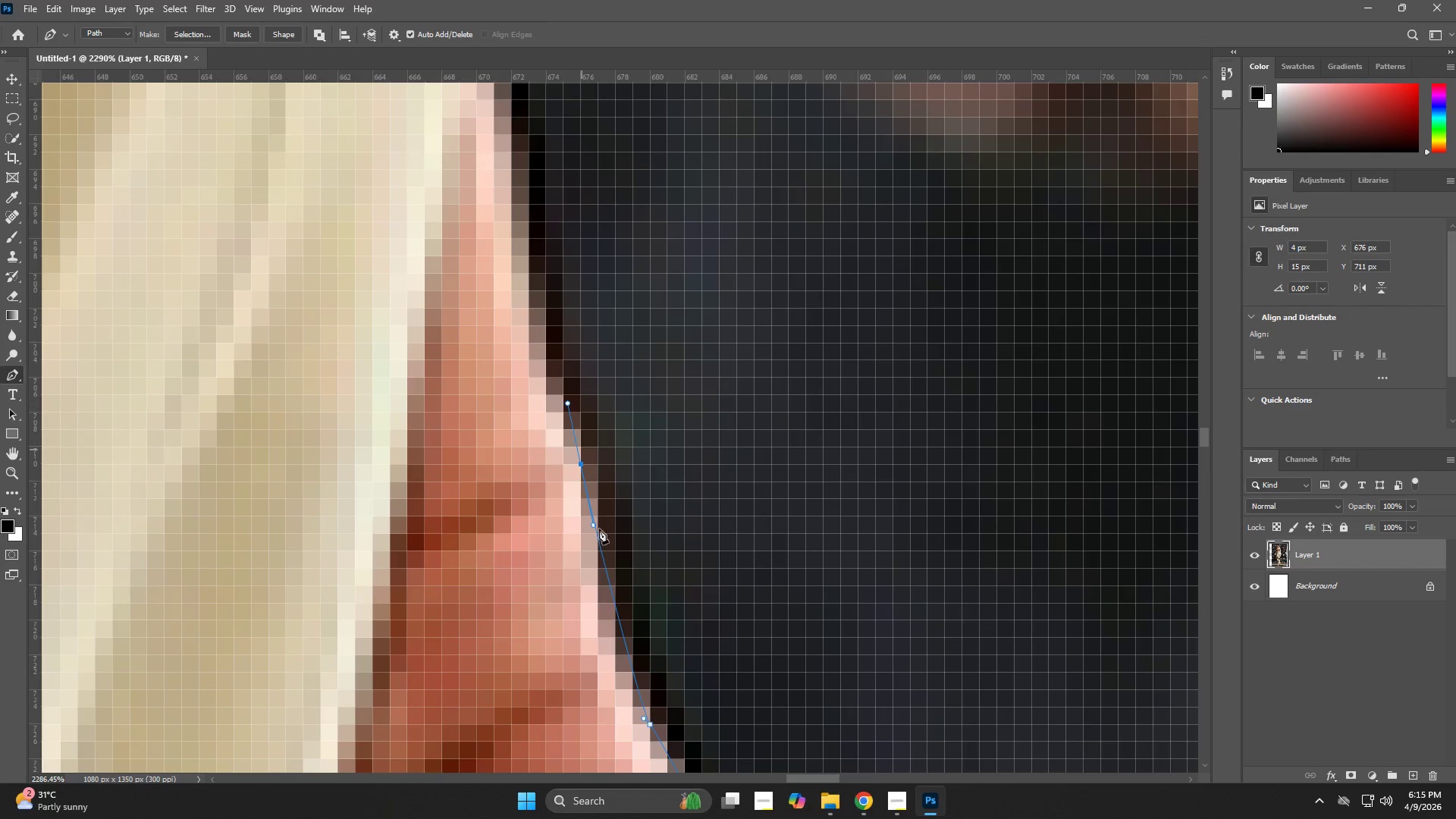 
key(Control+ControlLeft)
 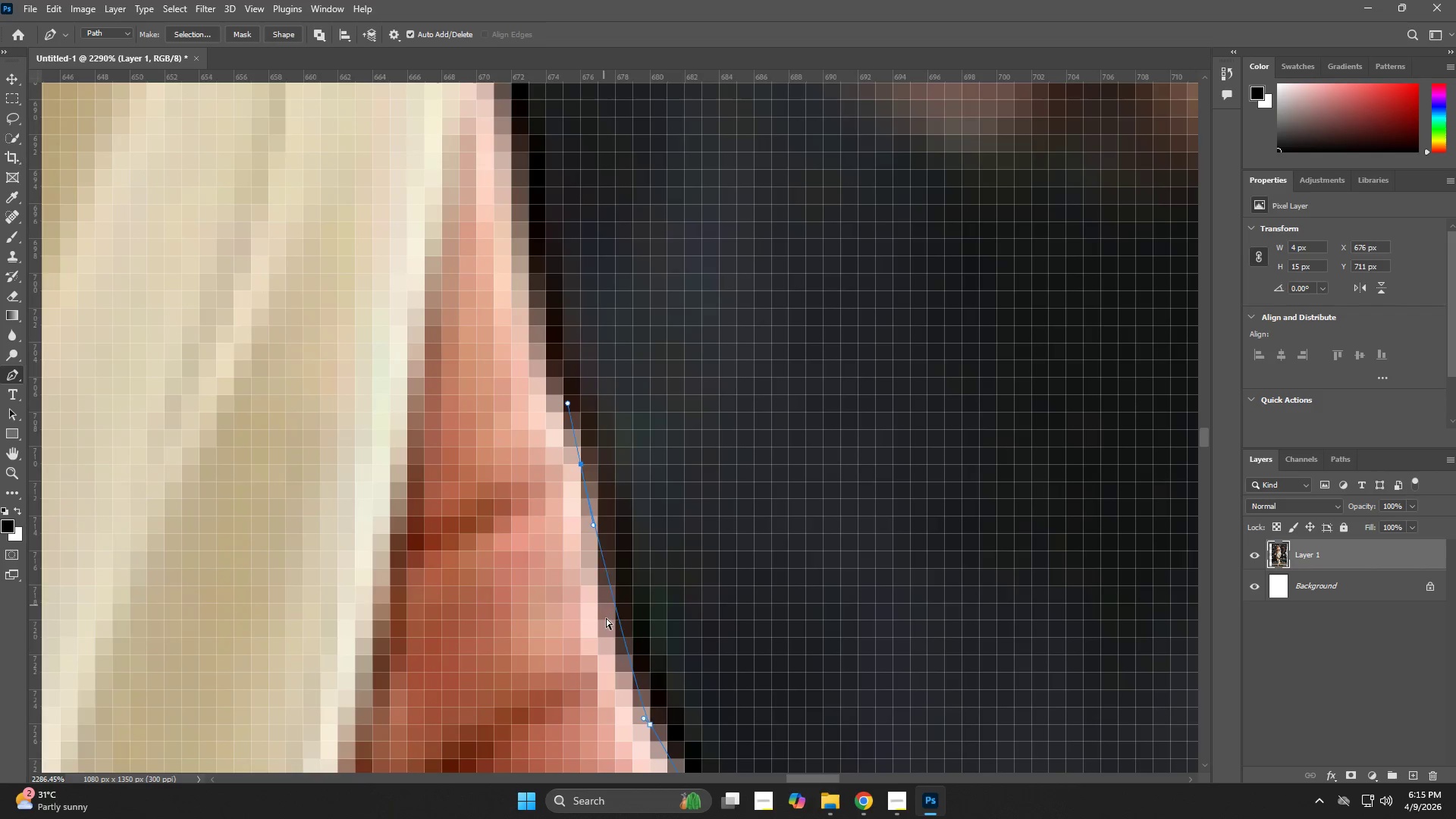 
key(Control+Z)
 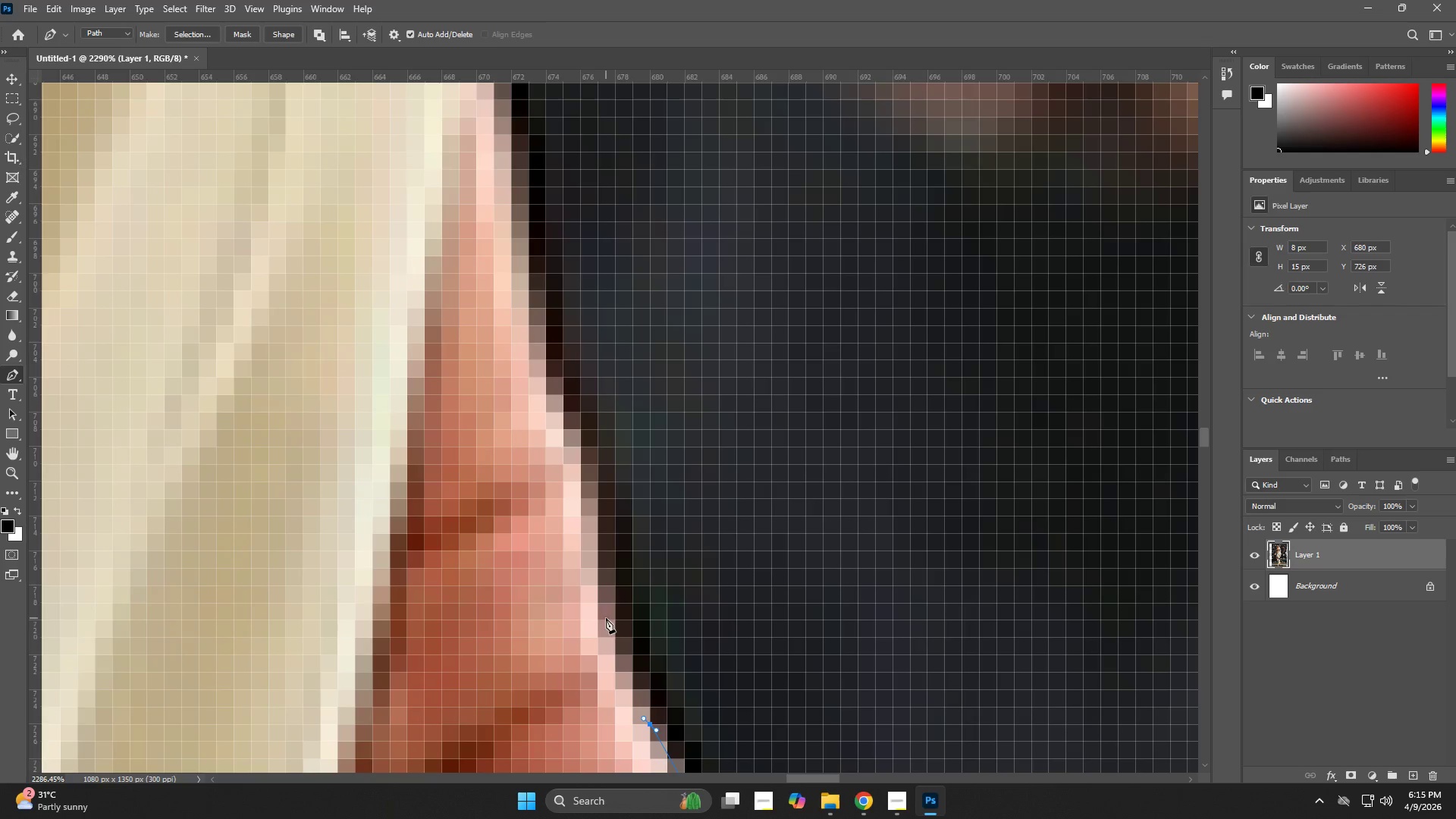 
left_click_drag(start_coordinate=[605, 619], to_coordinate=[570, 512])
 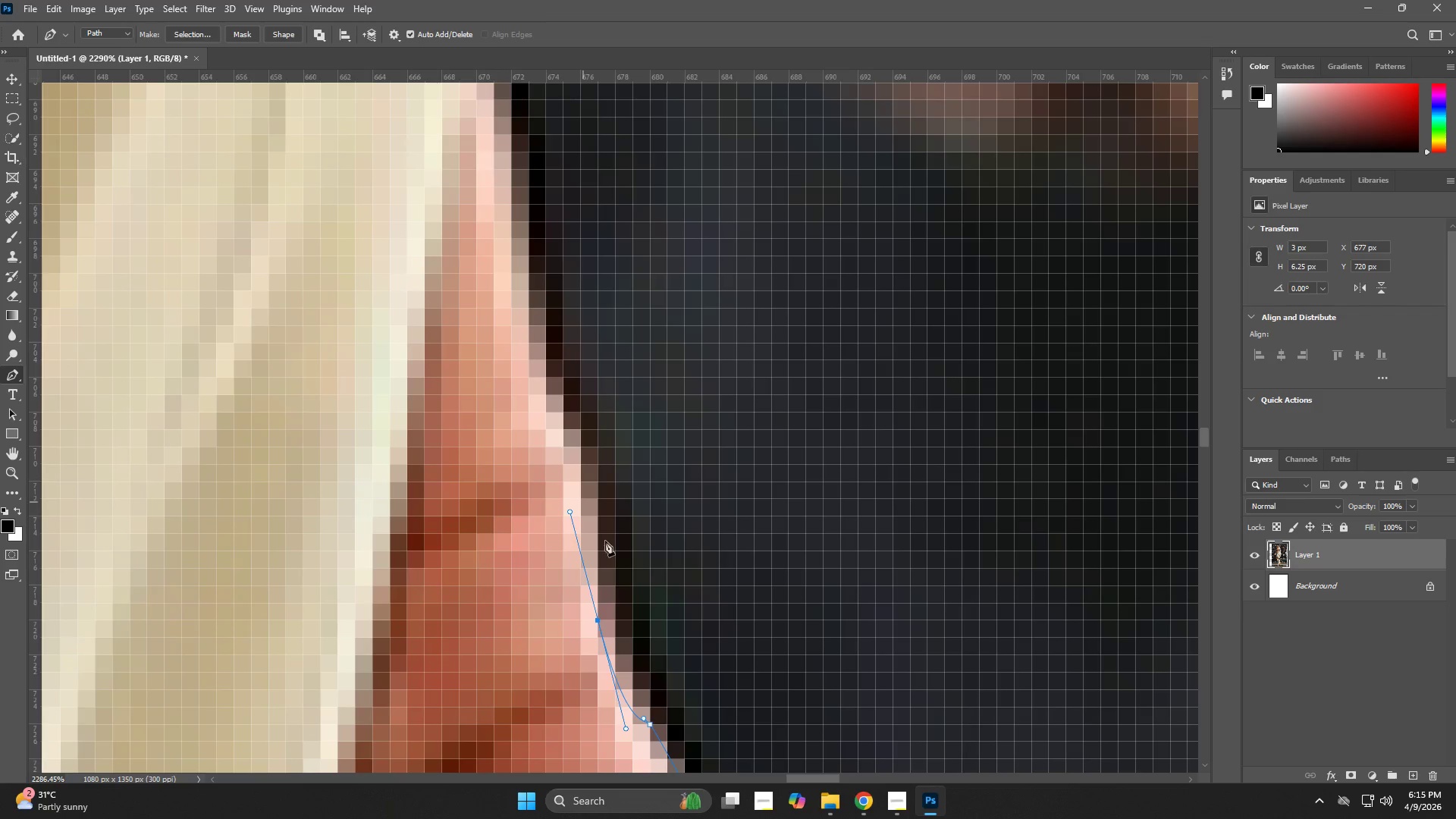 
key(Control+ControlLeft)
 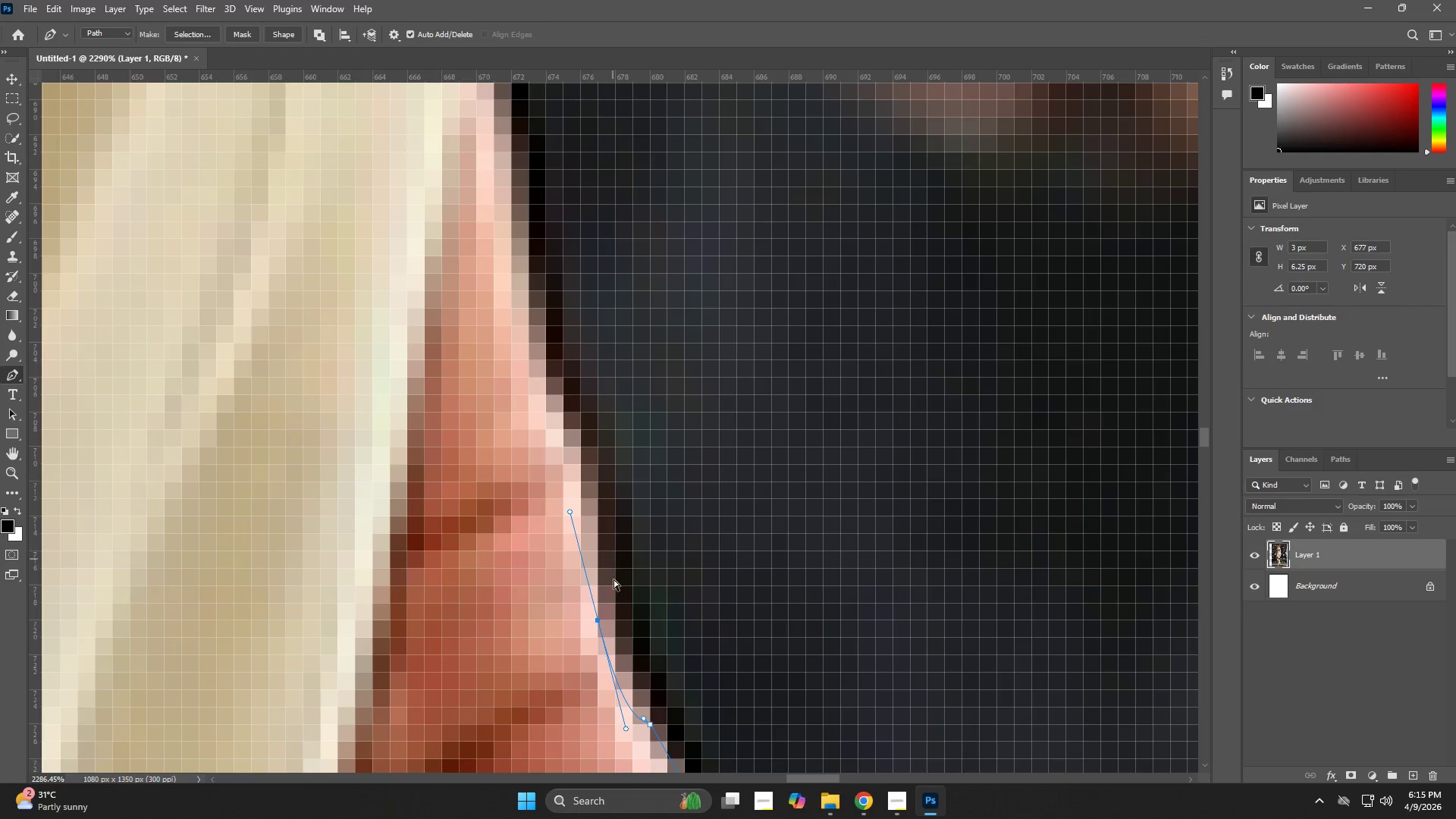 
key(Control+Z)
 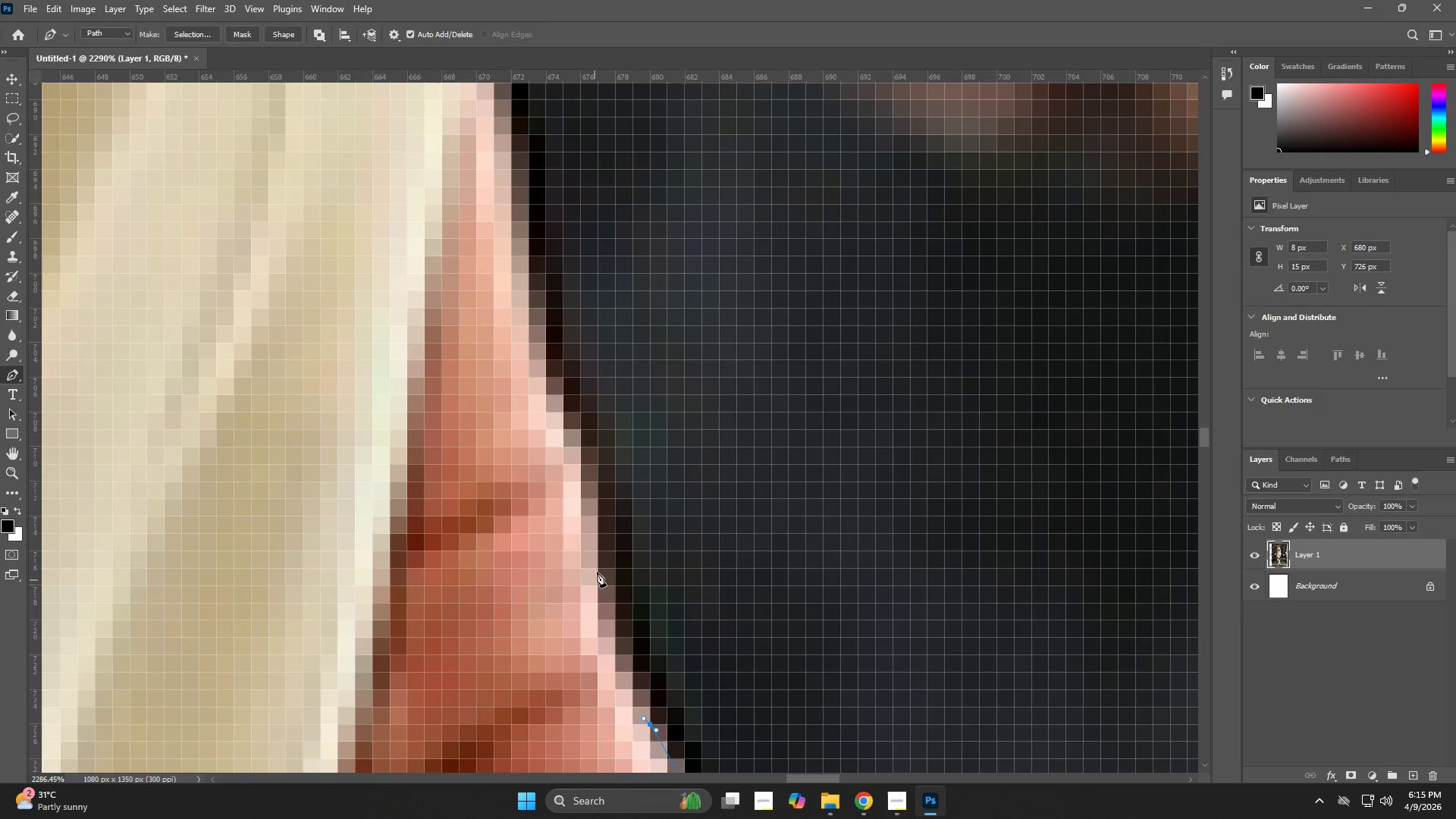 
left_click_drag(start_coordinate=[598, 553], to_coordinate=[592, 515])
 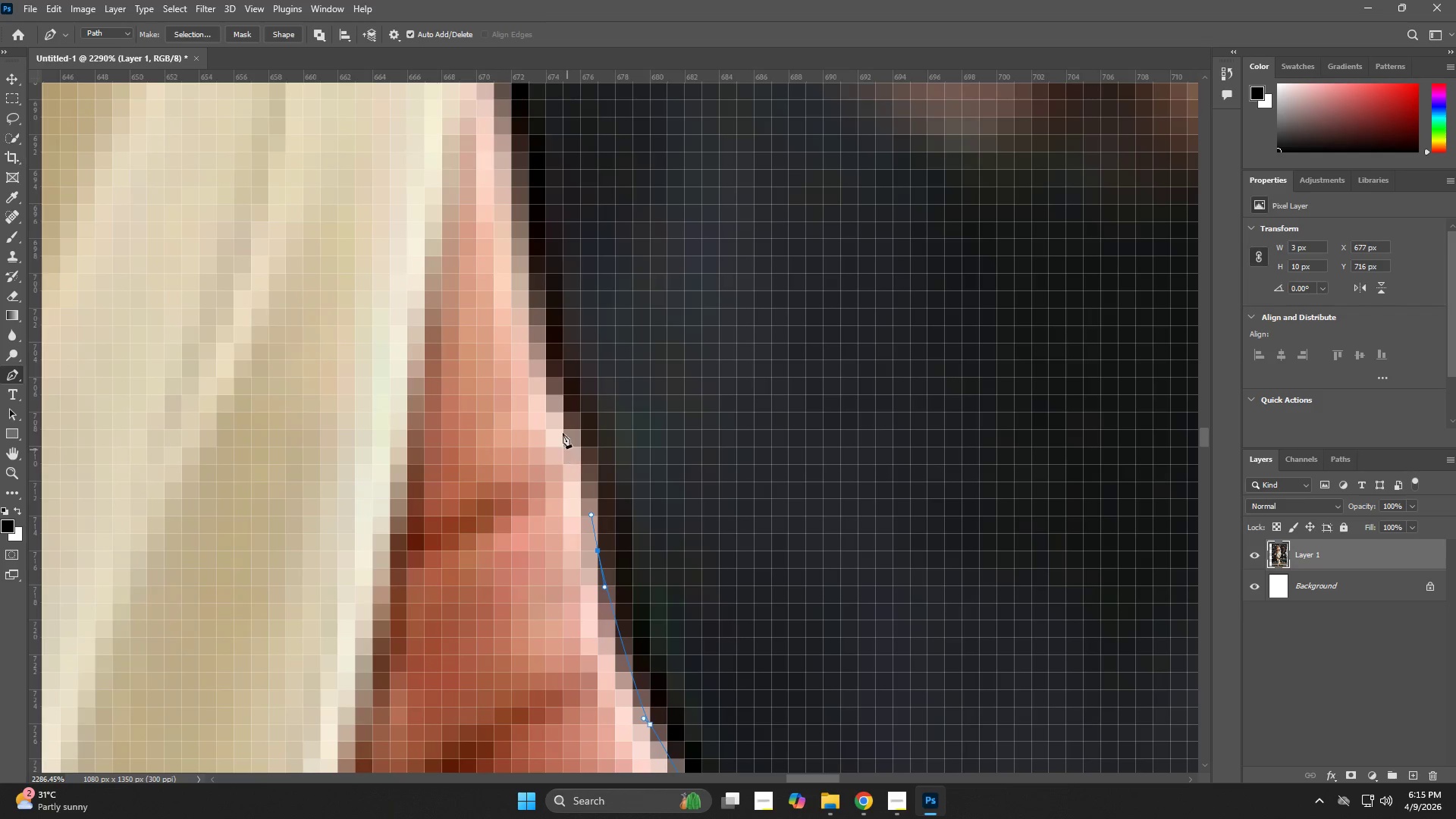 
left_click_drag(start_coordinate=[557, 419], to_coordinate=[541, 386])
 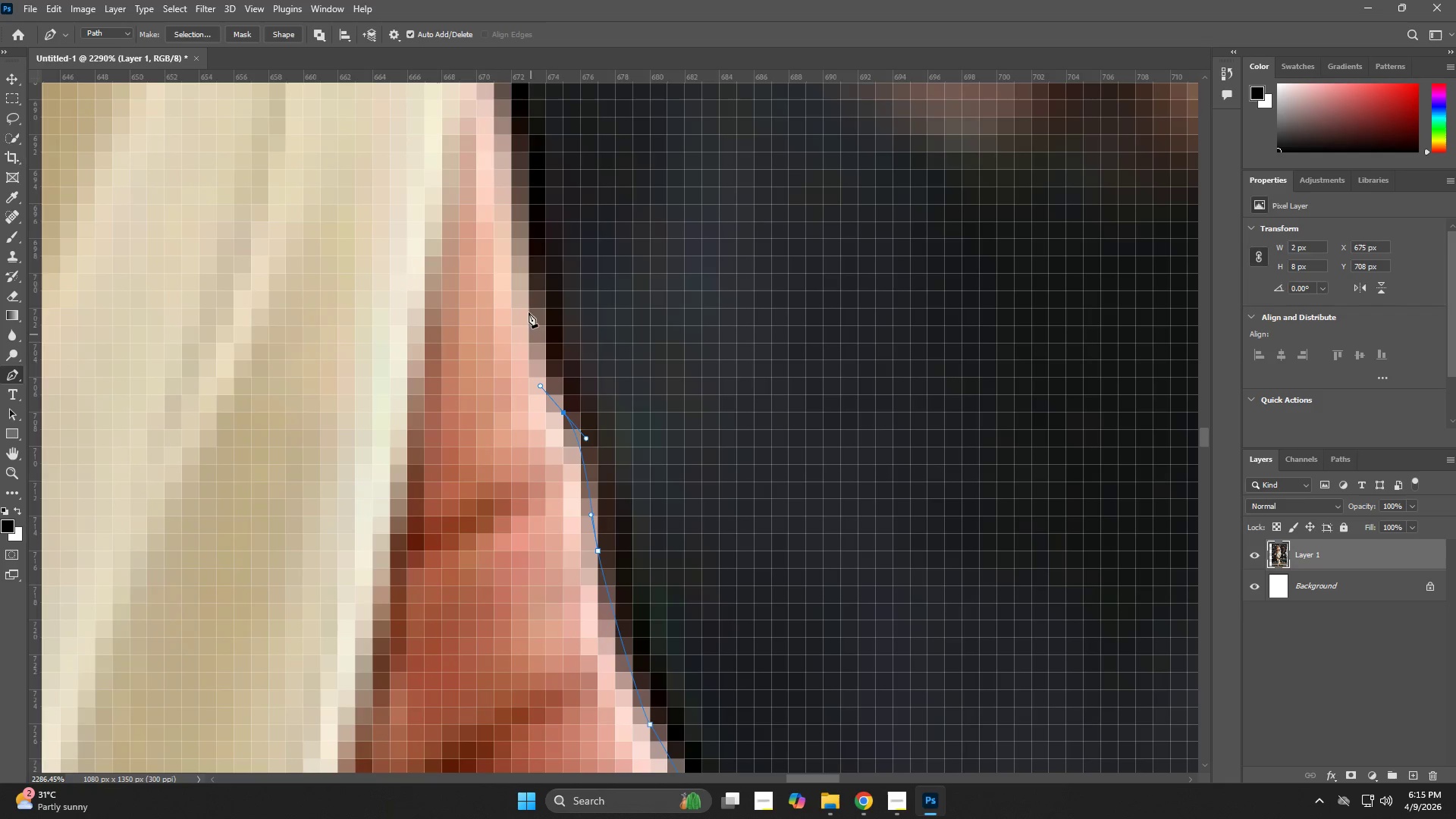 
left_click_drag(start_coordinate=[526, 292], to_coordinate=[525, 261])
 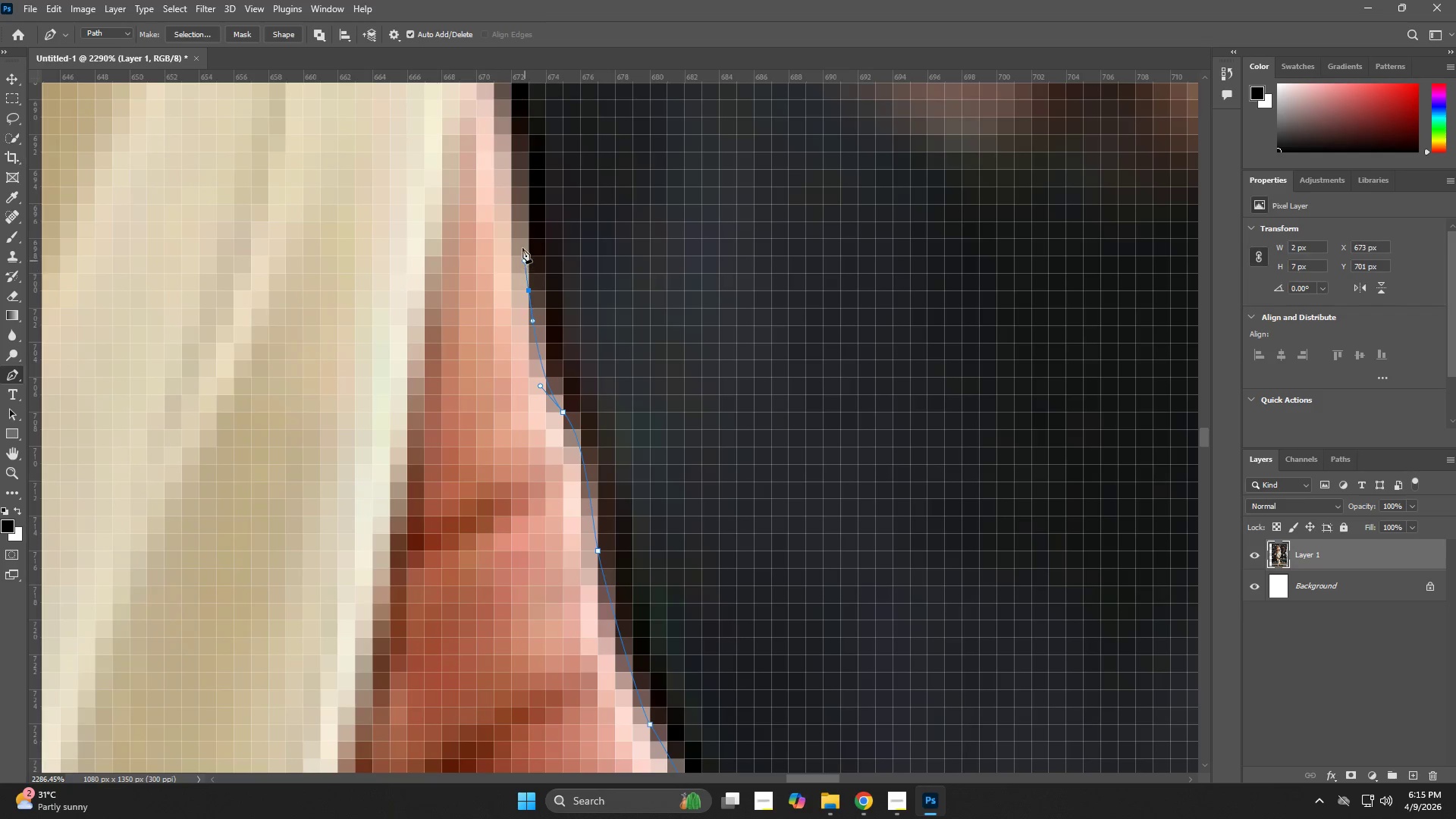 
hold_key(key=Space, duration=0.62)
 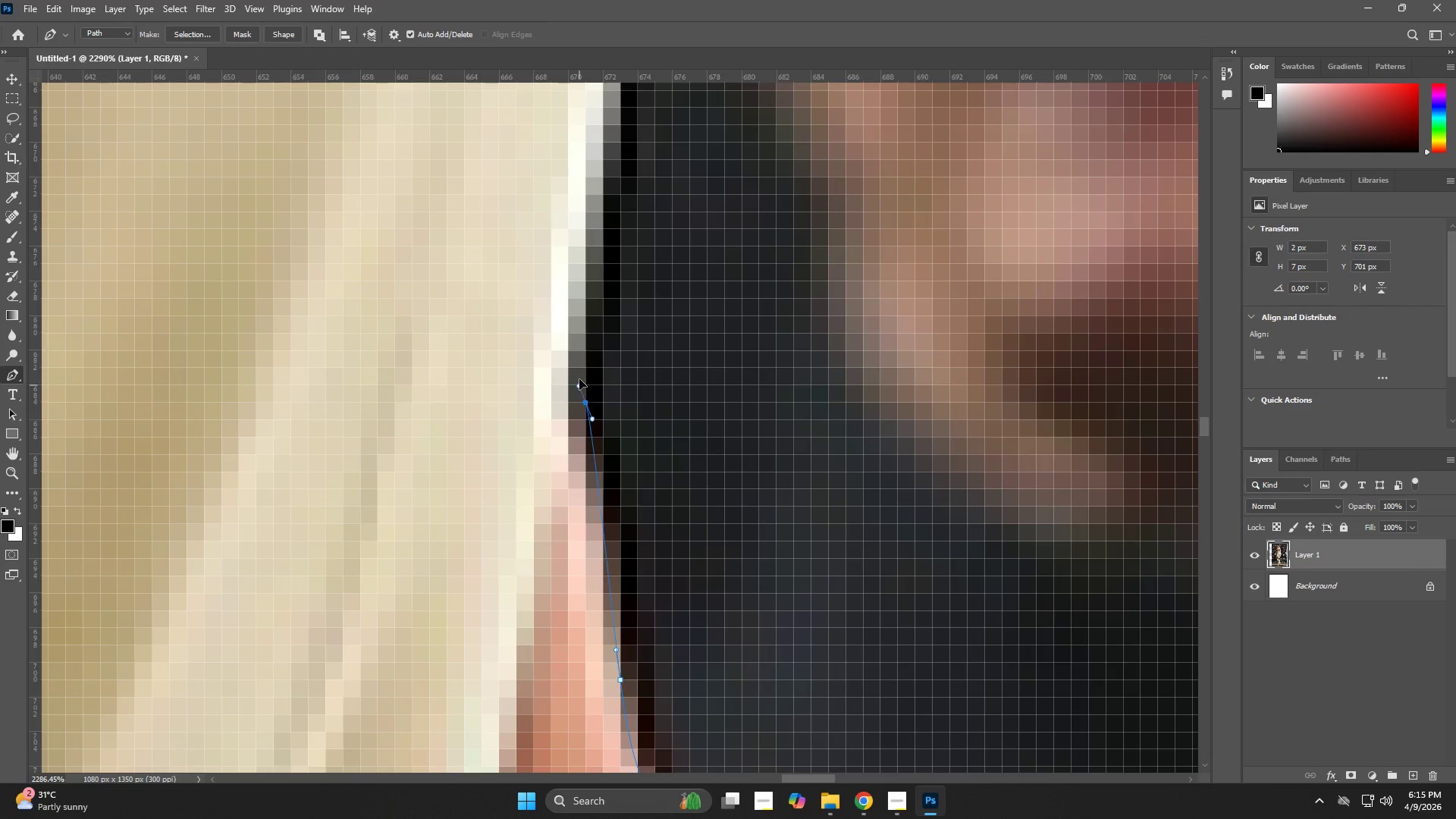 
left_click_drag(start_coordinate=[520, 237], to_coordinate=[612, 626])
 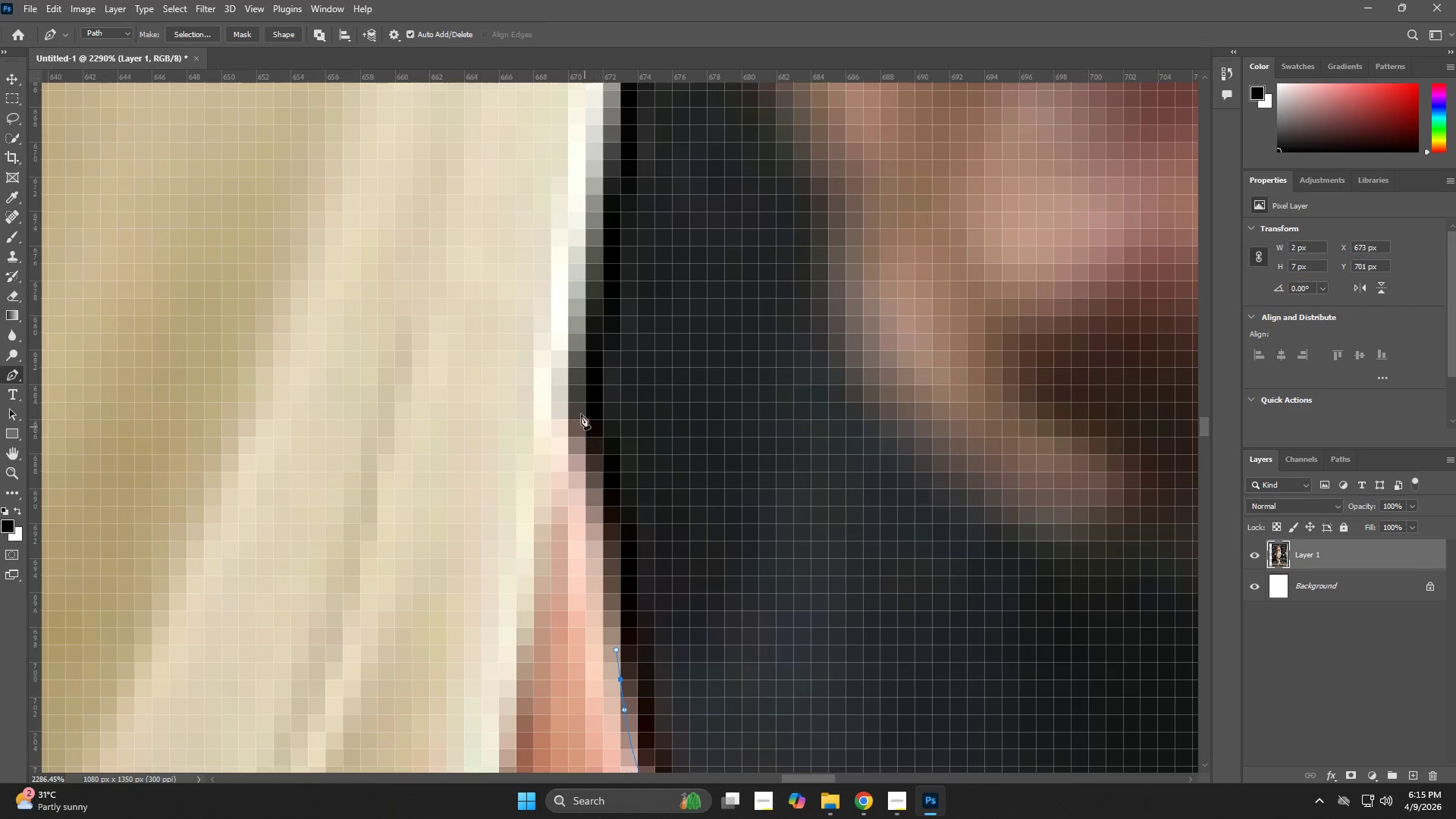 
left_click_drag(start_coordinate=[579, 400], to_coordinate=[569, 281])
 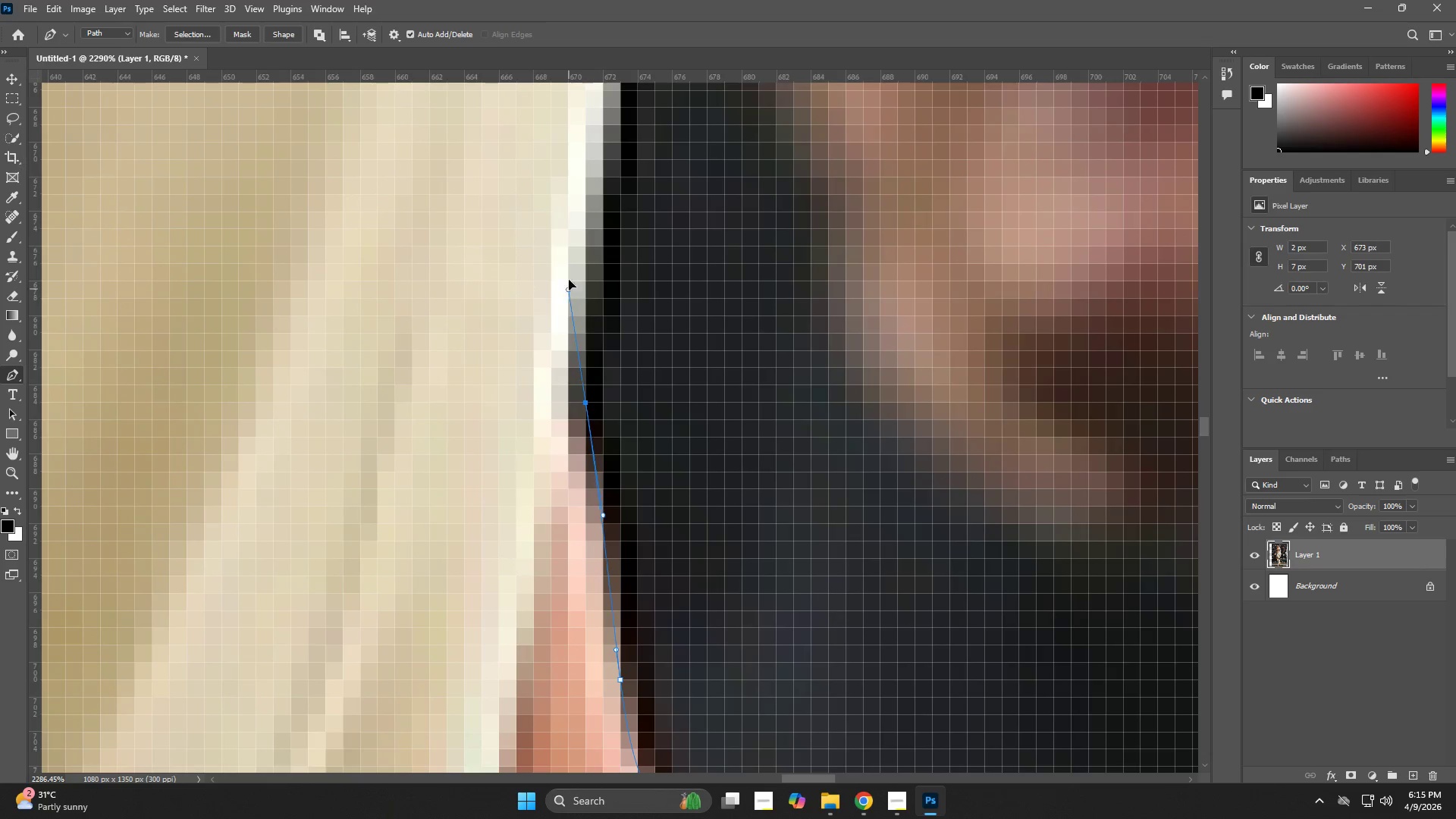 
hold_key(key=Space, duration=0.58)
 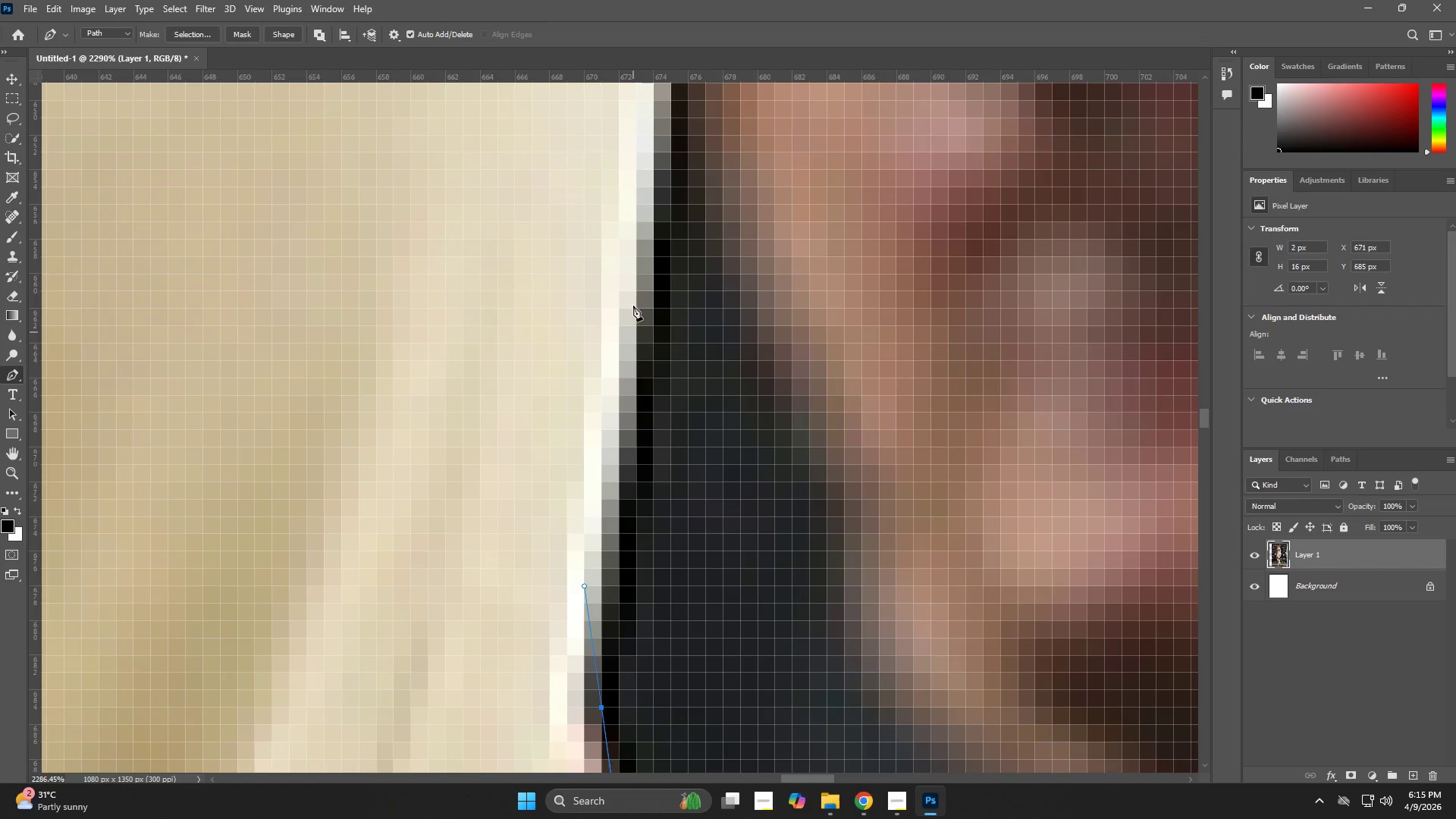 
left_click_drag(start_coordinate=[573, 265], to_coordinate=[585, 511])
 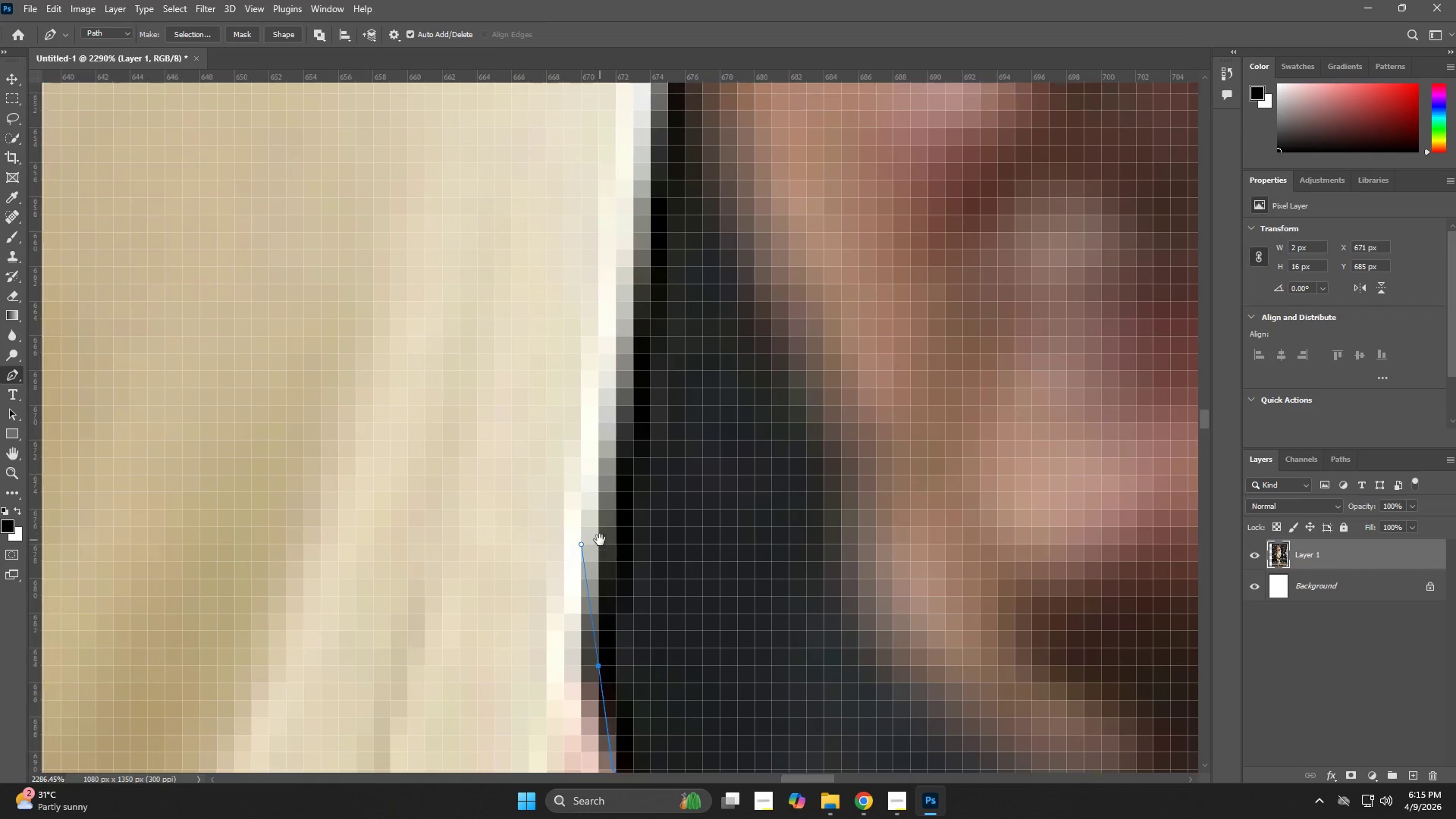 
hold_key(key=Space, duration=1.88)
 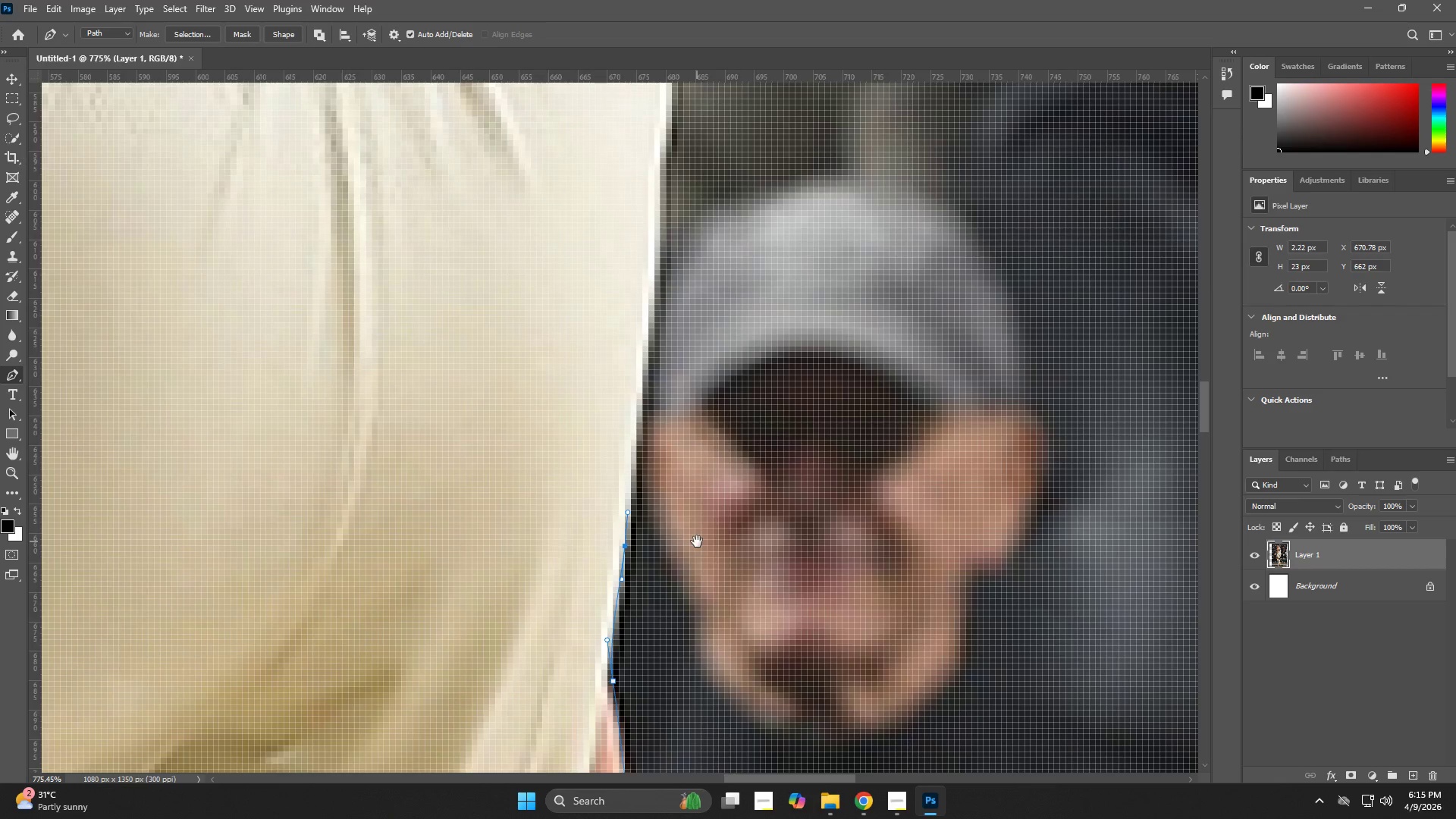 
left_click_drag(start_coordinate=[634, 300], to_coordinate=[645, 210])
 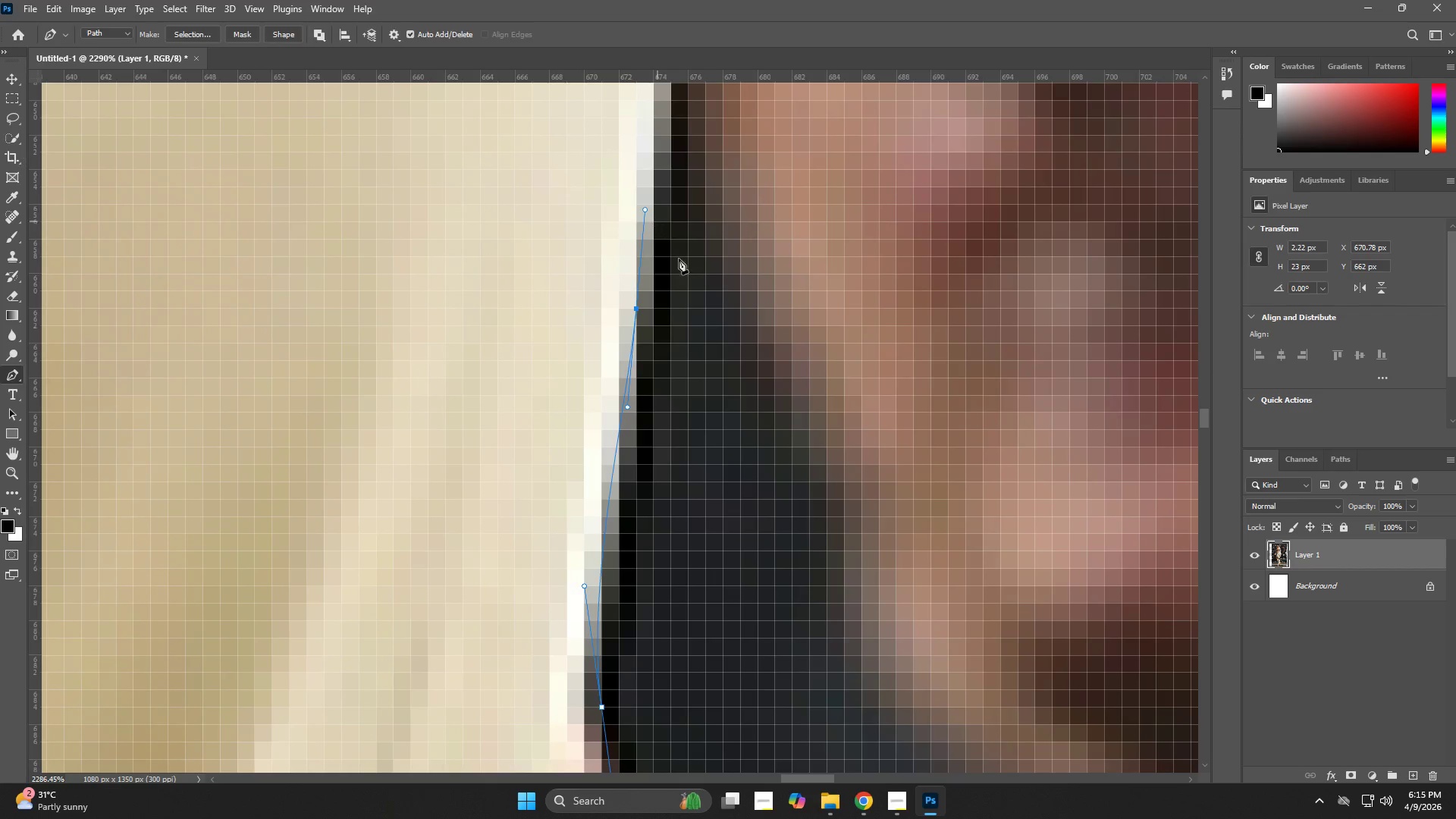 
hold_key(key=Z, duration=0.38)
 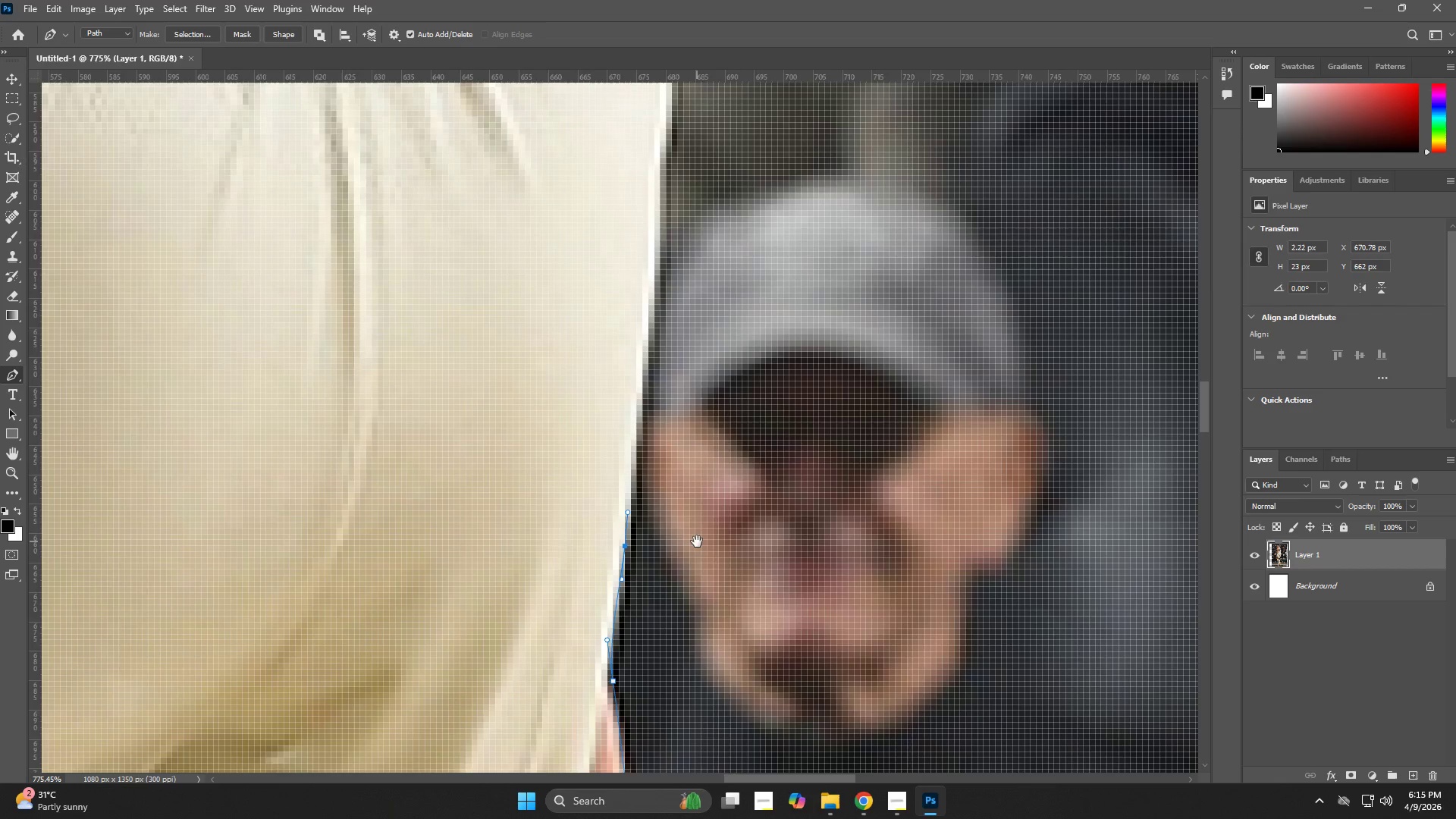 
left_click_drag(start_coordinate=[703, 299], to_coordinate=[633, 331])
 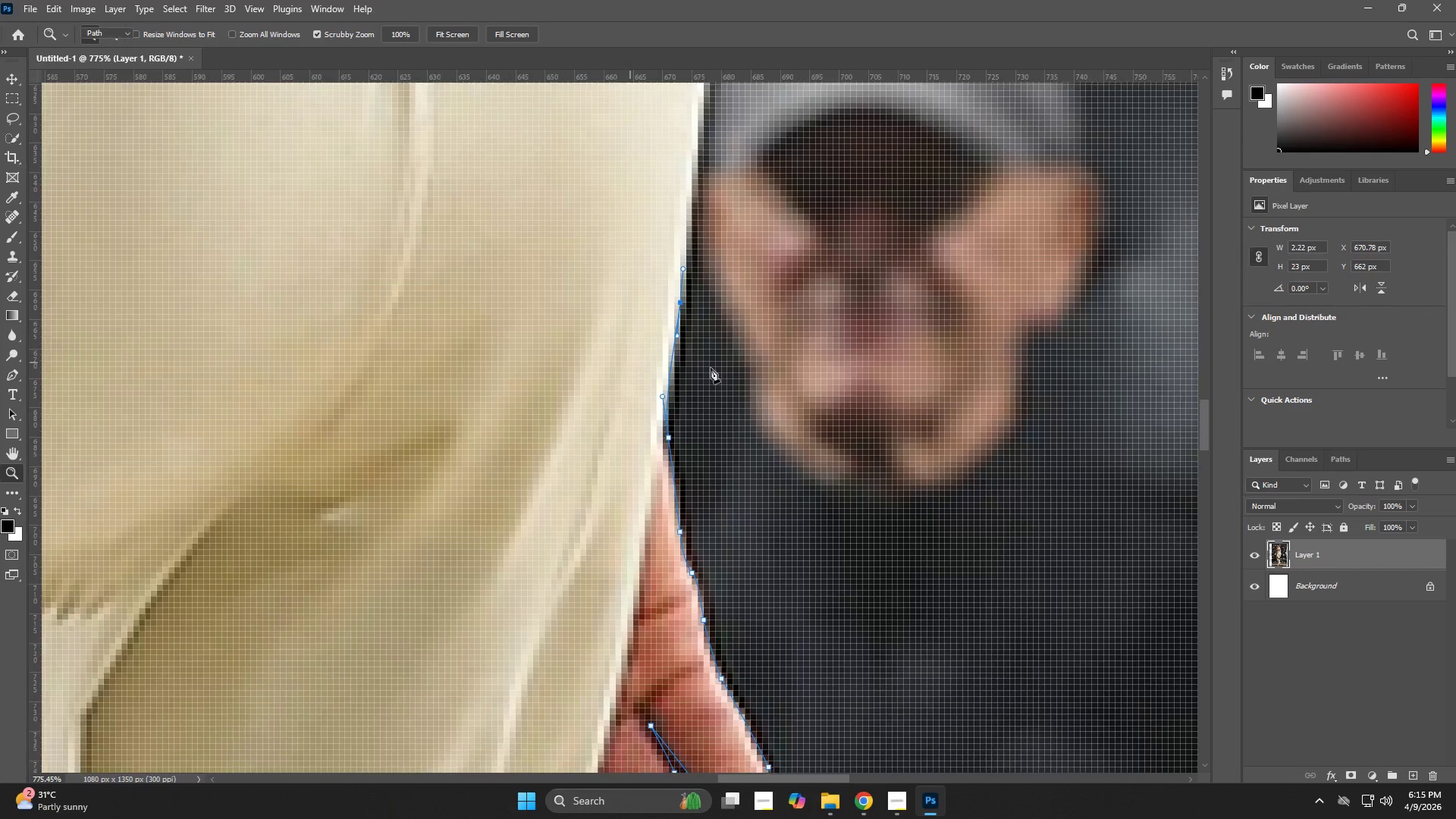 
hold_key(key=Space, duration=0.62)
 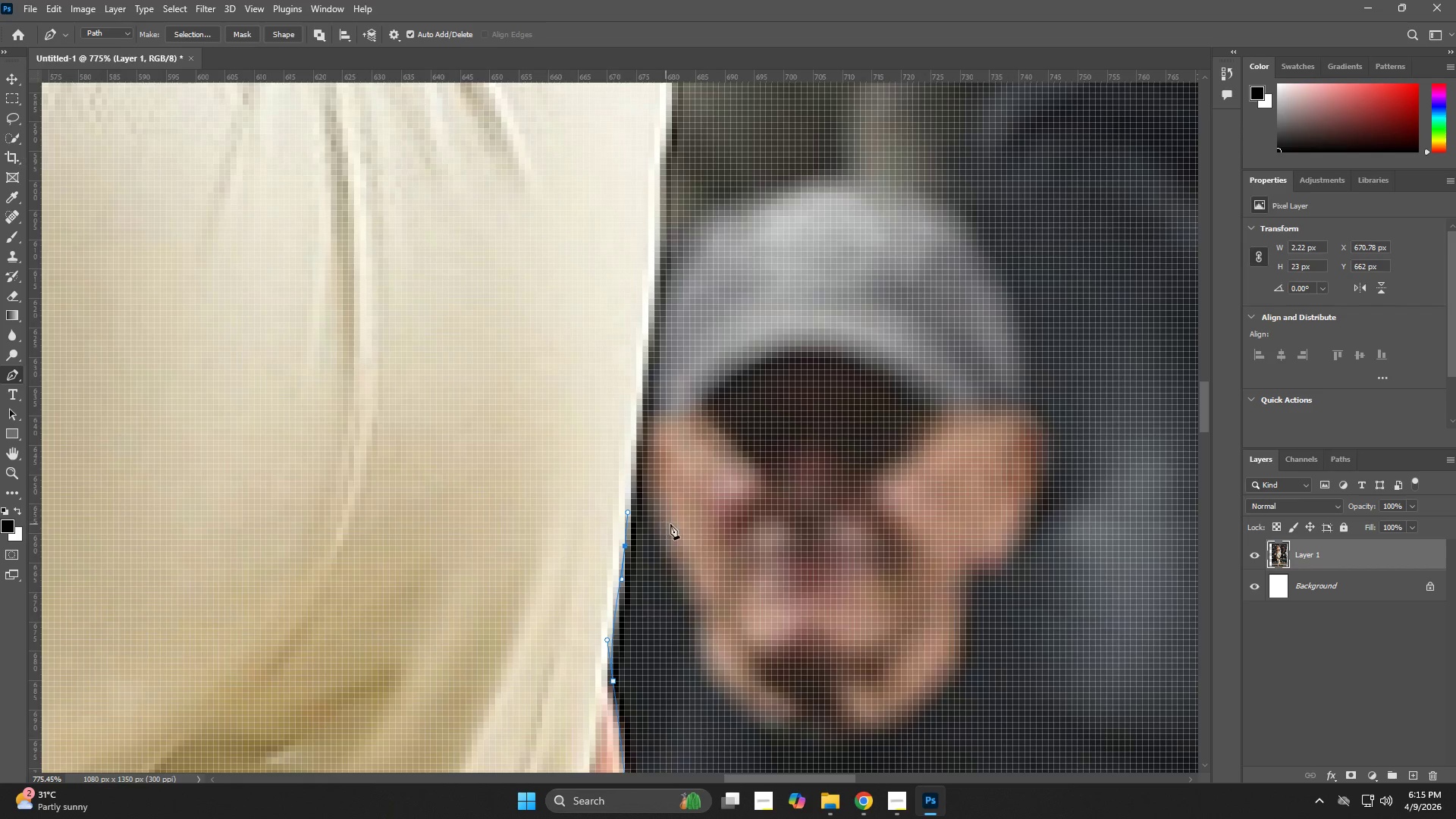 
left_click_drag(start_coordinate=[752, 298], to_coordinate=[697, 541])
 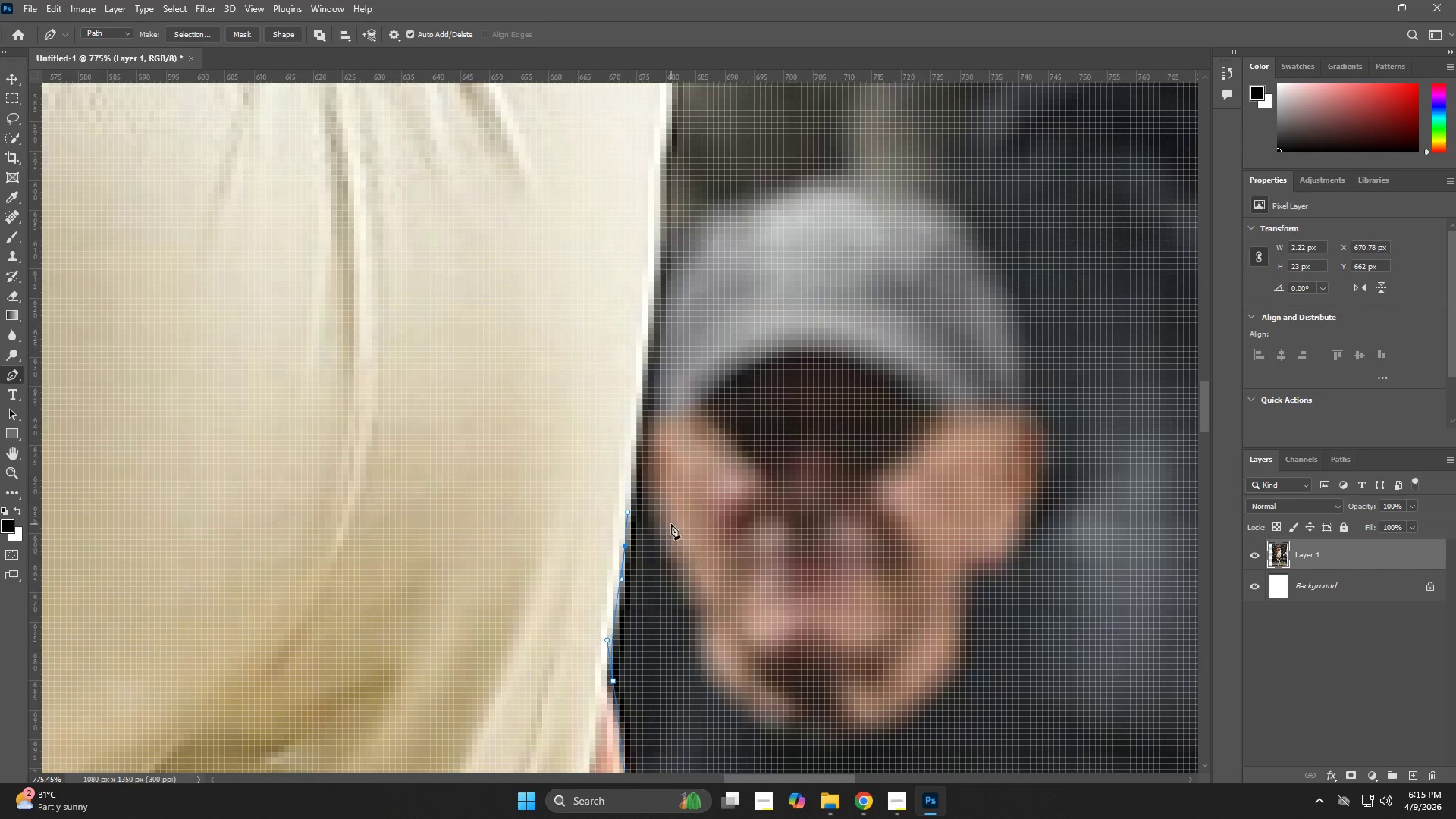 
hold_key(key=Z, duration=0.55)
 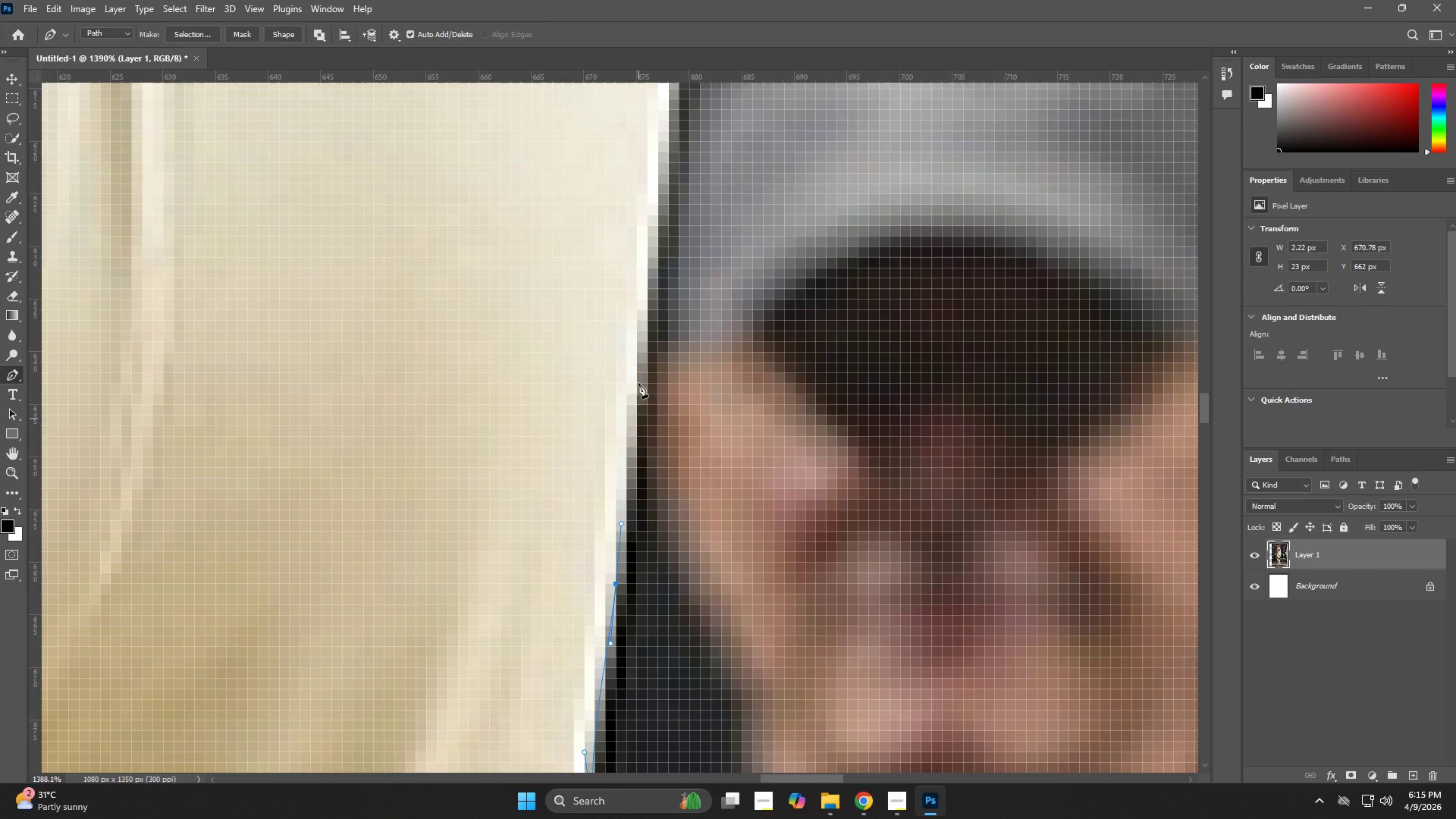 
left_click_drag(start_coordinate=[637, 497], to_coordinate=[679, 510])
 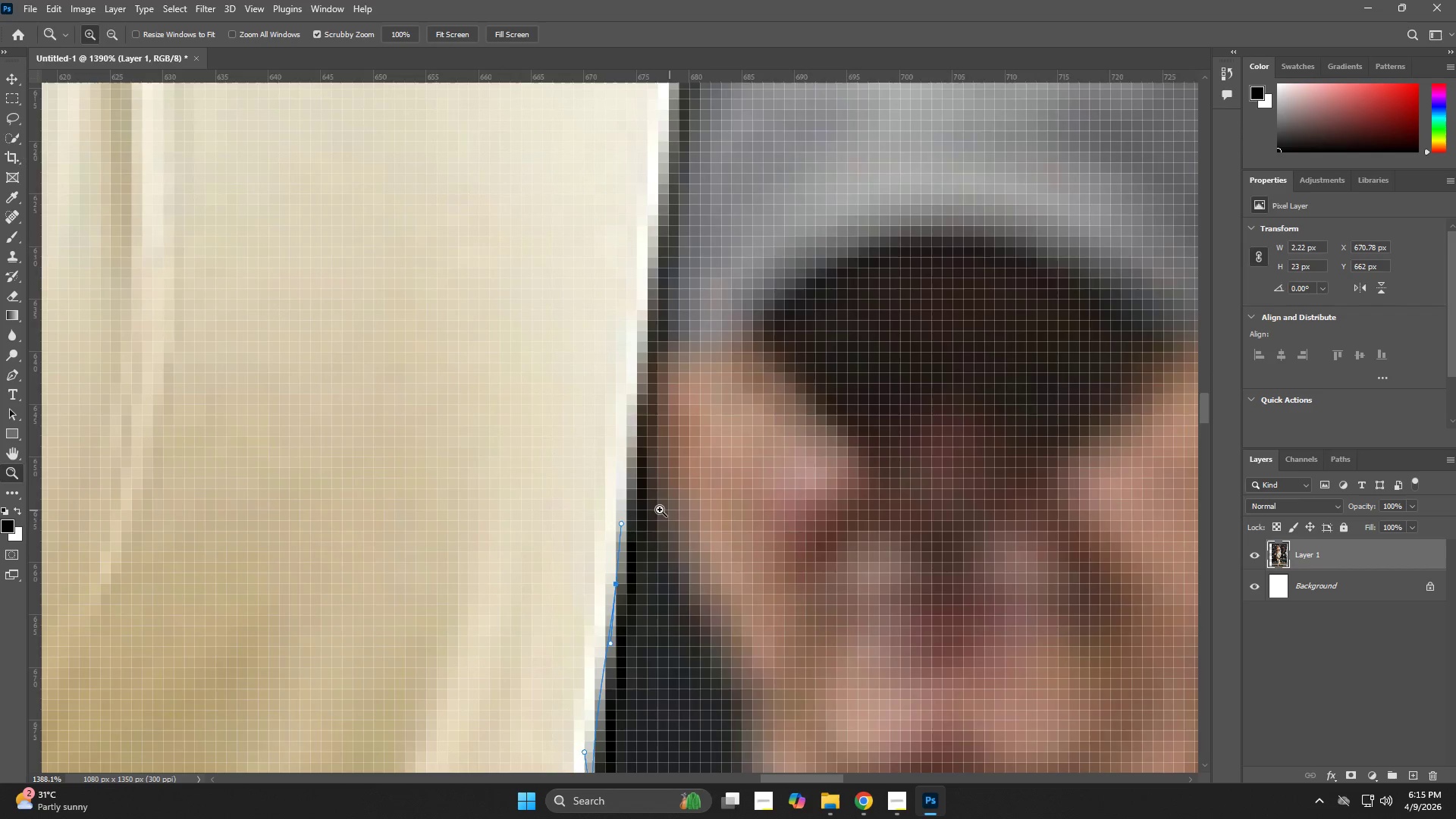 
key(P)
 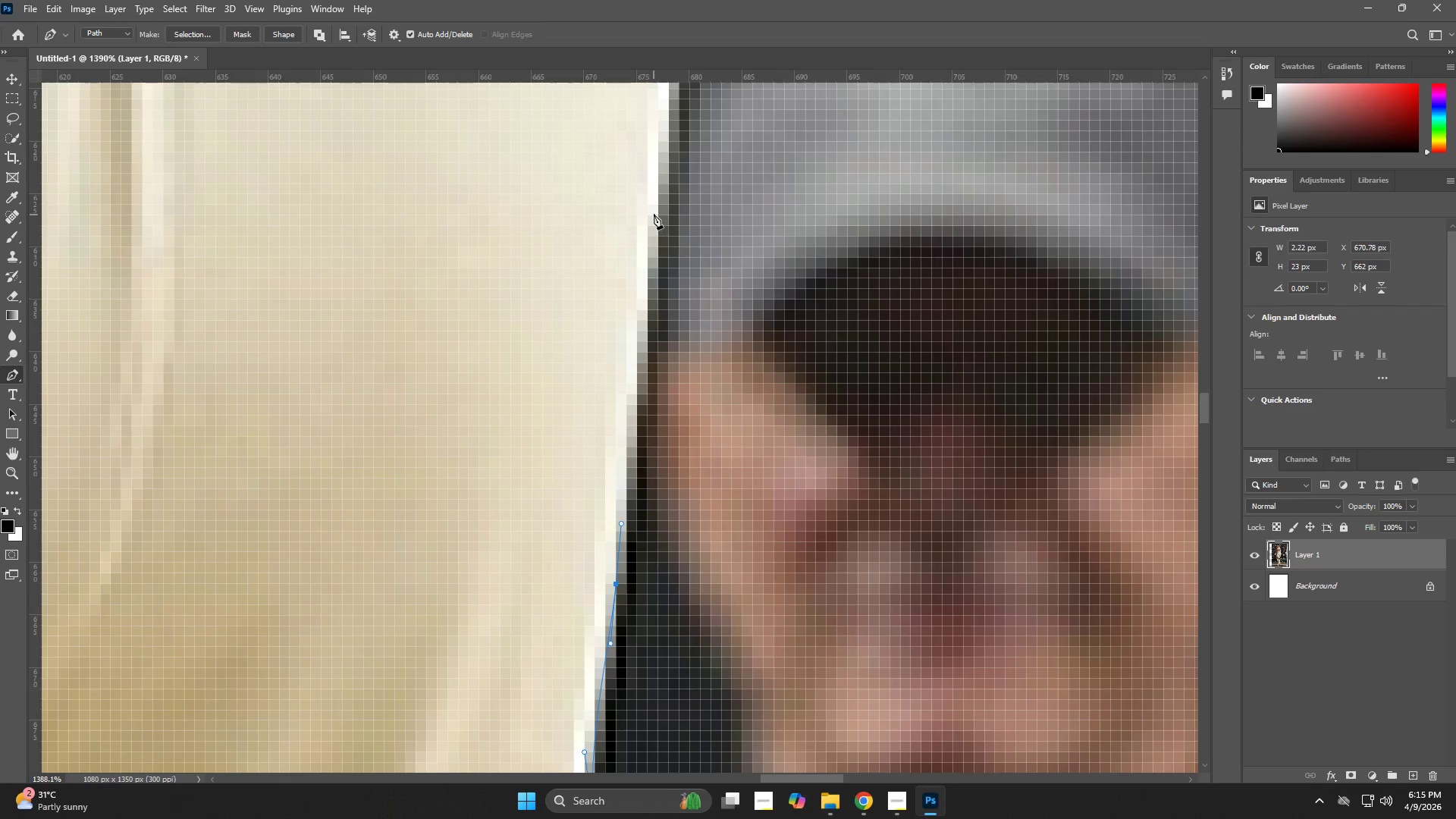 
left_click_drag(start_coordinate=[654, 206], to_coordinate=[664, 162])
 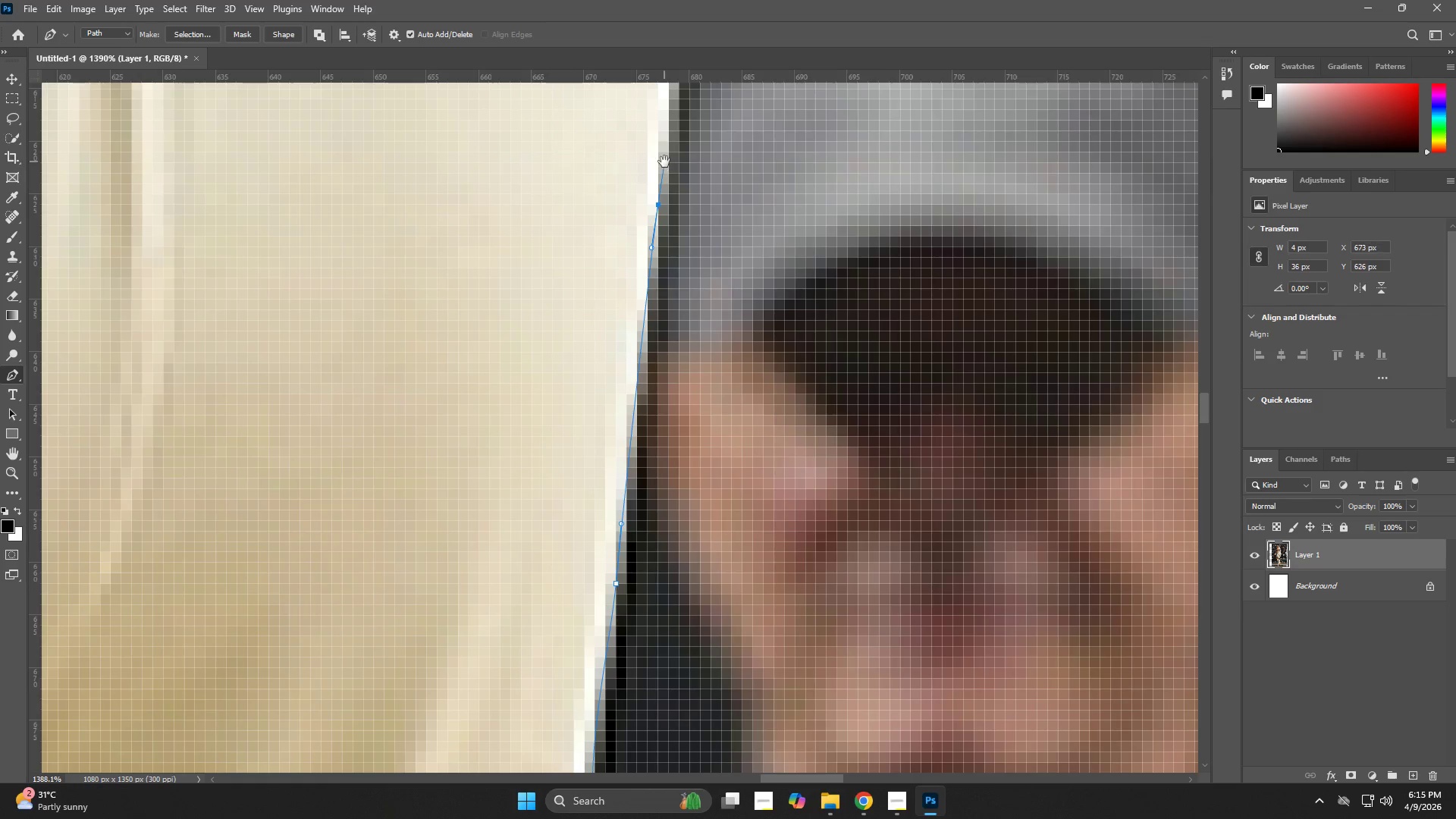 
hold_key(key=Space, duration=0.88)
 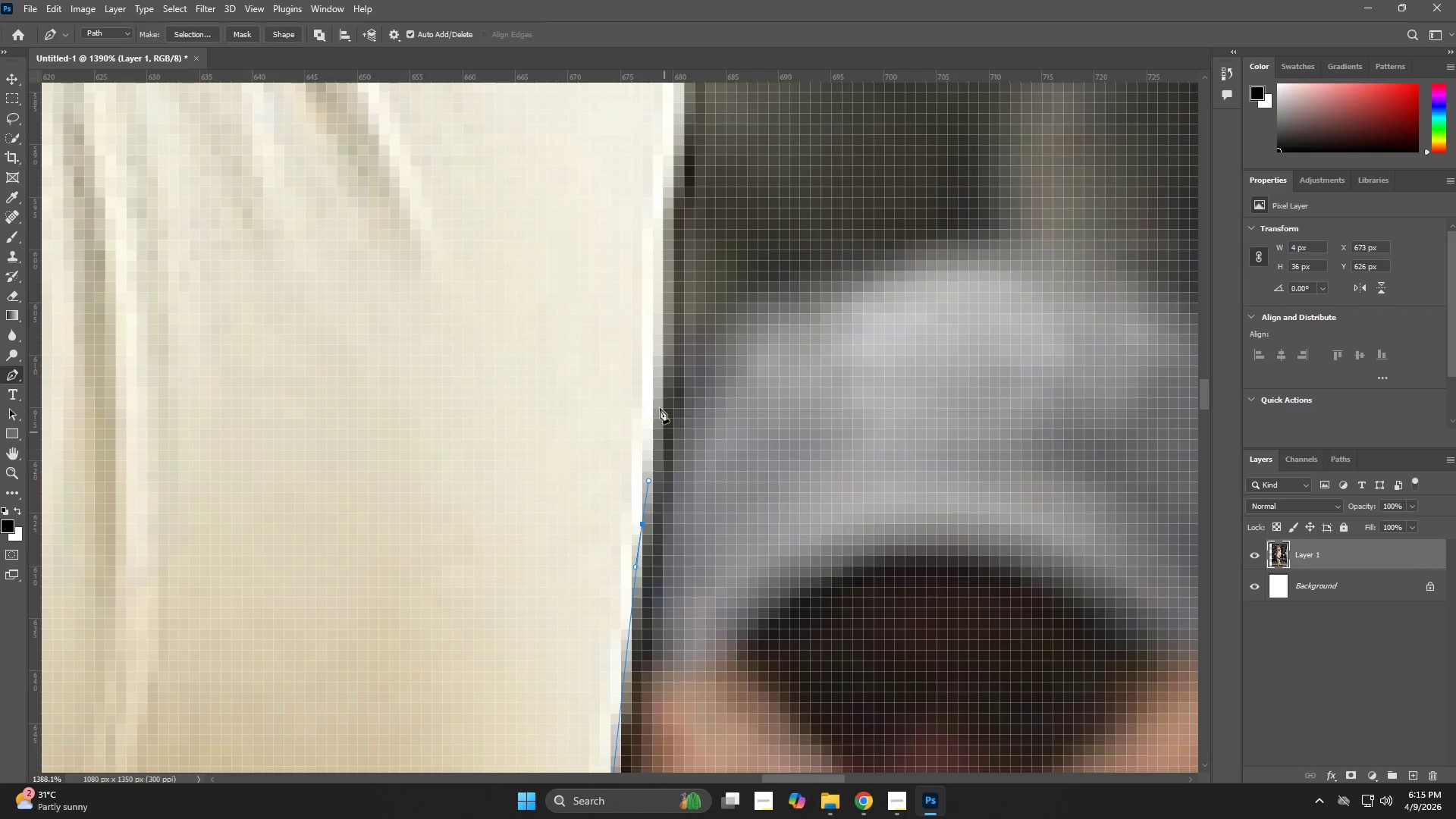 
left_click_drag(start_coordinate=[661, 205], to_coordinate=[645, 524])
 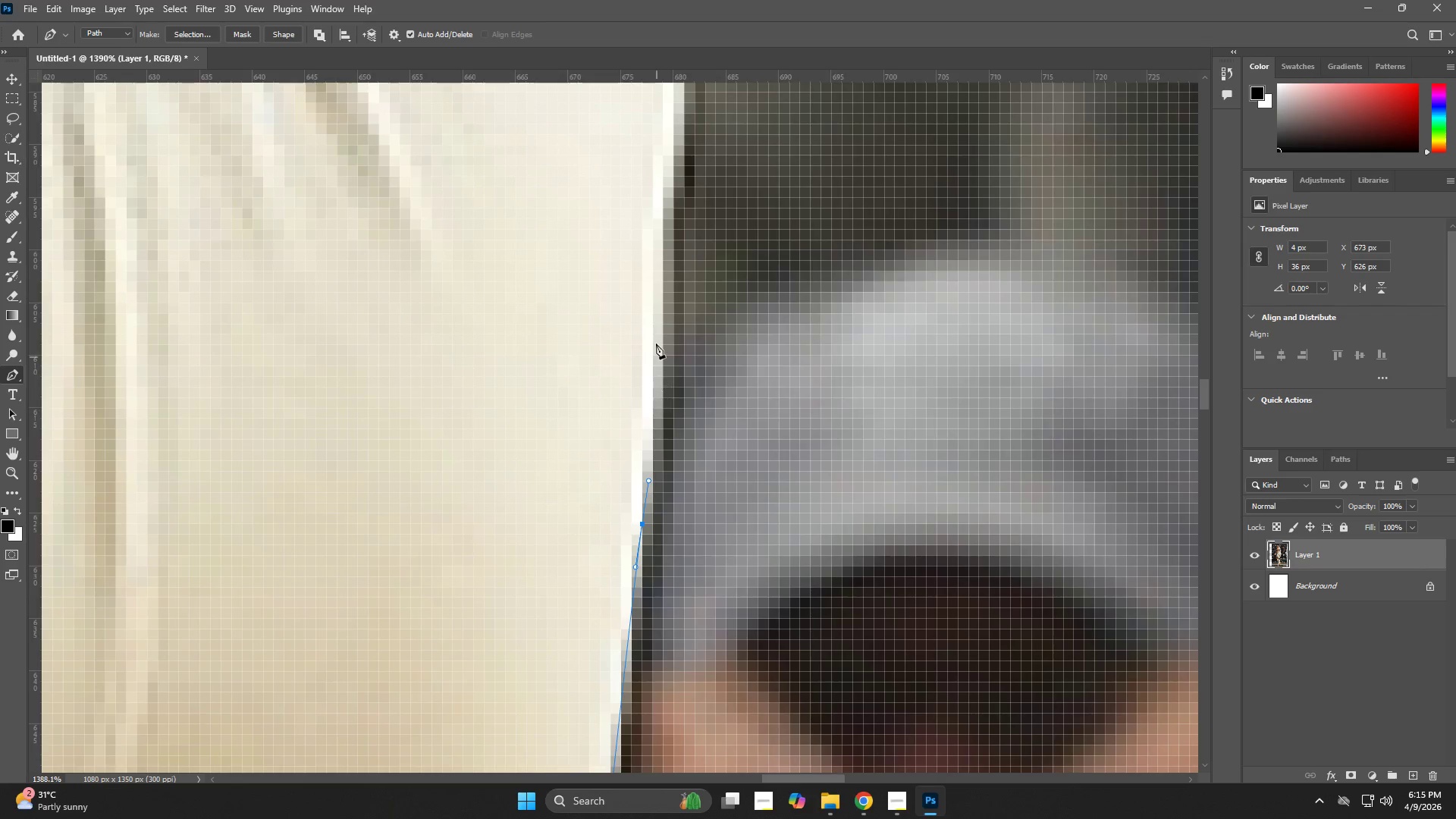 
left_click_drag(start_coordinate=[656, 318], to_coordinate=[656, 254])
 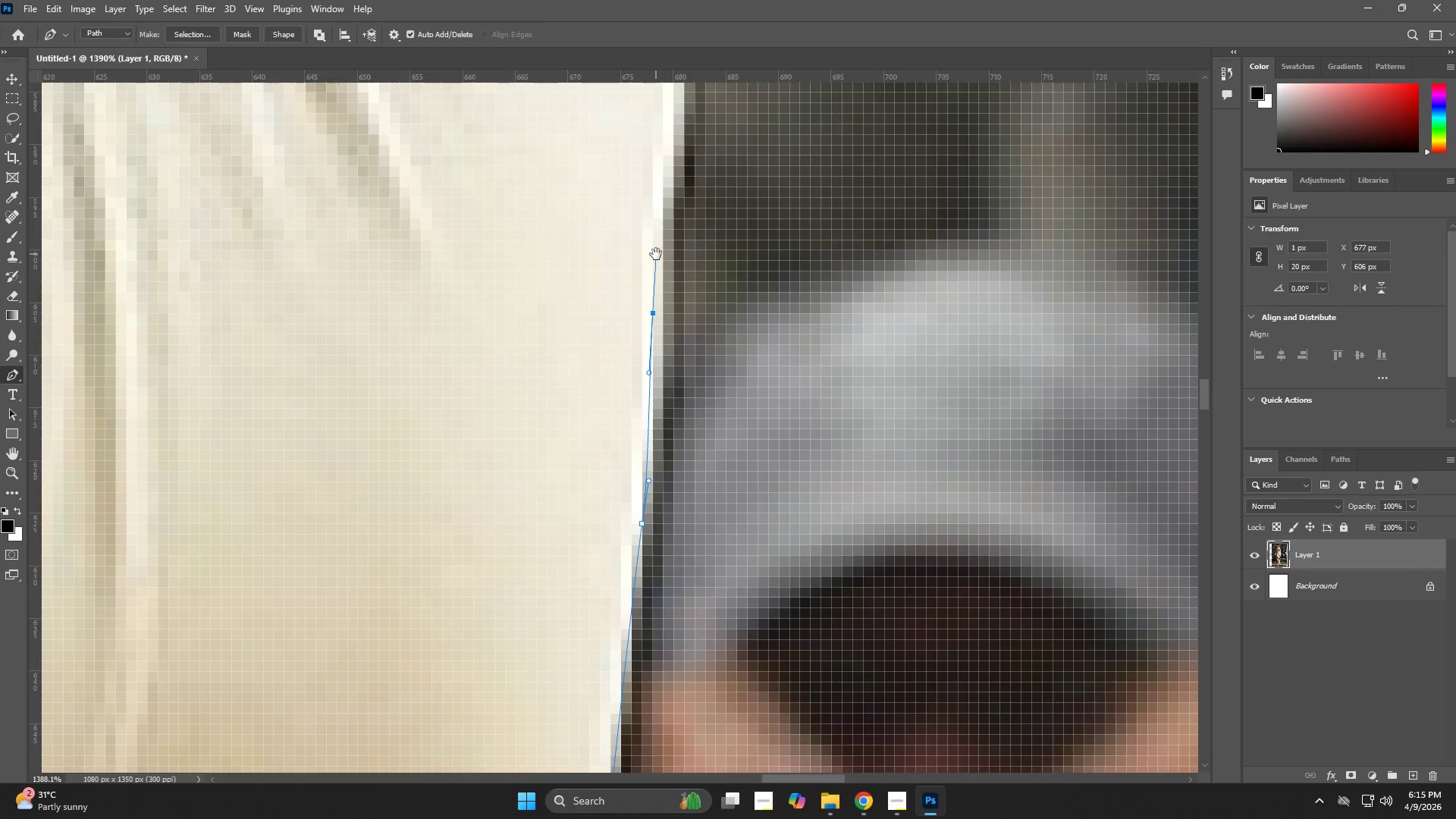 
hold_key(key=Space, duration=0.83)
 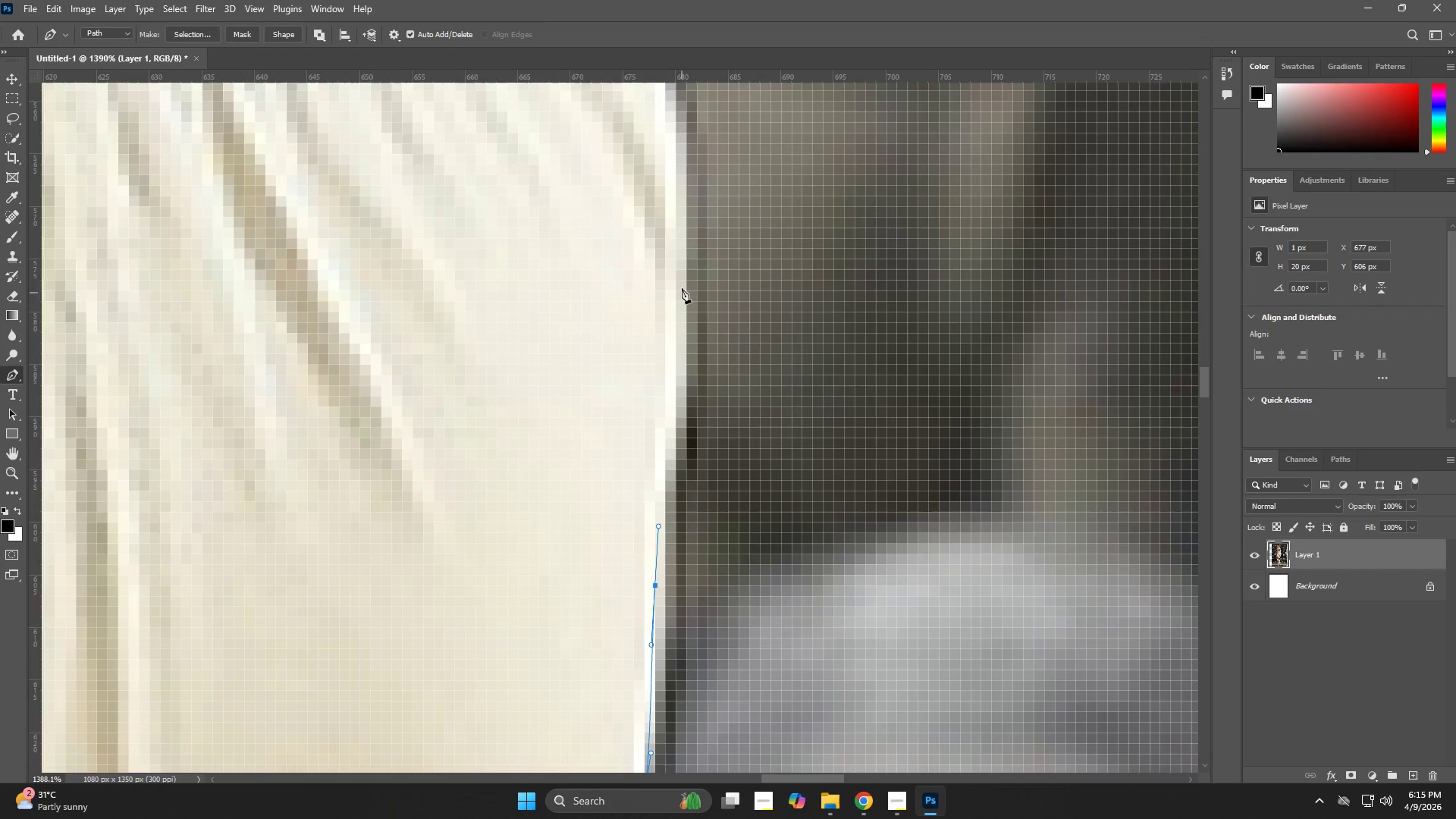 
left_click_drag(start_coordinate=[656, 253], to_coordinate=[658, 526])
 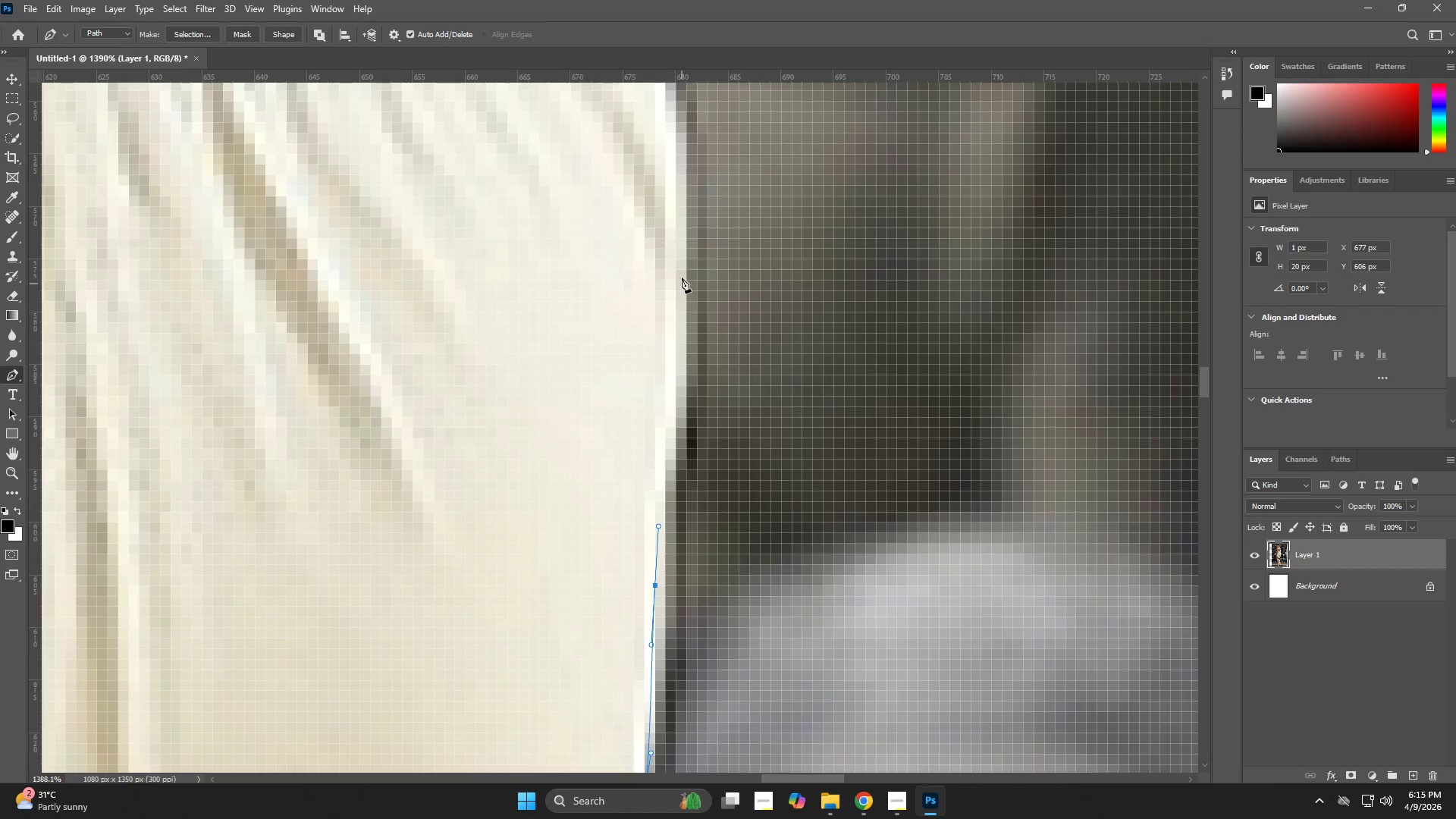 
left_click([679, 259])
 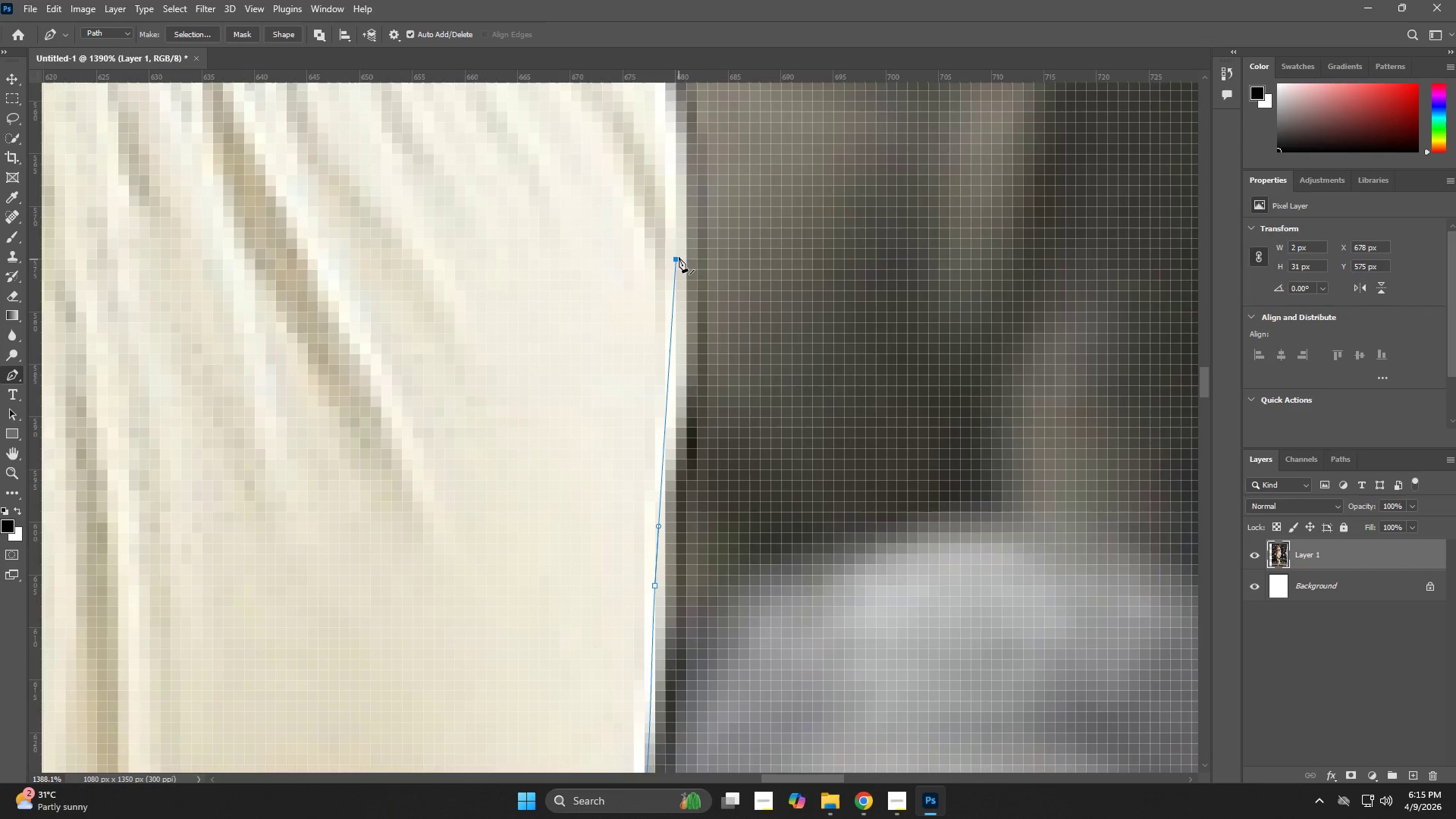 
hold_key(key=Space, duration=0.56)
 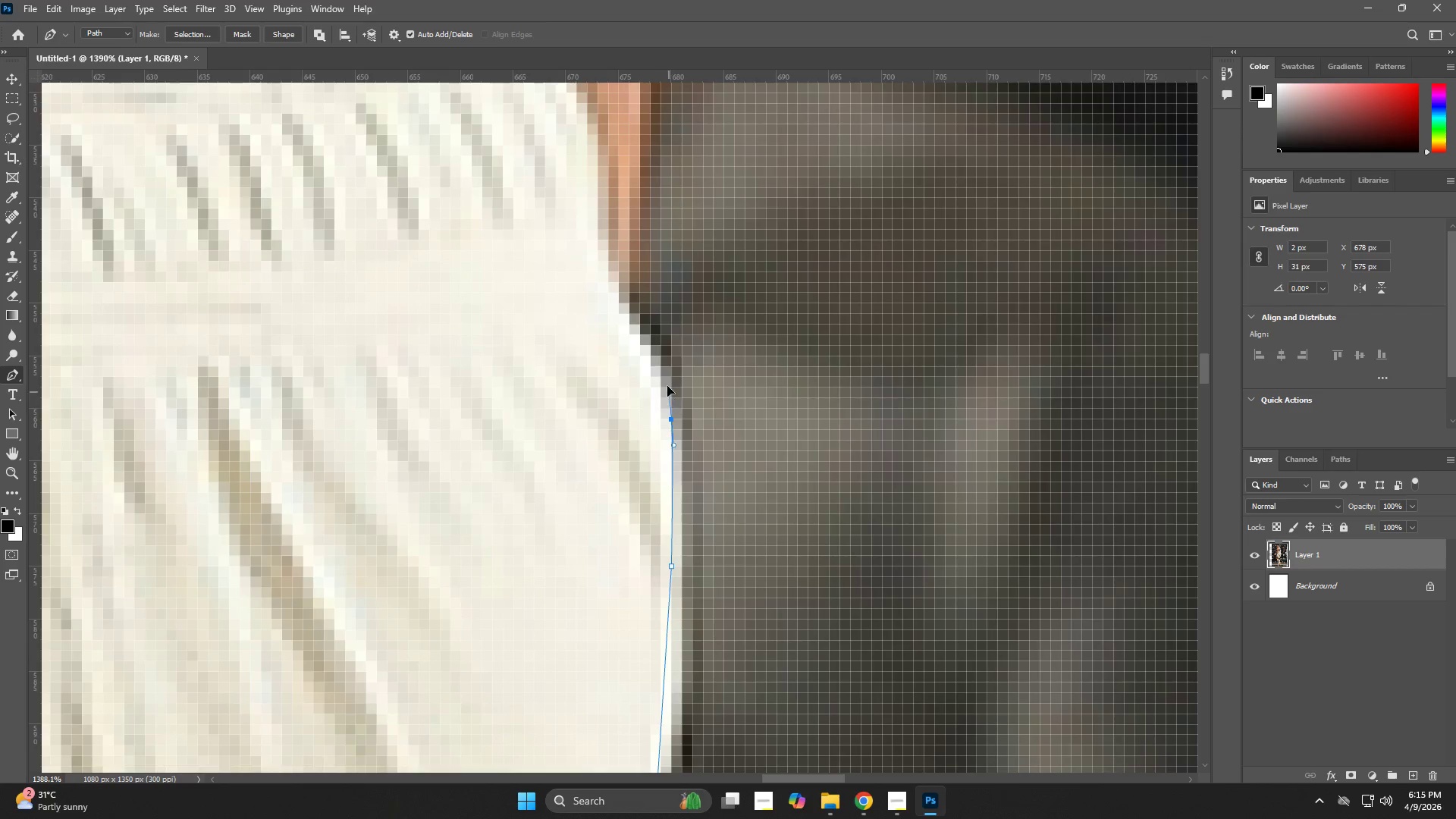 
left_click_drag(start_coordinate=[705, 187], to_coordinate=[701, 494])
 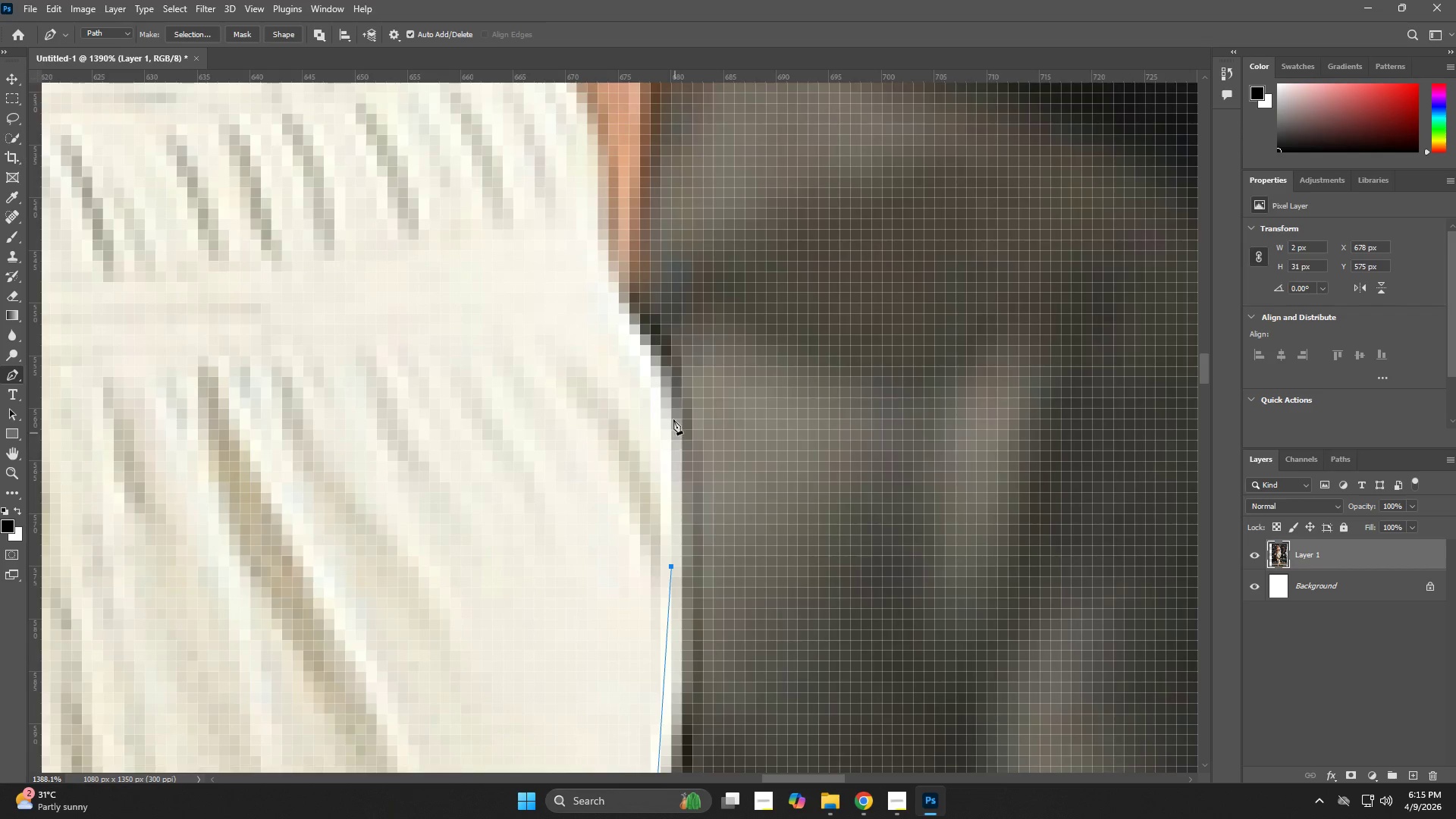 
left_click_drag(start_coordinate=[672, 416], to_coordinate=[664, 373])
 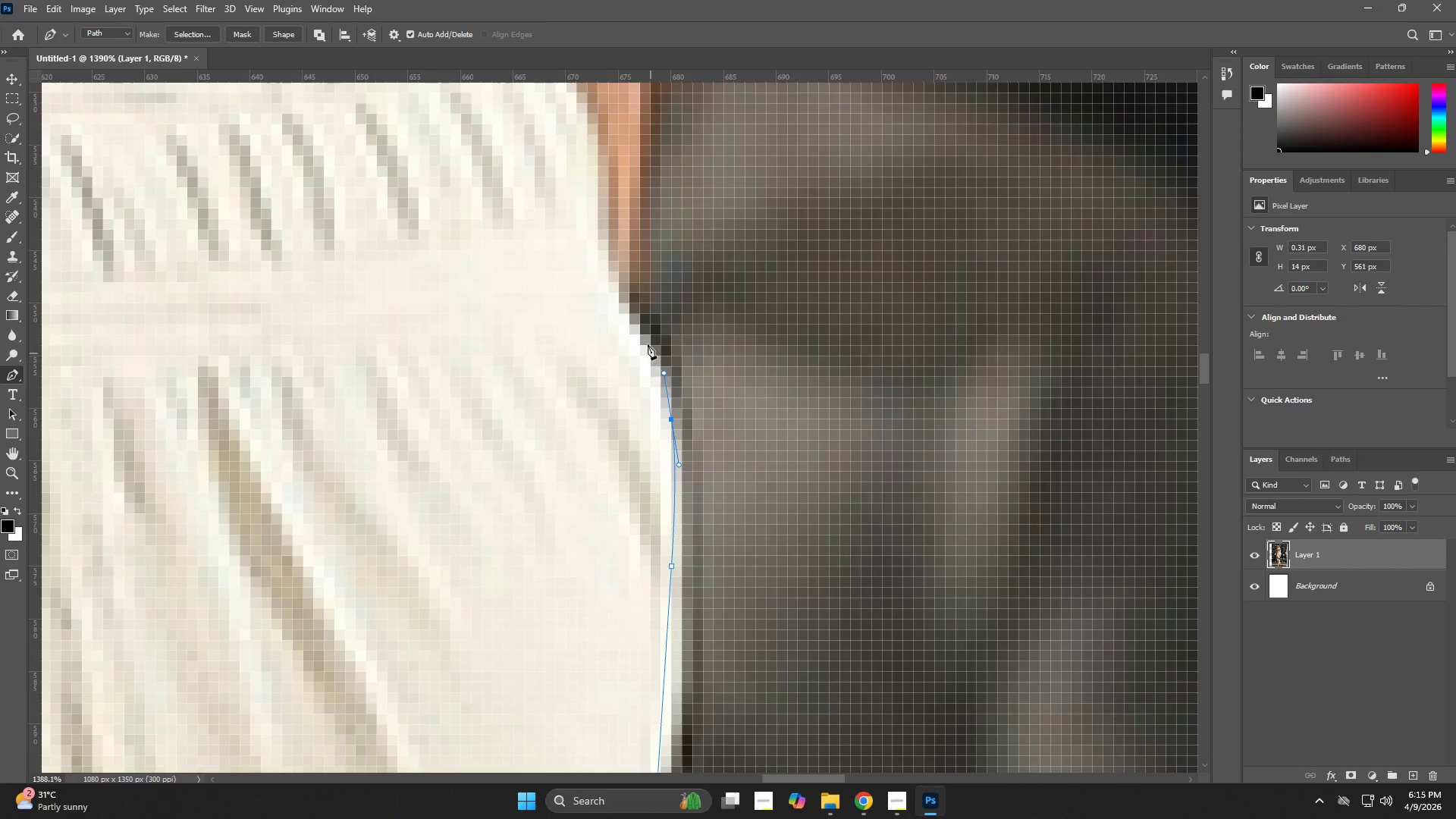 
left_click_drag(start_coordinate=[640, 326], to_coordinate=[633, 319])
 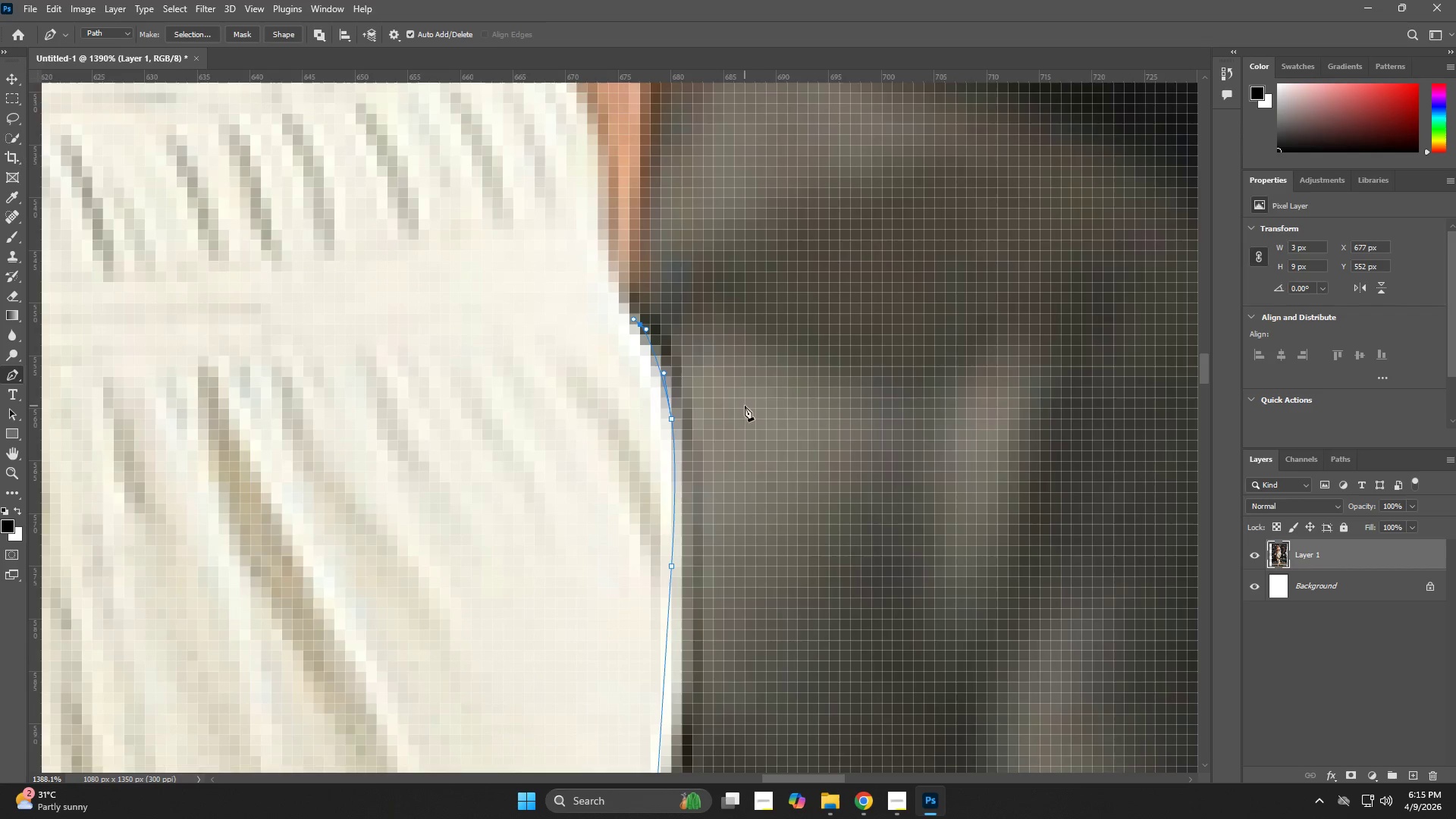 
hold_key(key=Z, duration=0.53)
 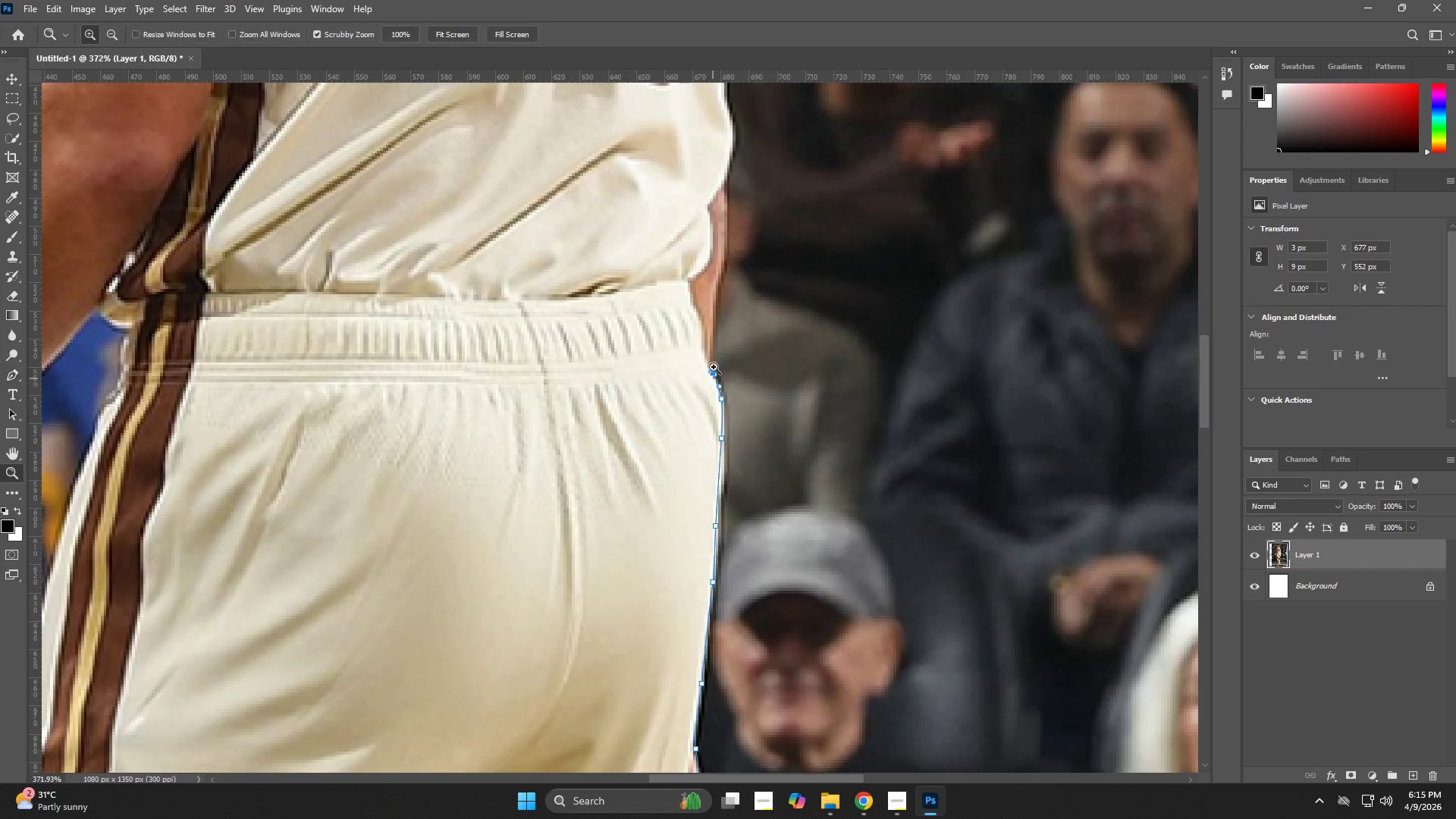 
left_click_drag(start_coordinate=[739, 391], to_coordinate=[656, 417])
 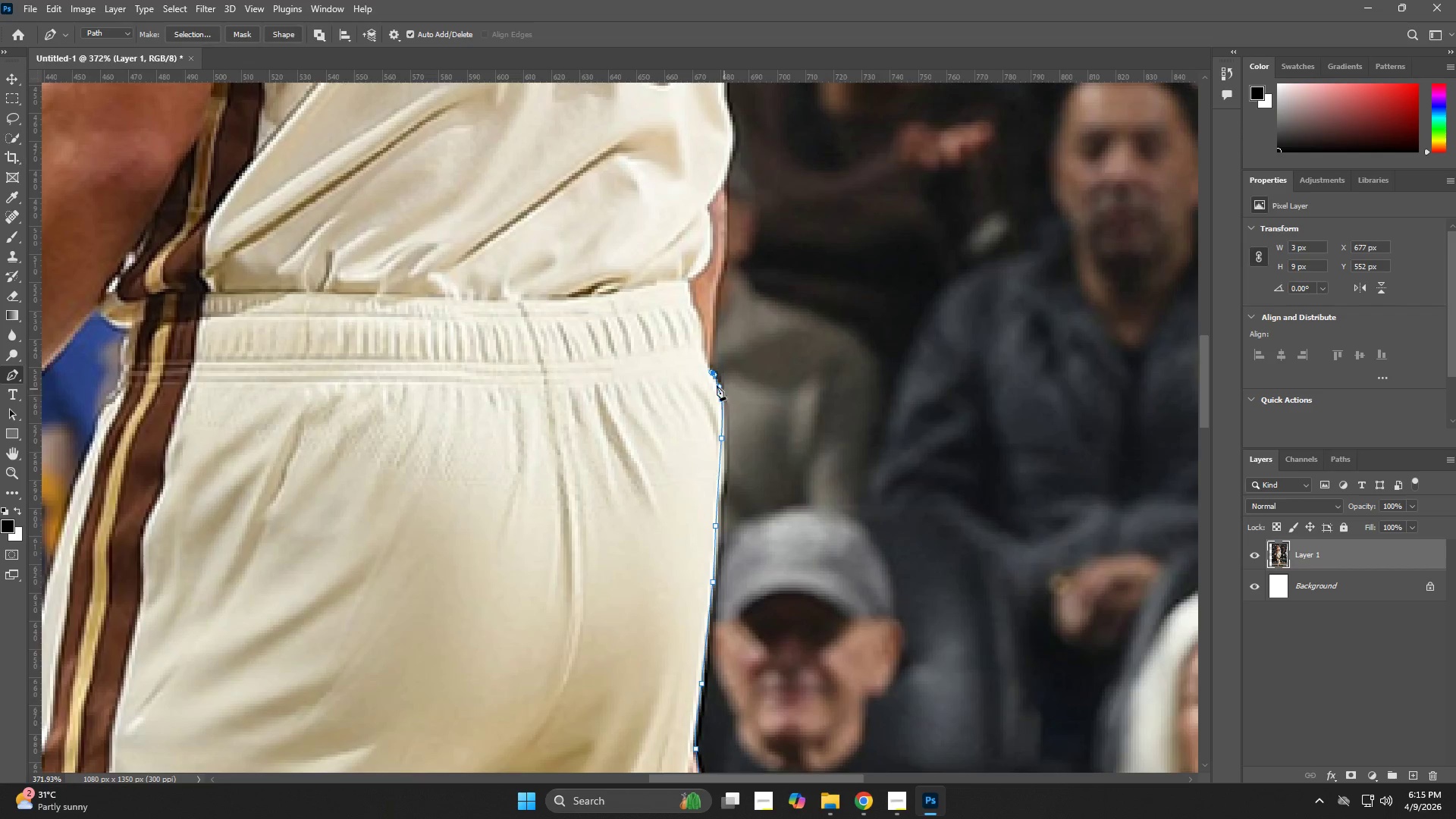 
hold_key(key=Z, duration=0.88)
 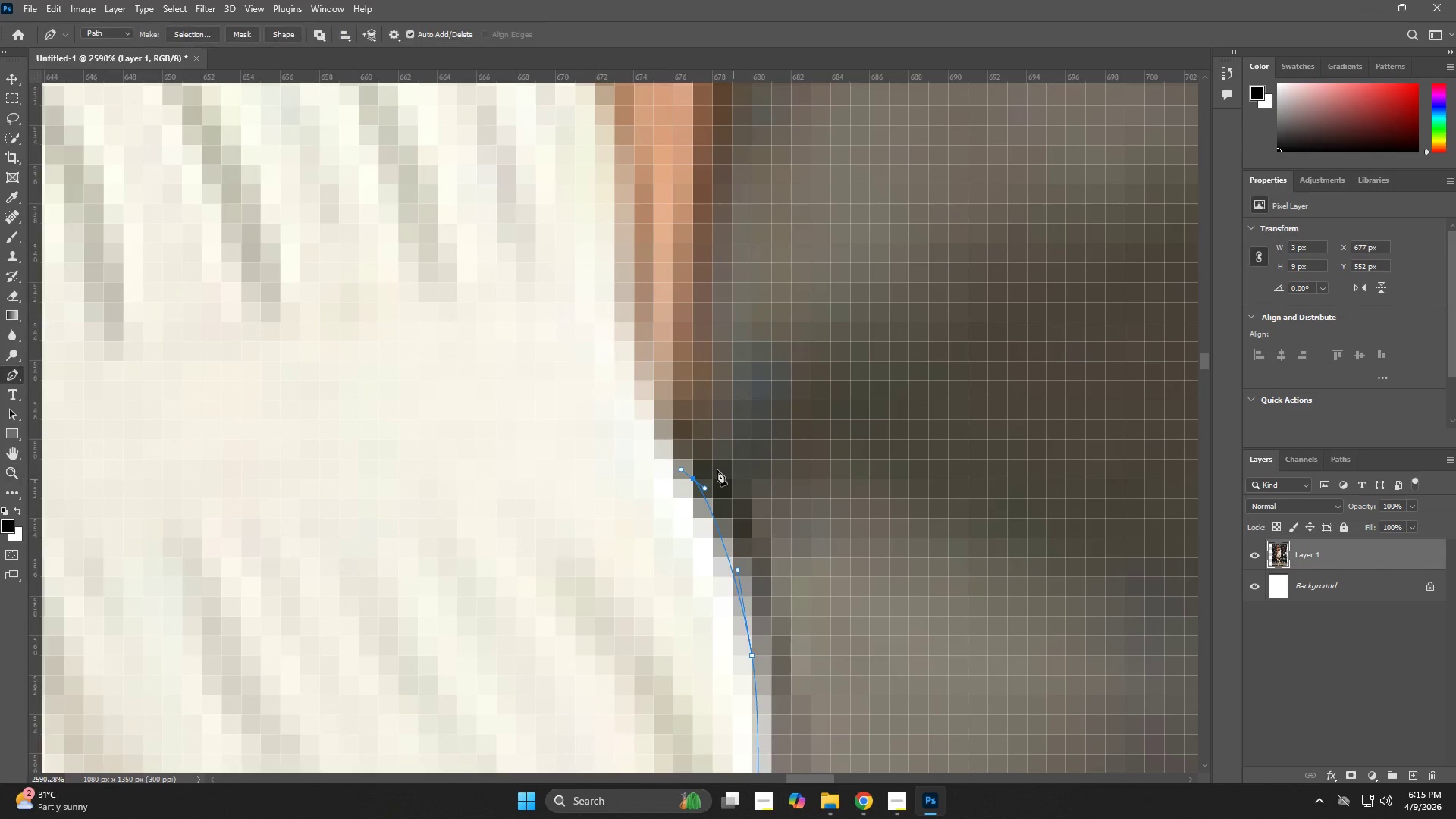 
left_click_drag(start_coordinate=[716, 356], to_coordinate=[833, 522])
 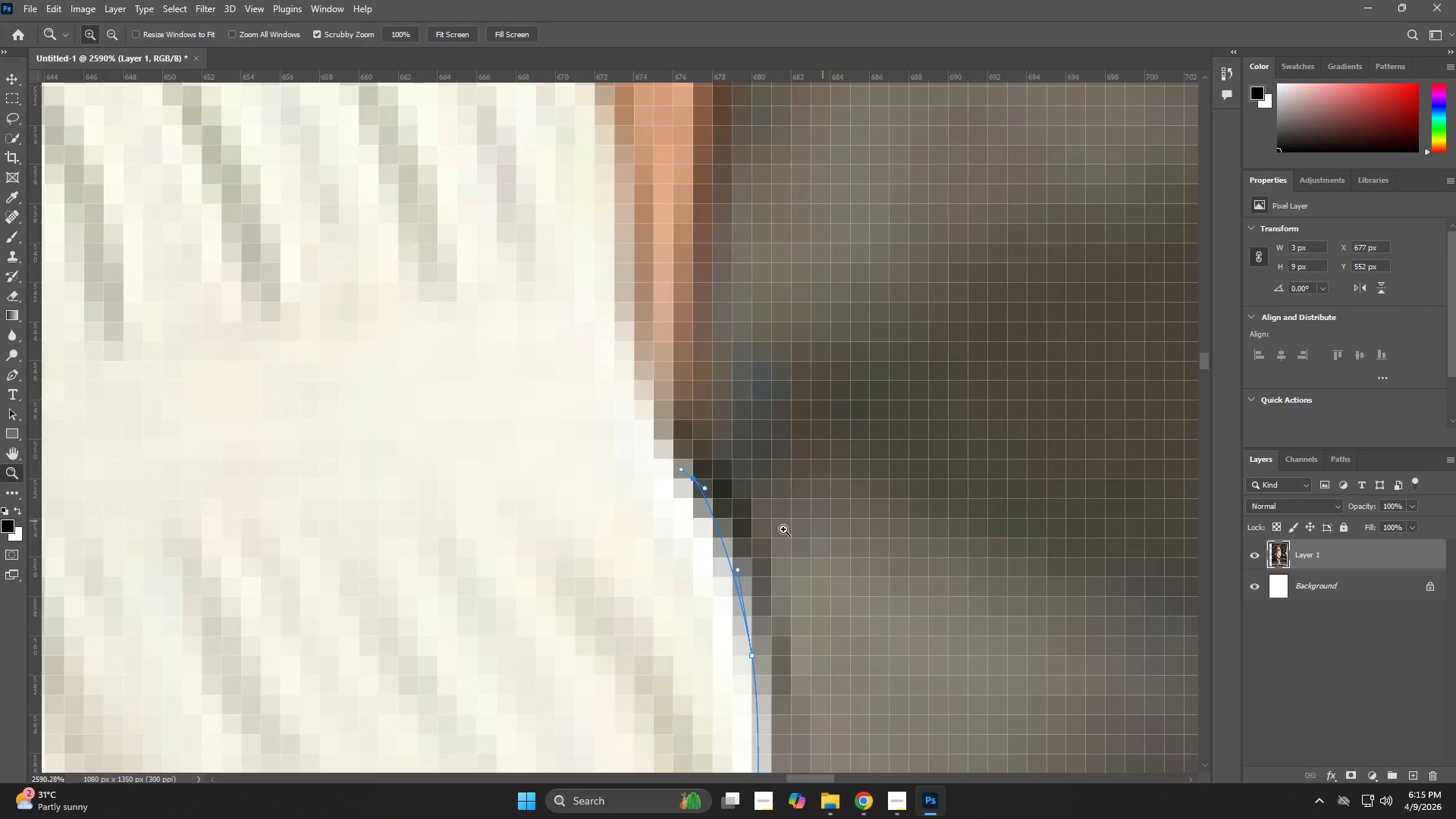 
key(P)
 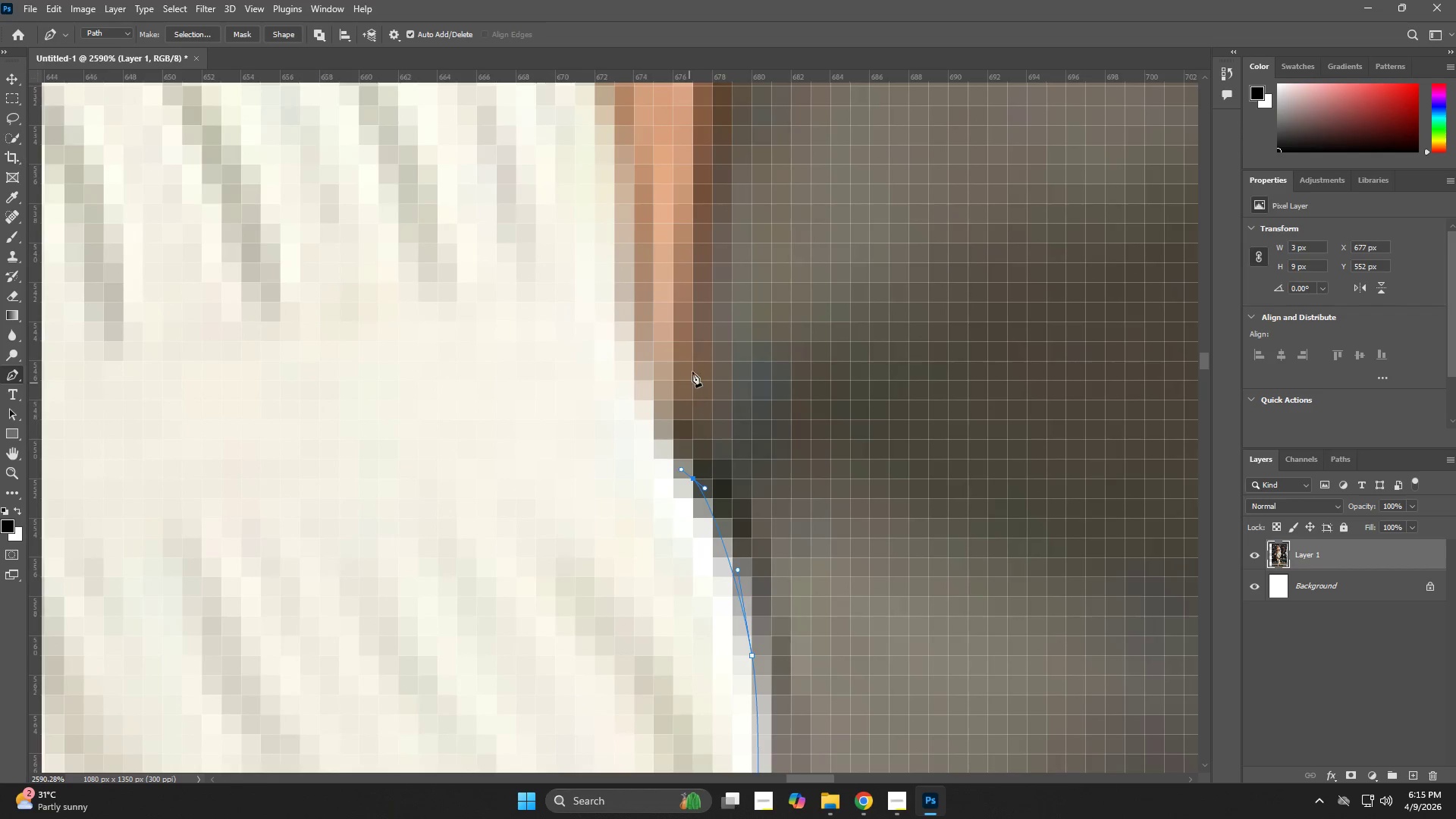 
left_click_drag(start_coordinate=[693, 318], to_coordinate=[698, 212])
 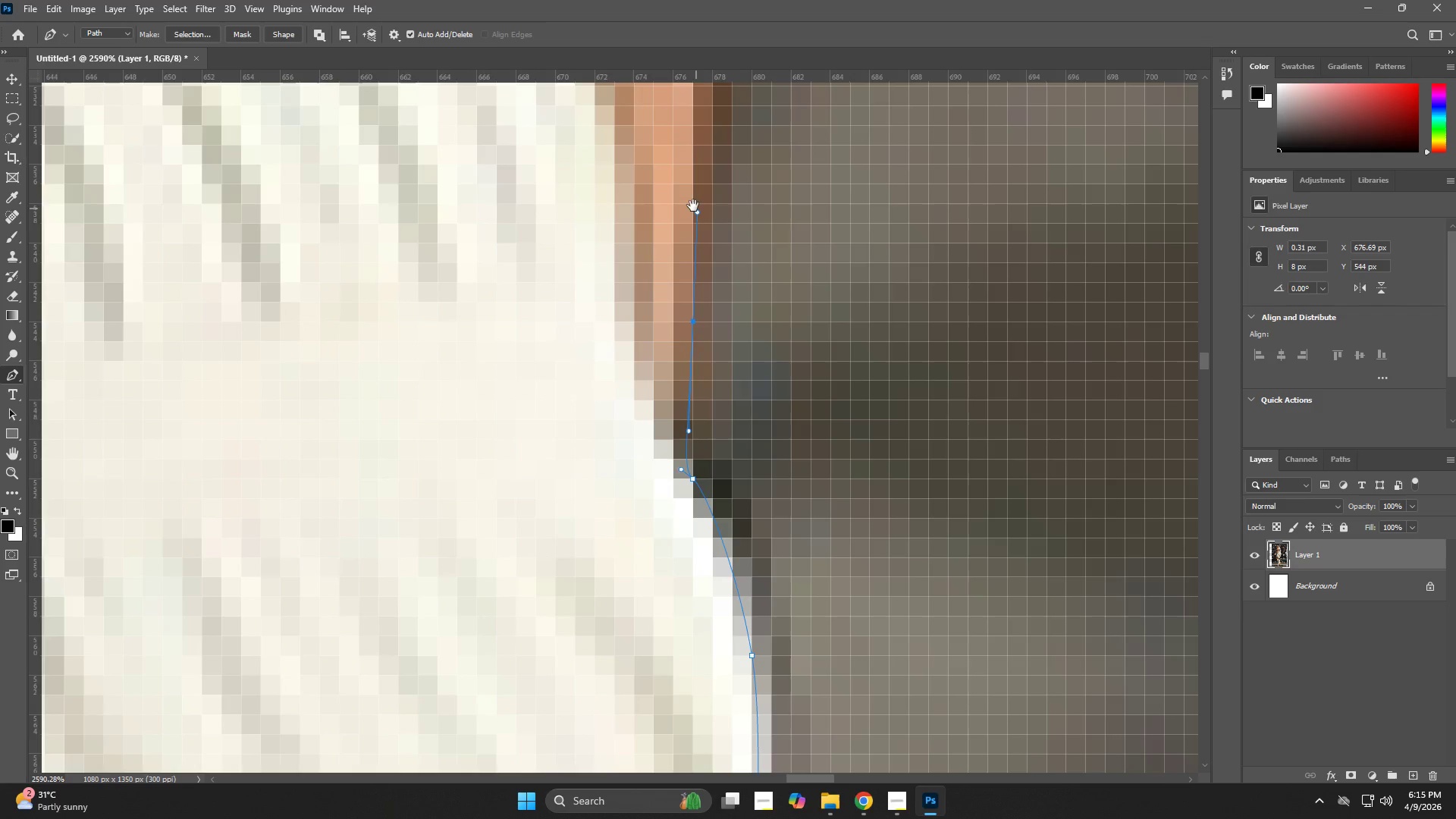 
hold_key(key=Space, duration=0.58)
 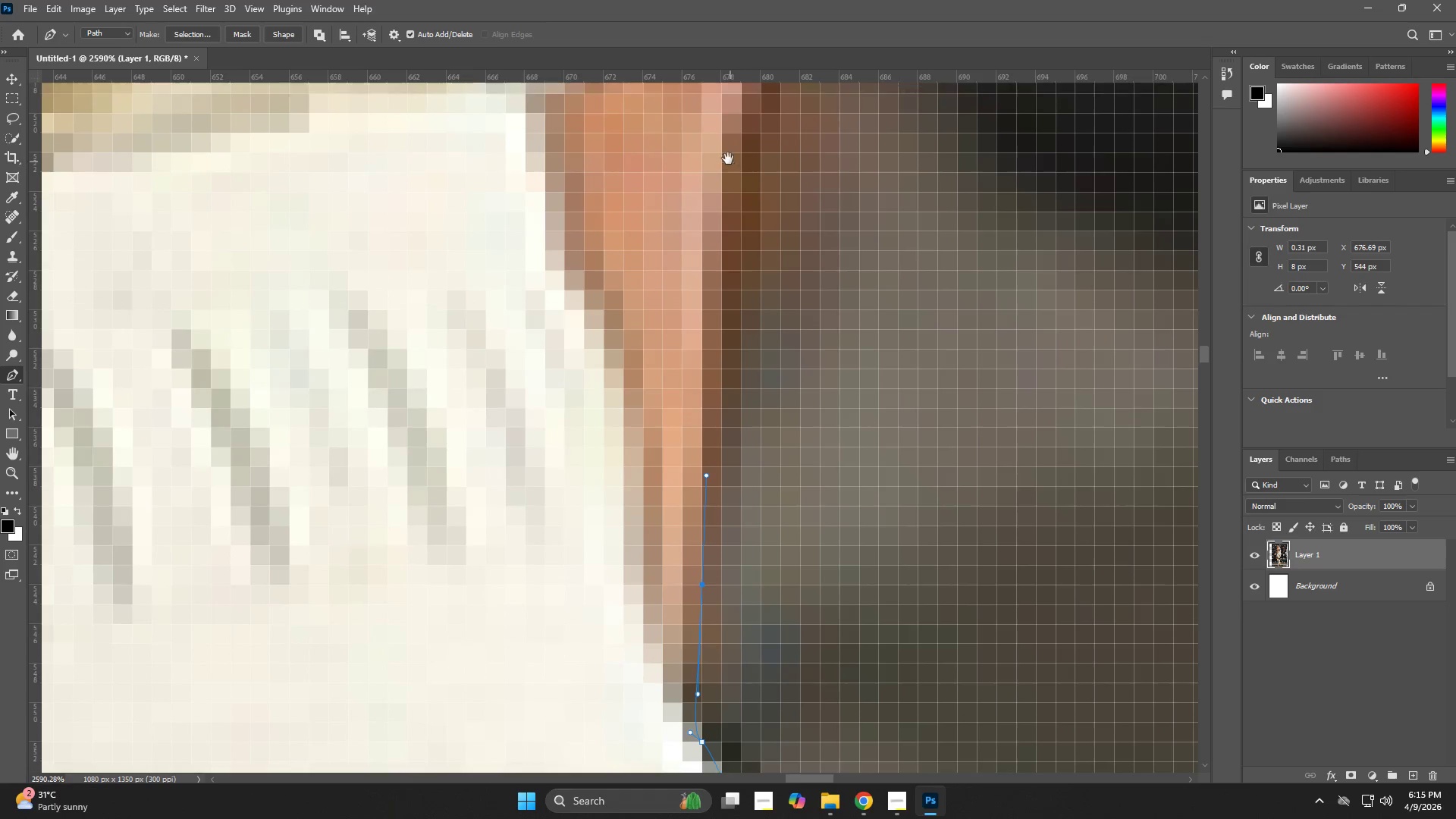 
left_click_drag(start_coordinate=[695, 246], to_coordinate=[704, 395])
 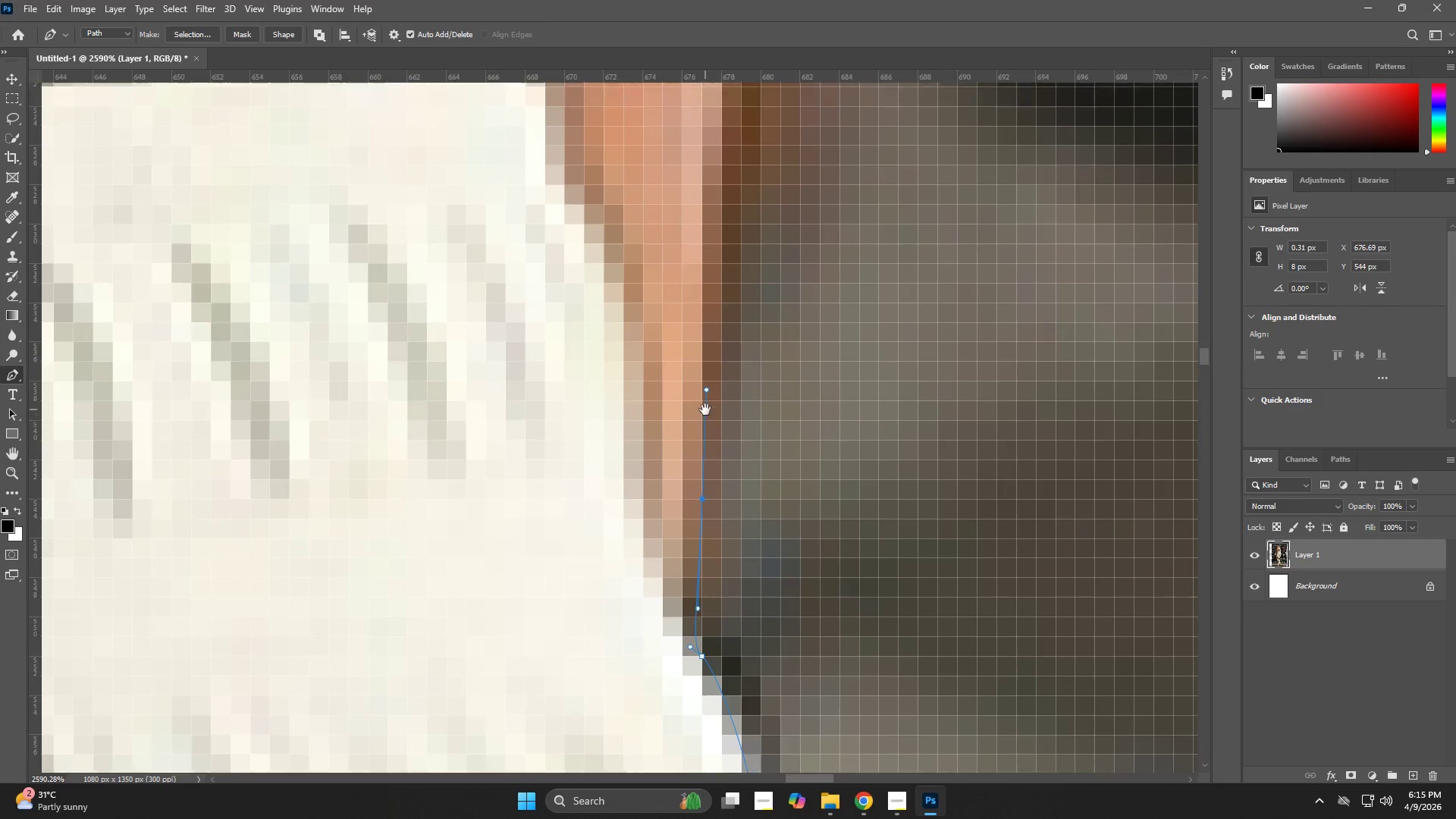 
hold_key(key=Space, duration=1.99)
 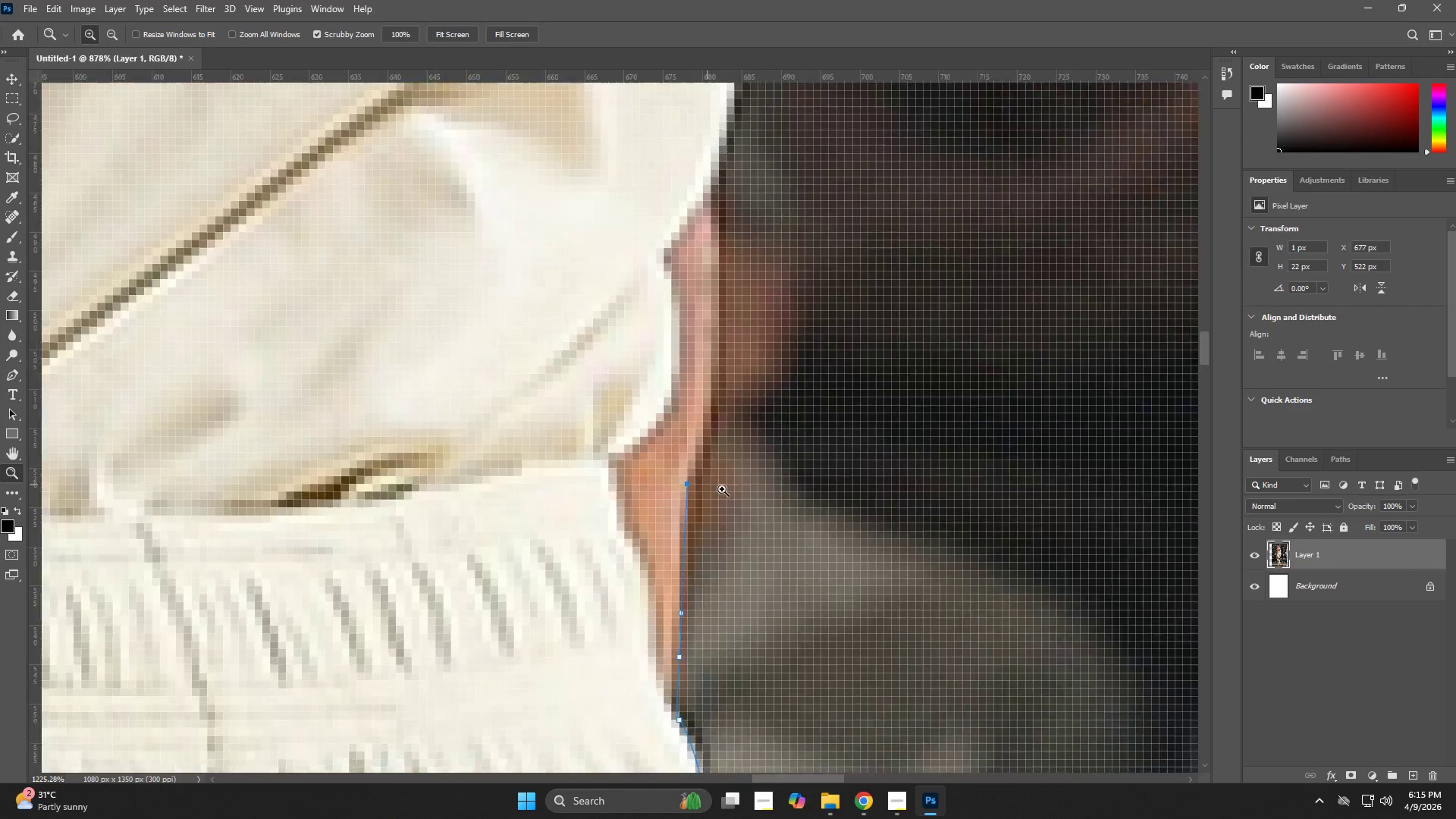 
left_click([726, 156])
 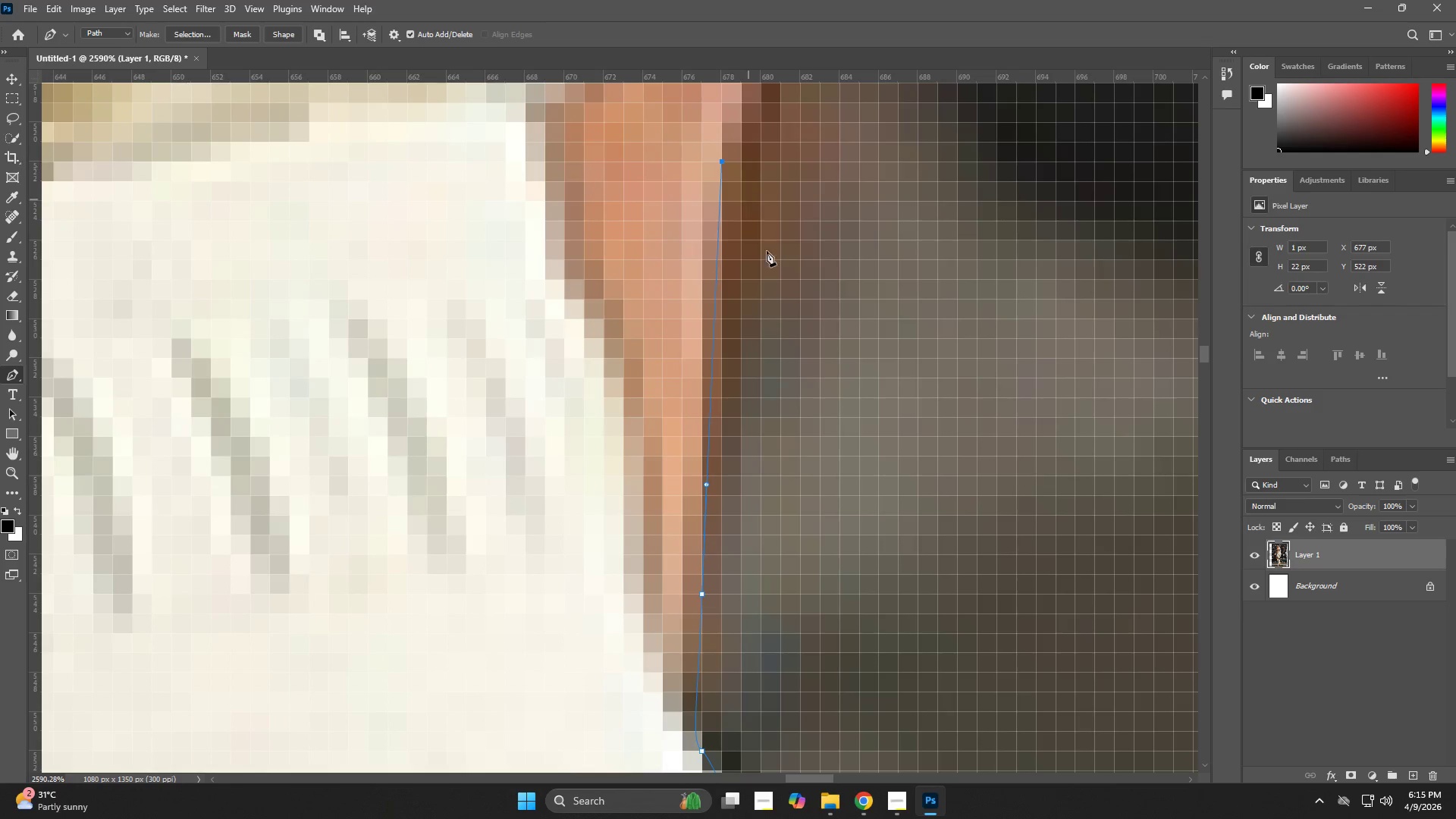 
hold_key(key=Z, duration=0.38)
 